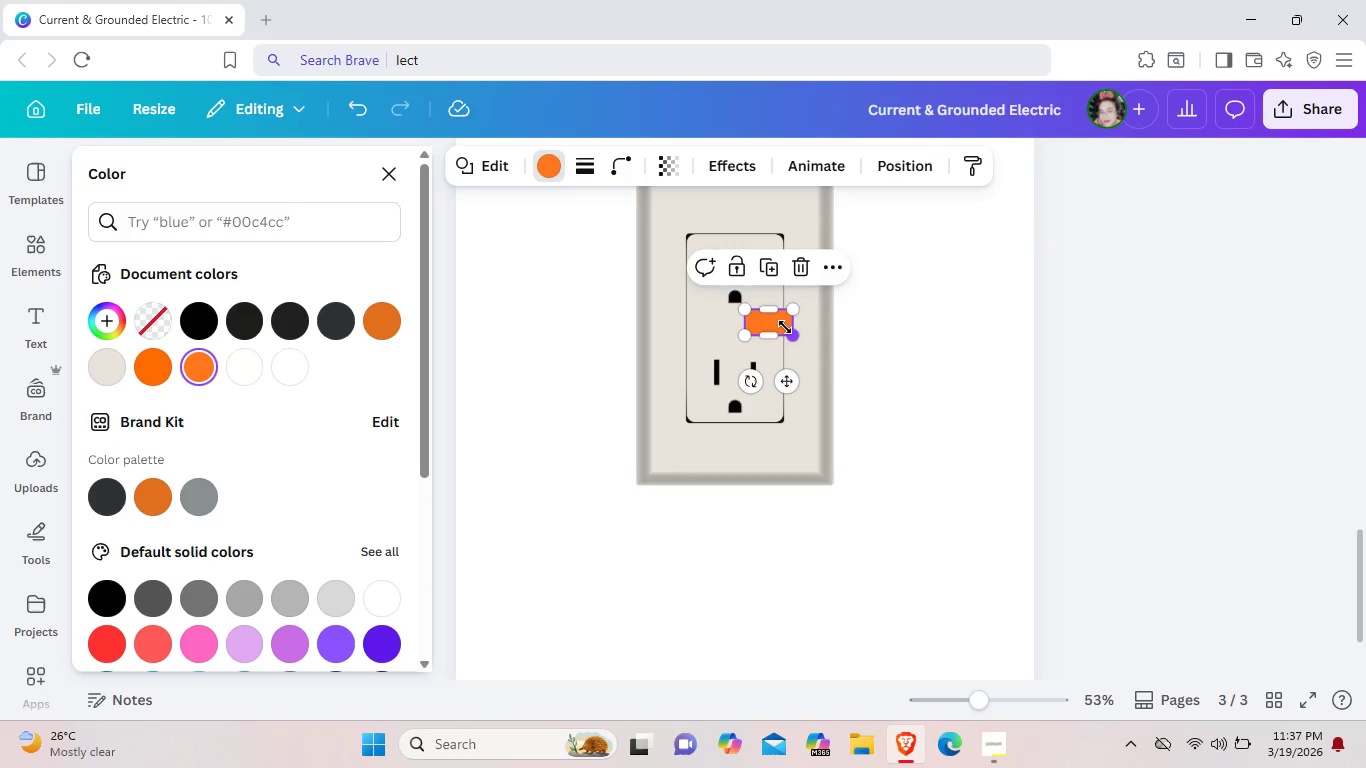 
key(Control+C)
 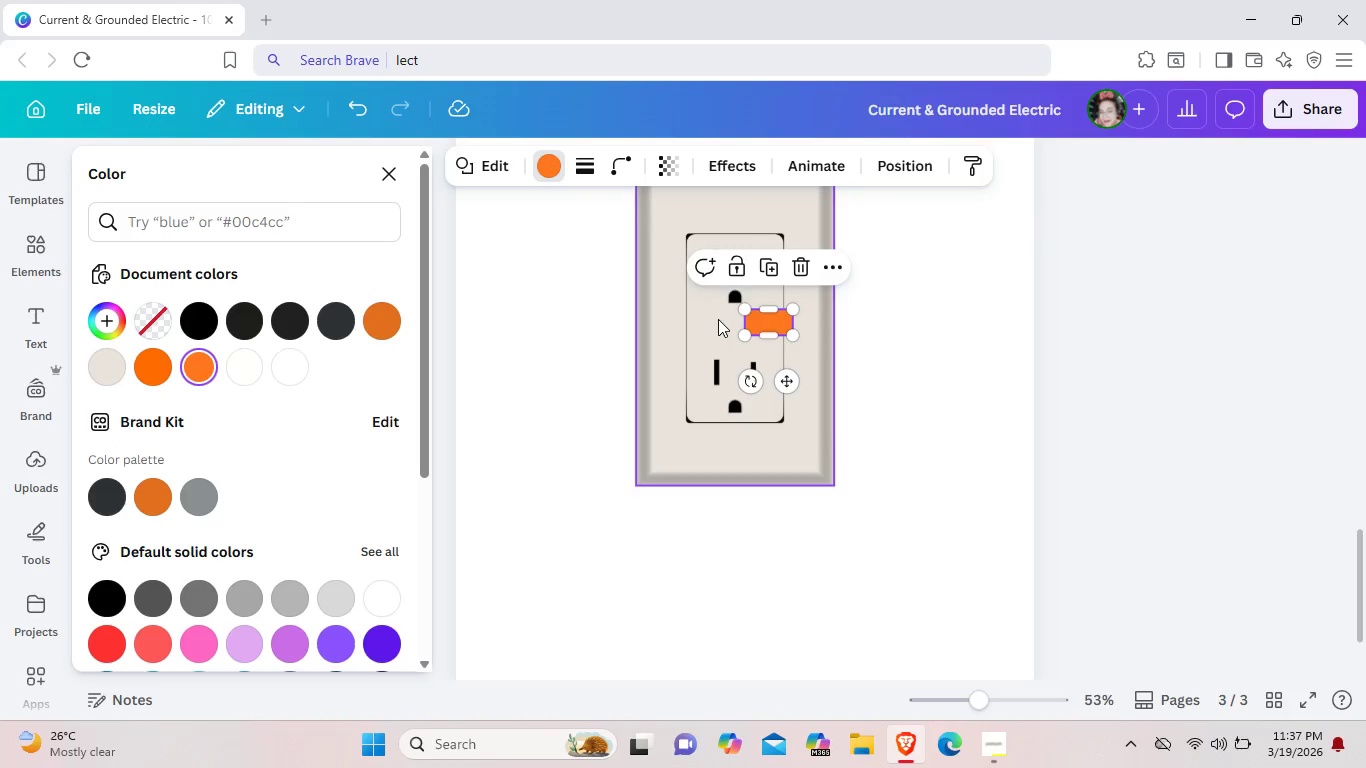 
left_click([718, 319])
 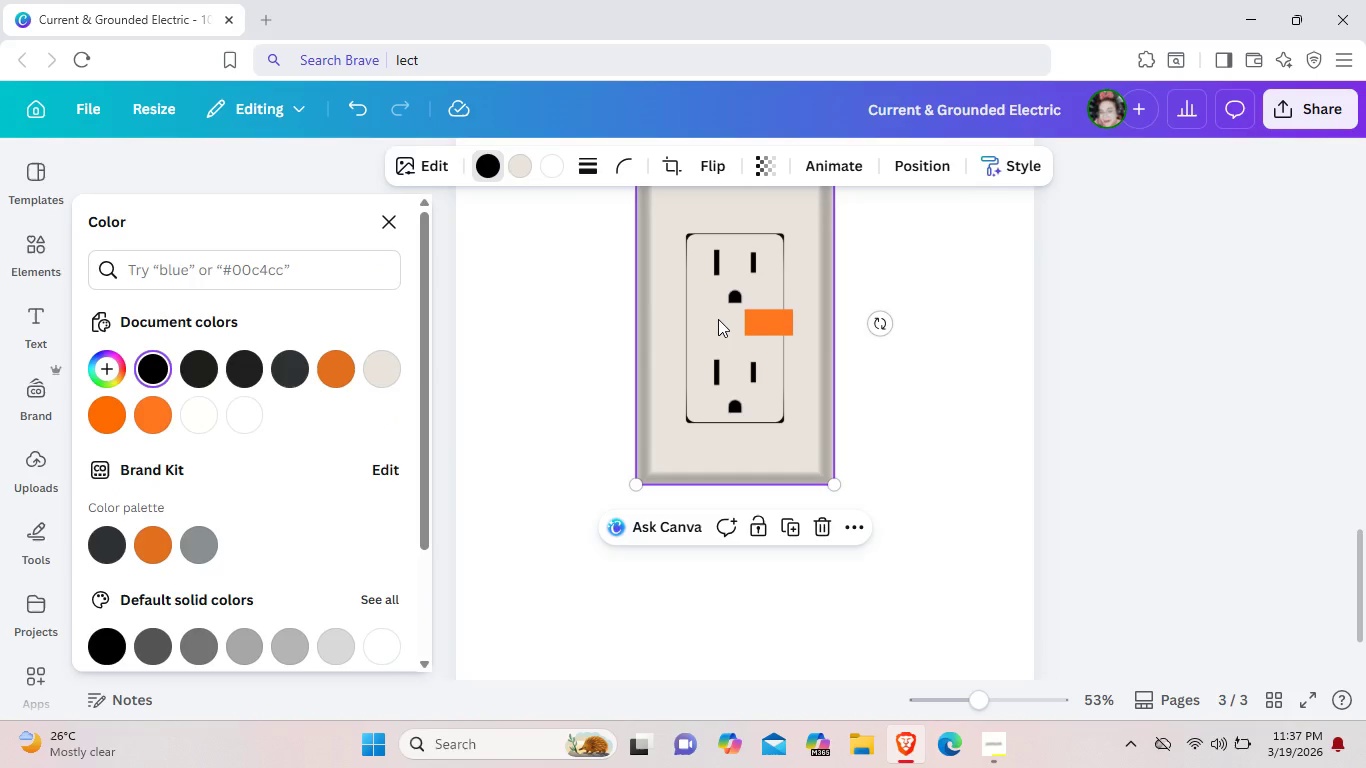 
key(Control+V)
 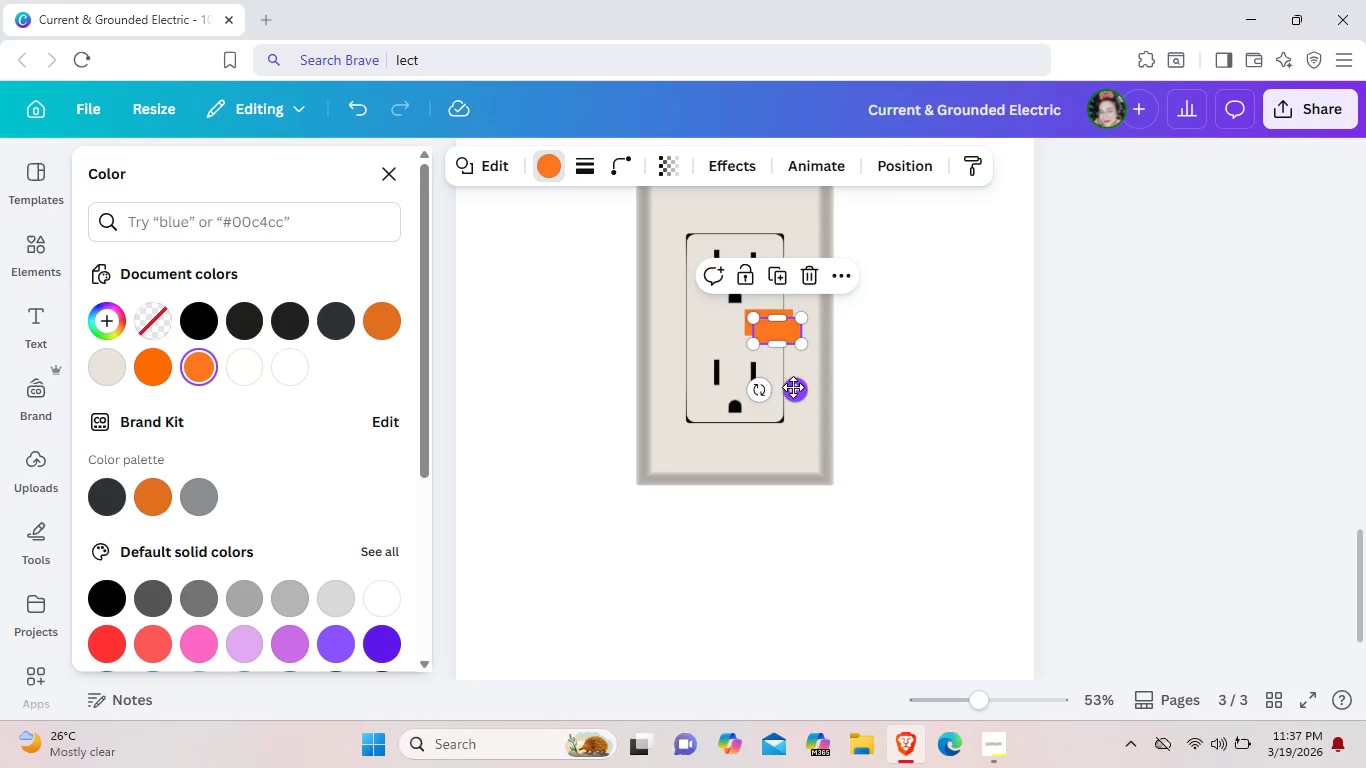 
left_click_drag(start_coordinate=[793, 387], to_coordinate=[711, 381])
 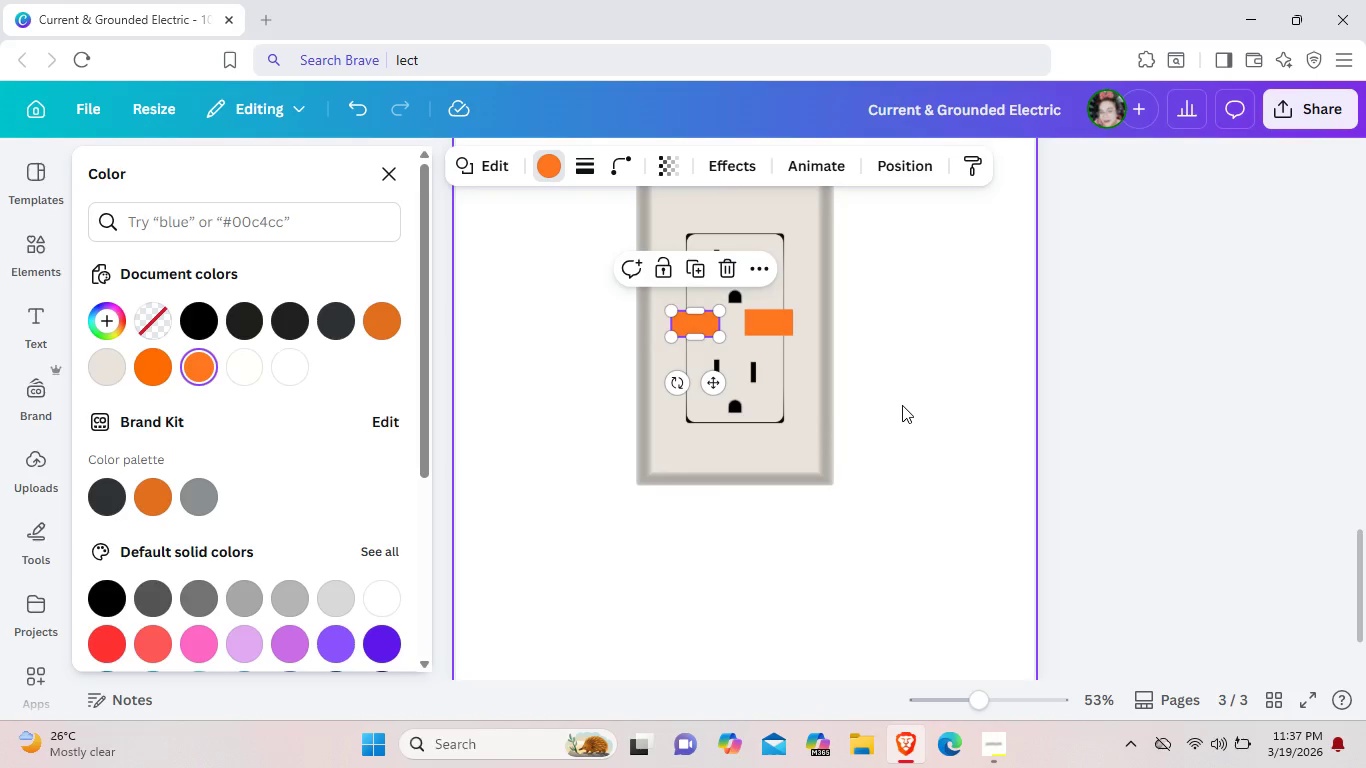 
left_click([902, 405])
 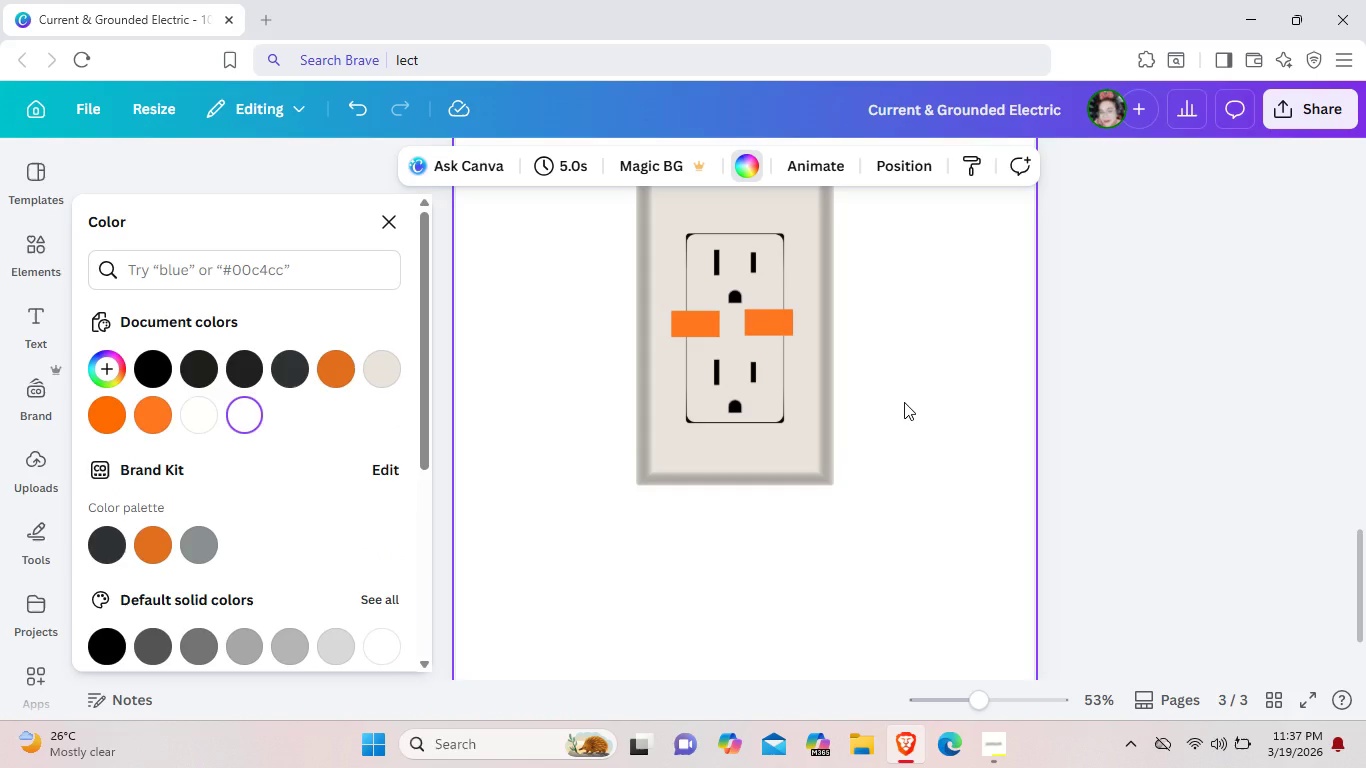 
wait(5.2)
 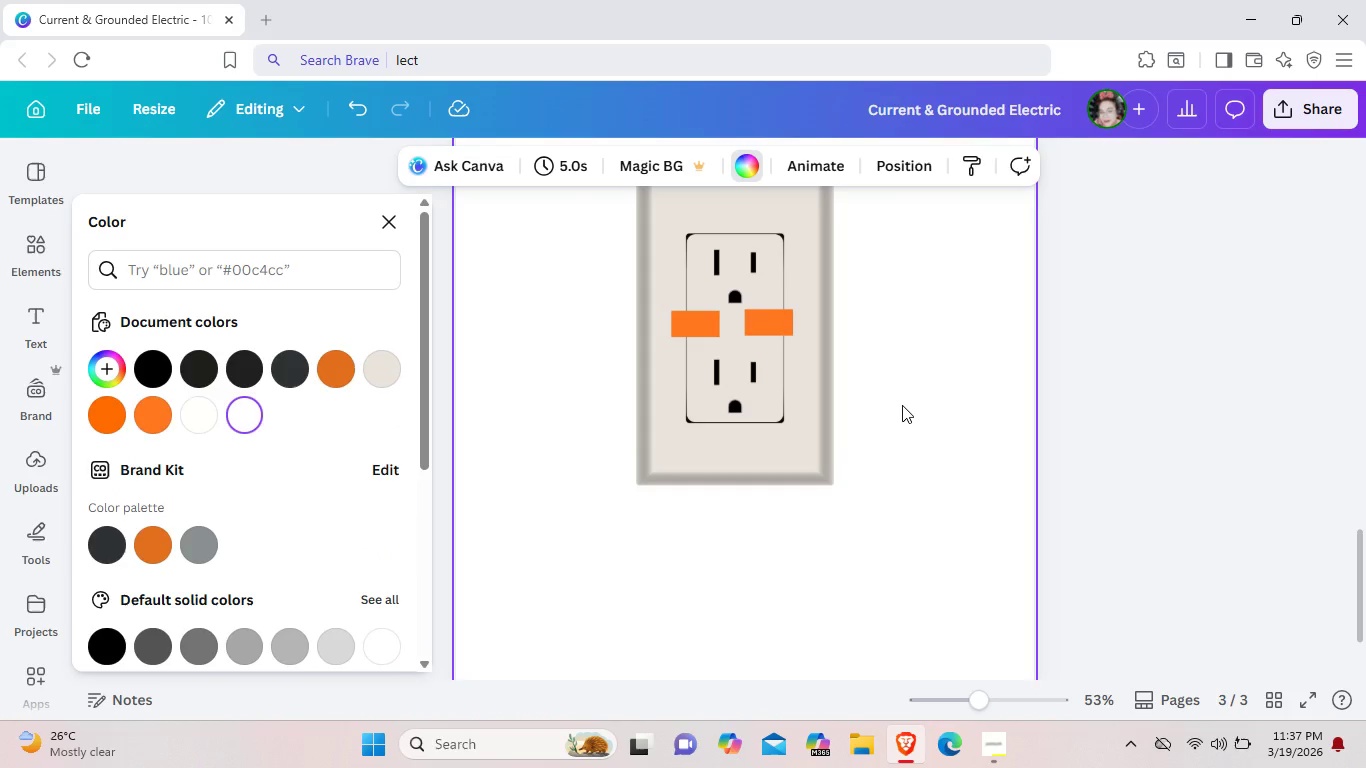 
left_click([791, 326])
 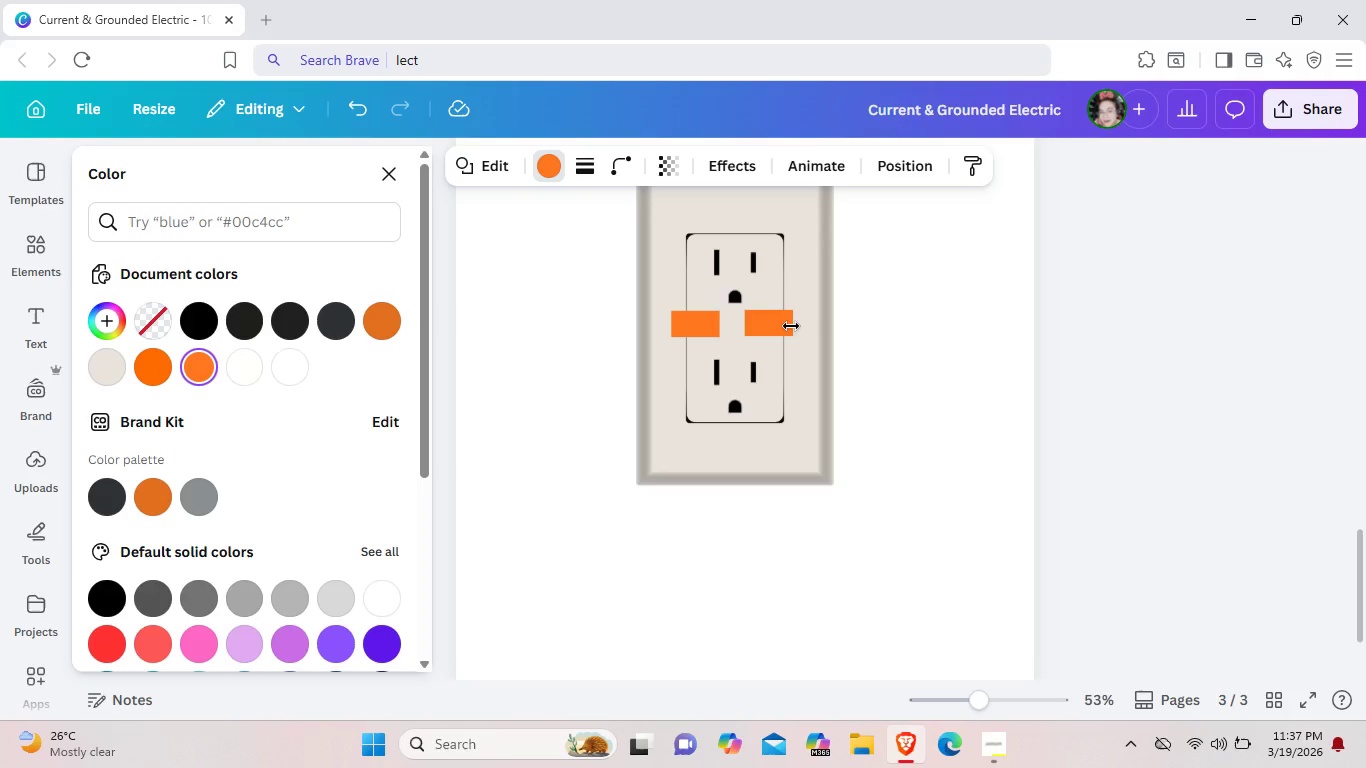 
key(ArrowDown)
 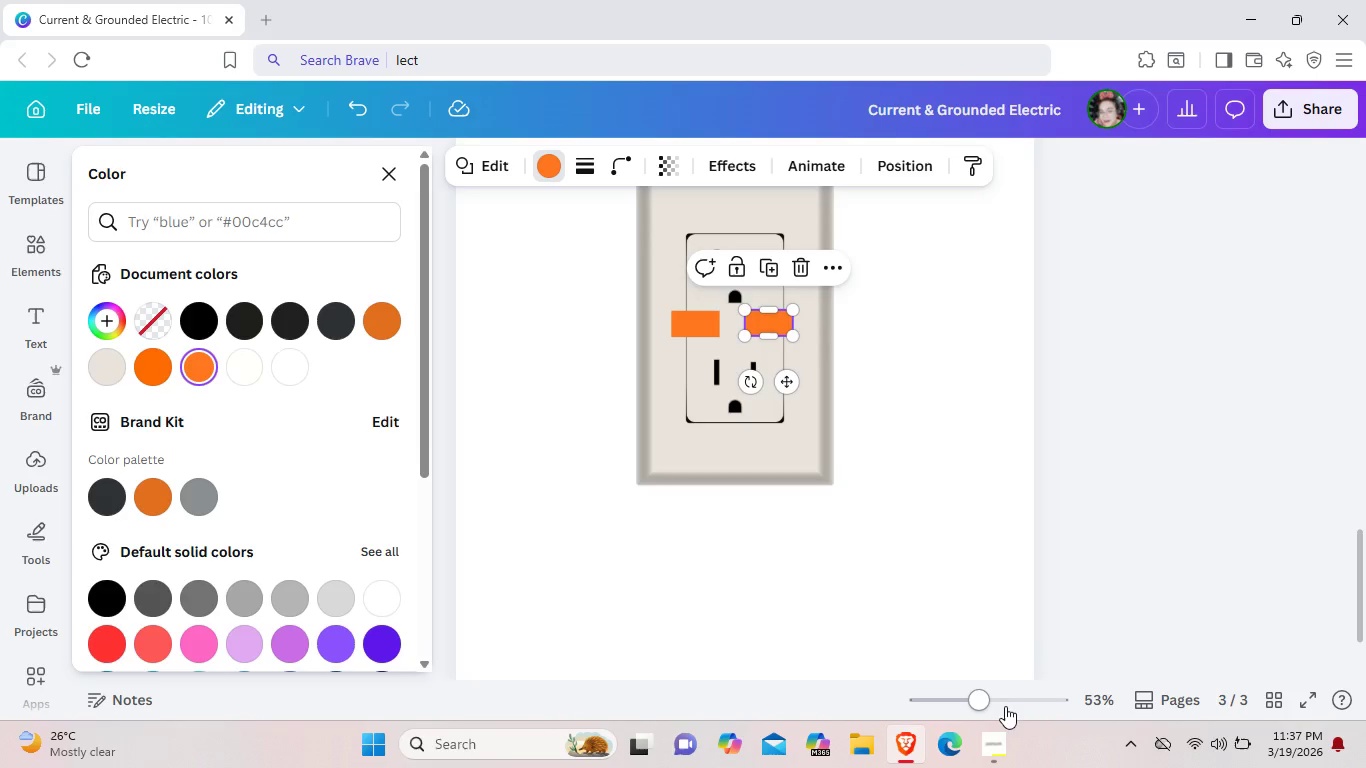 
left_click([1005, 702])
 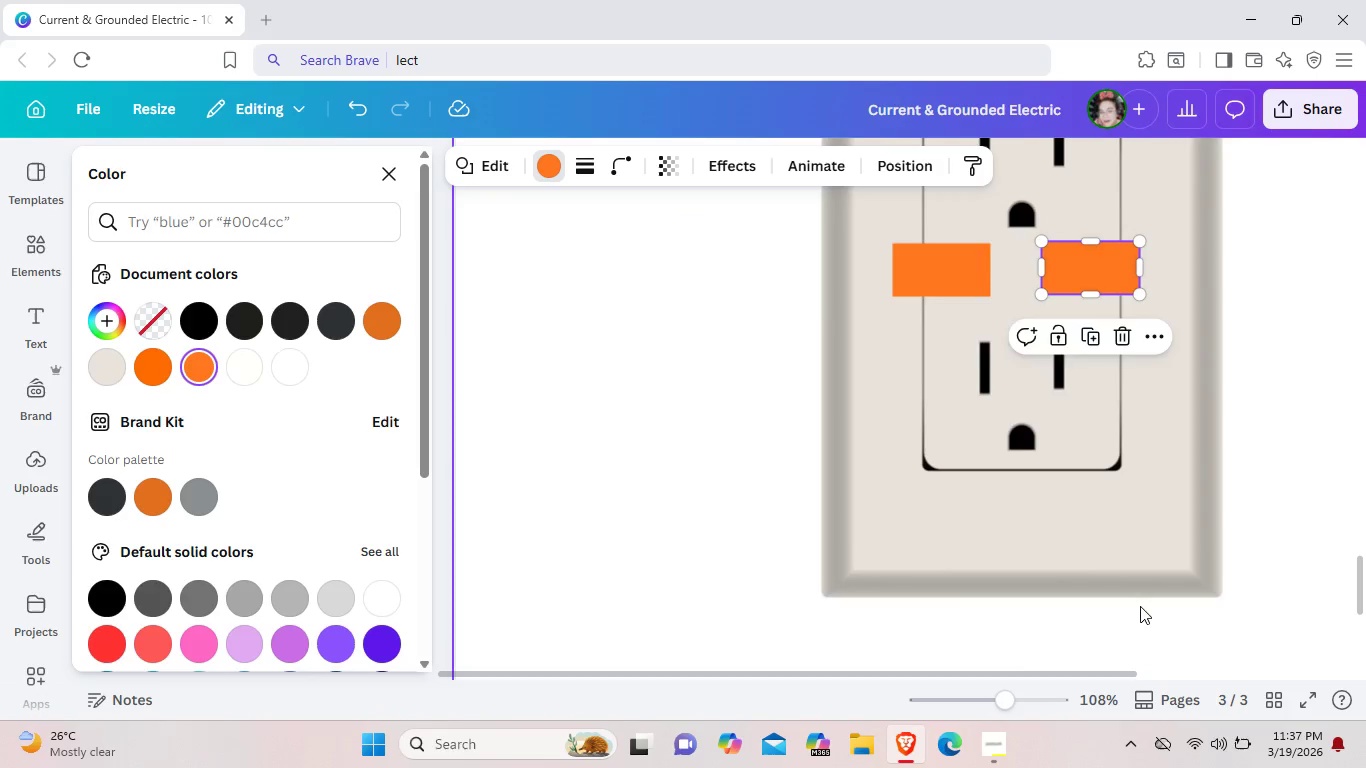 
left_click([1177, 516])
 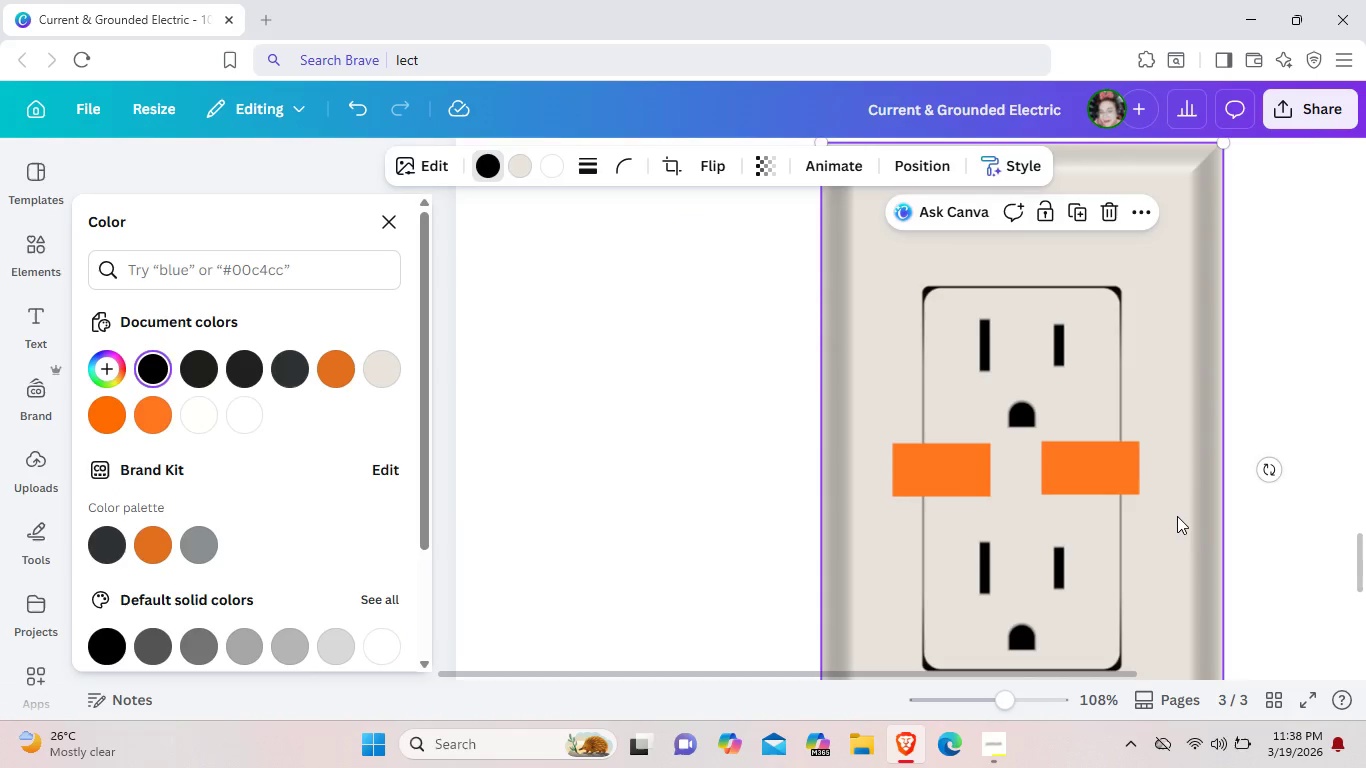 
scroll: coordinate [1140, 606], scroll_direction: up, amount: 2.0
 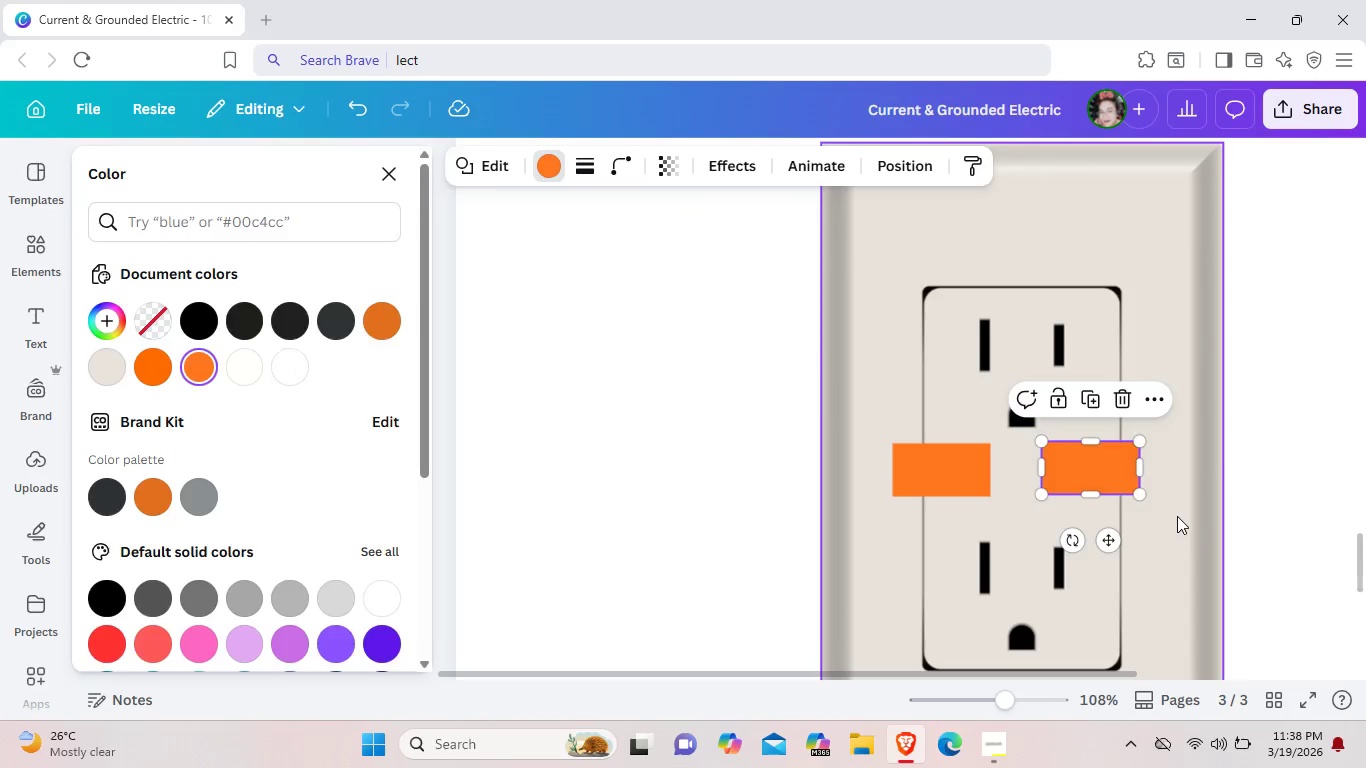 
mouse_move([1159, 495])
 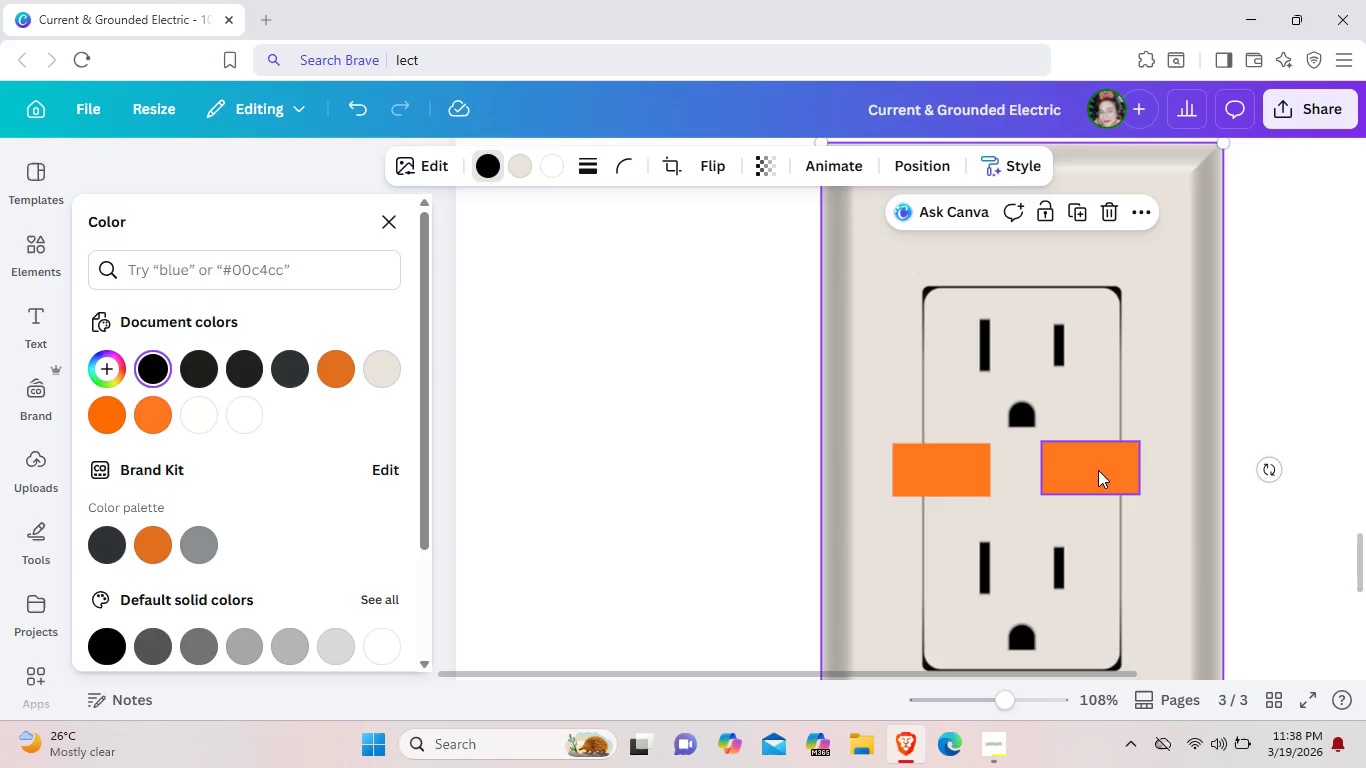 
wait(9.93)
 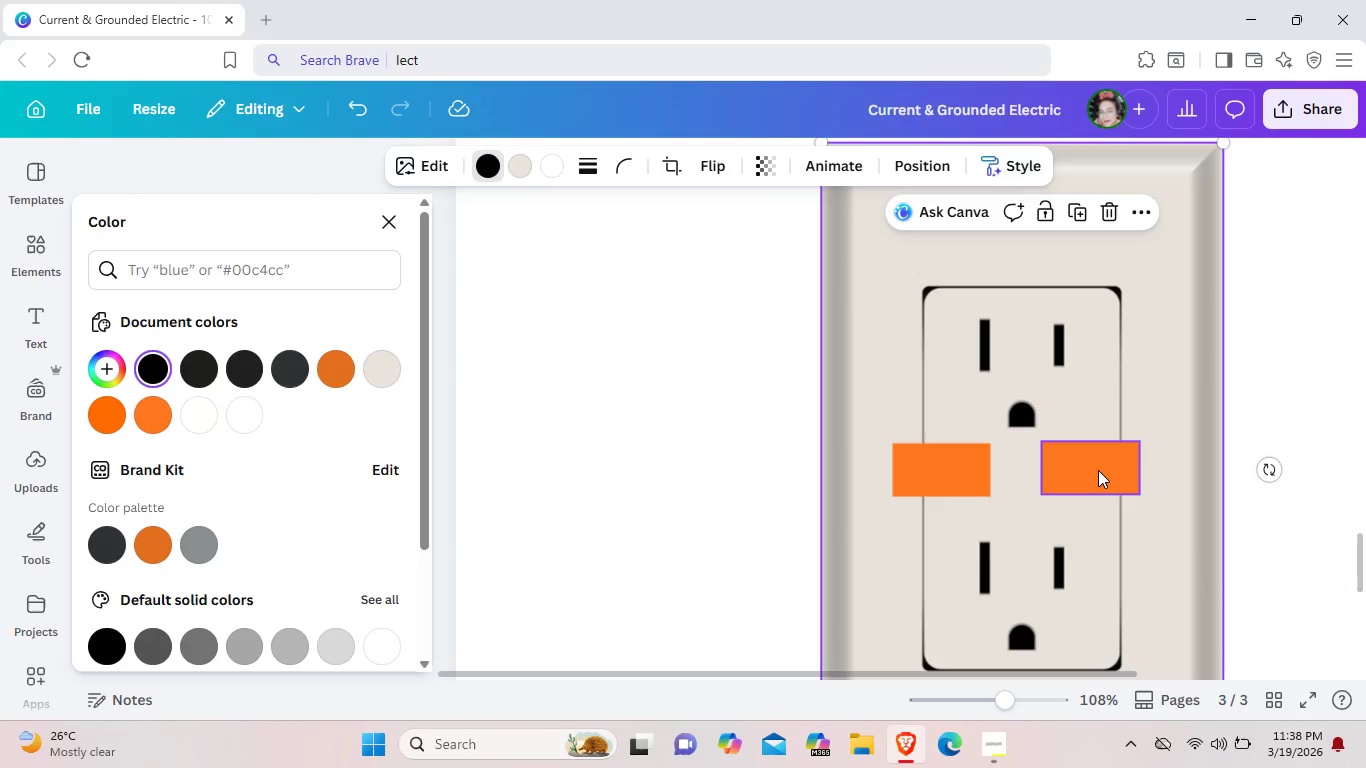 
left_click([42, 313])
 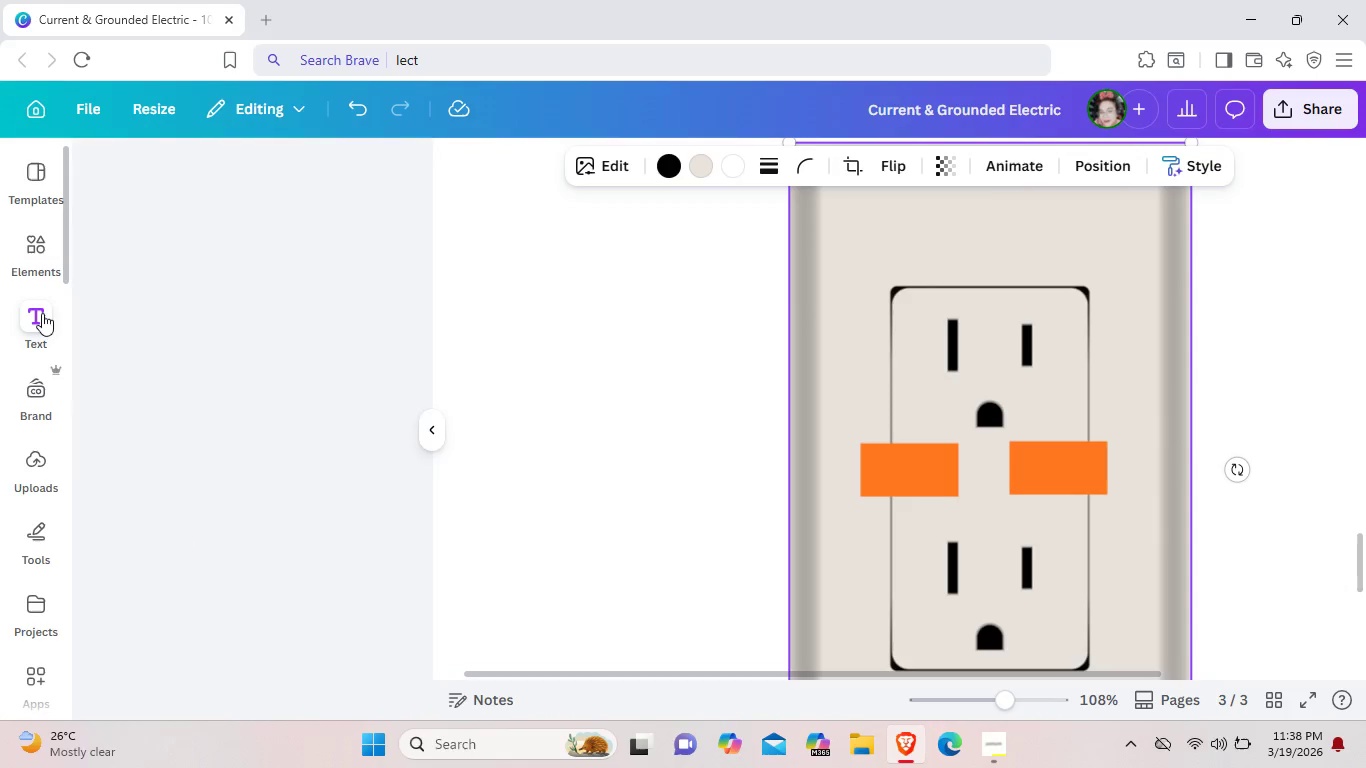 
mouse_move([82, 317])
 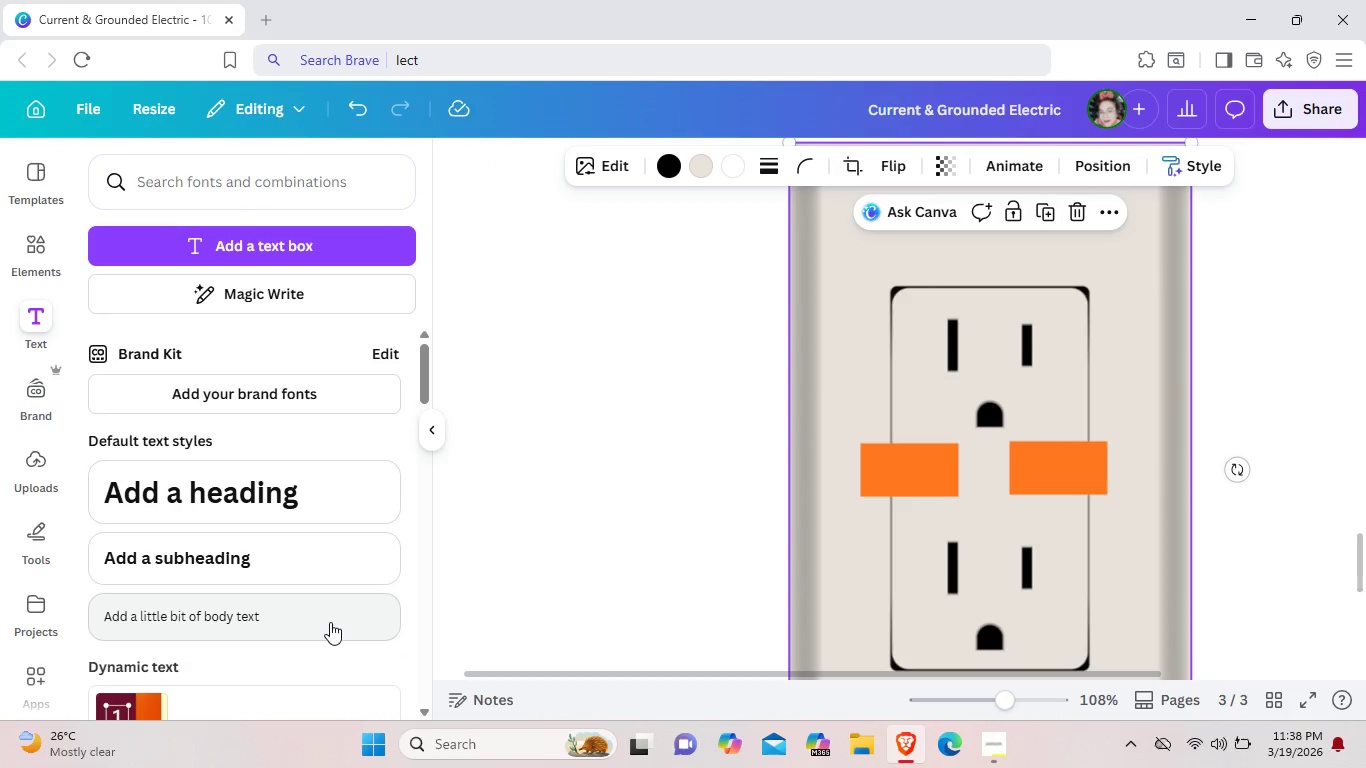 
left_click([330, 622])
 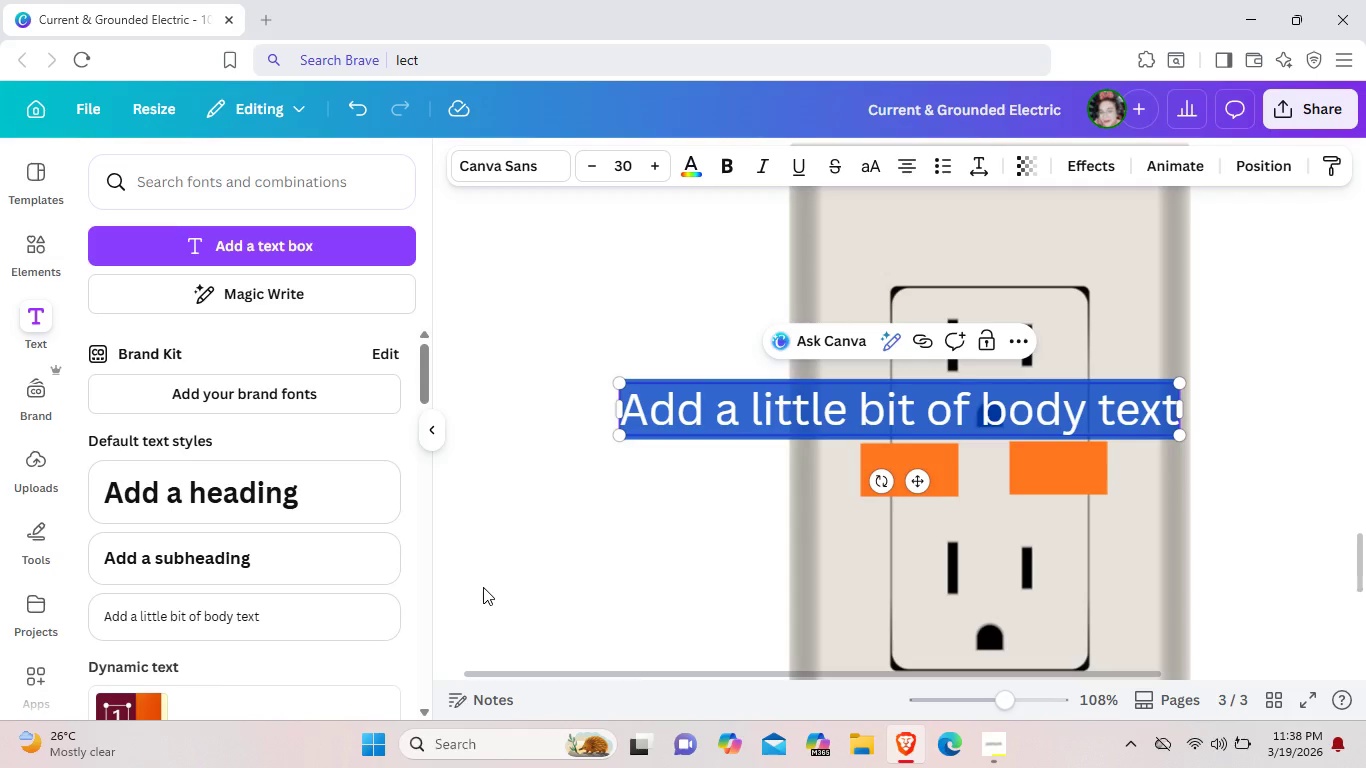 
key(Backspace)
type(TEST)
 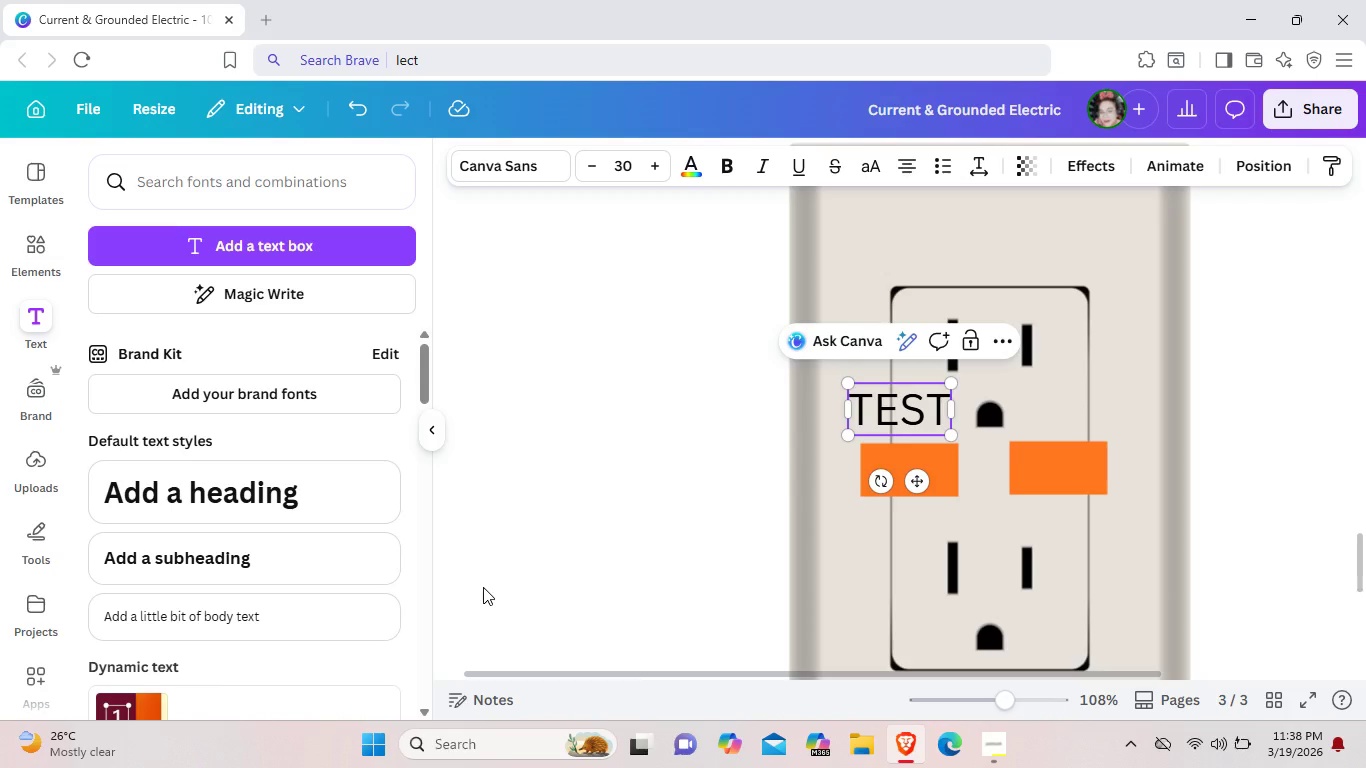 
left_click_drag(start_coordinate=[951, 443], to_coordinate=[937, 429])
 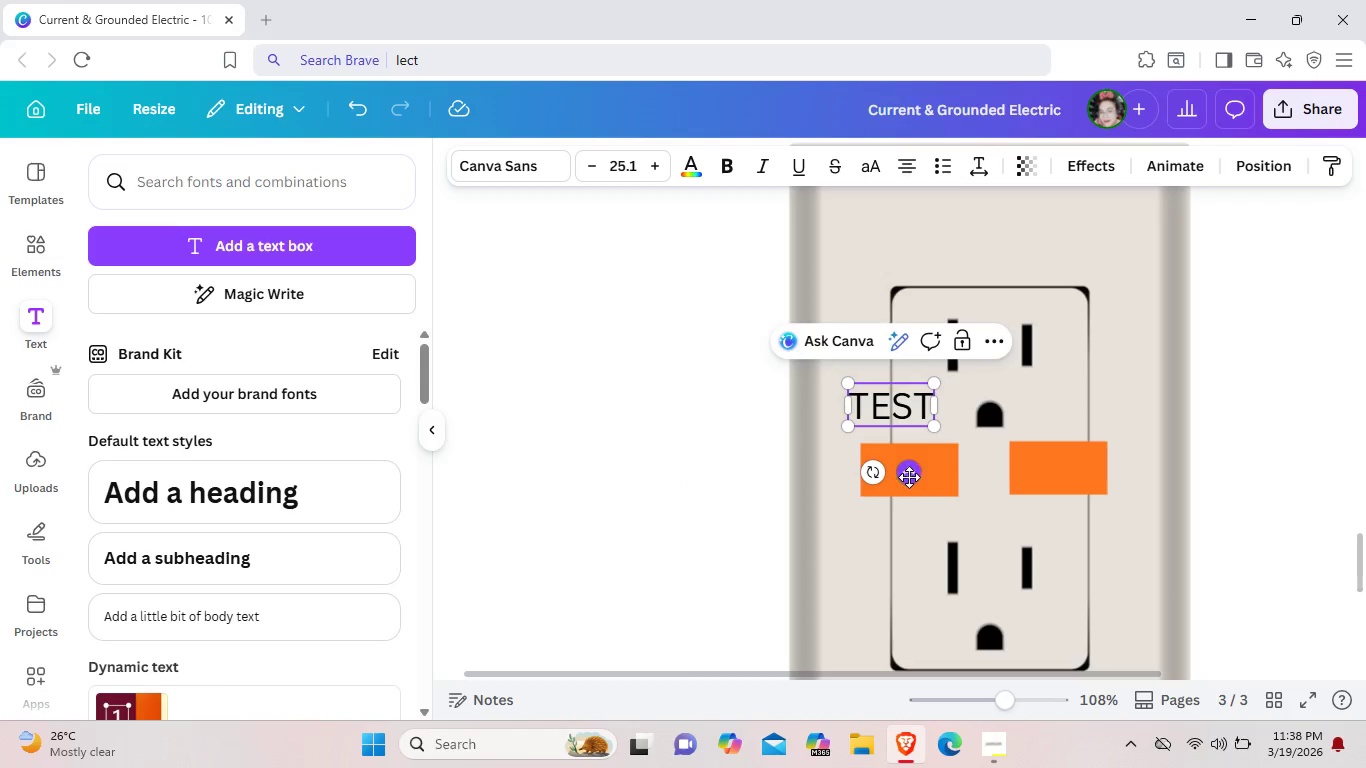 
left_click_drag(start_coordinate=[910, 476], to_coordinate=[928, 538])
 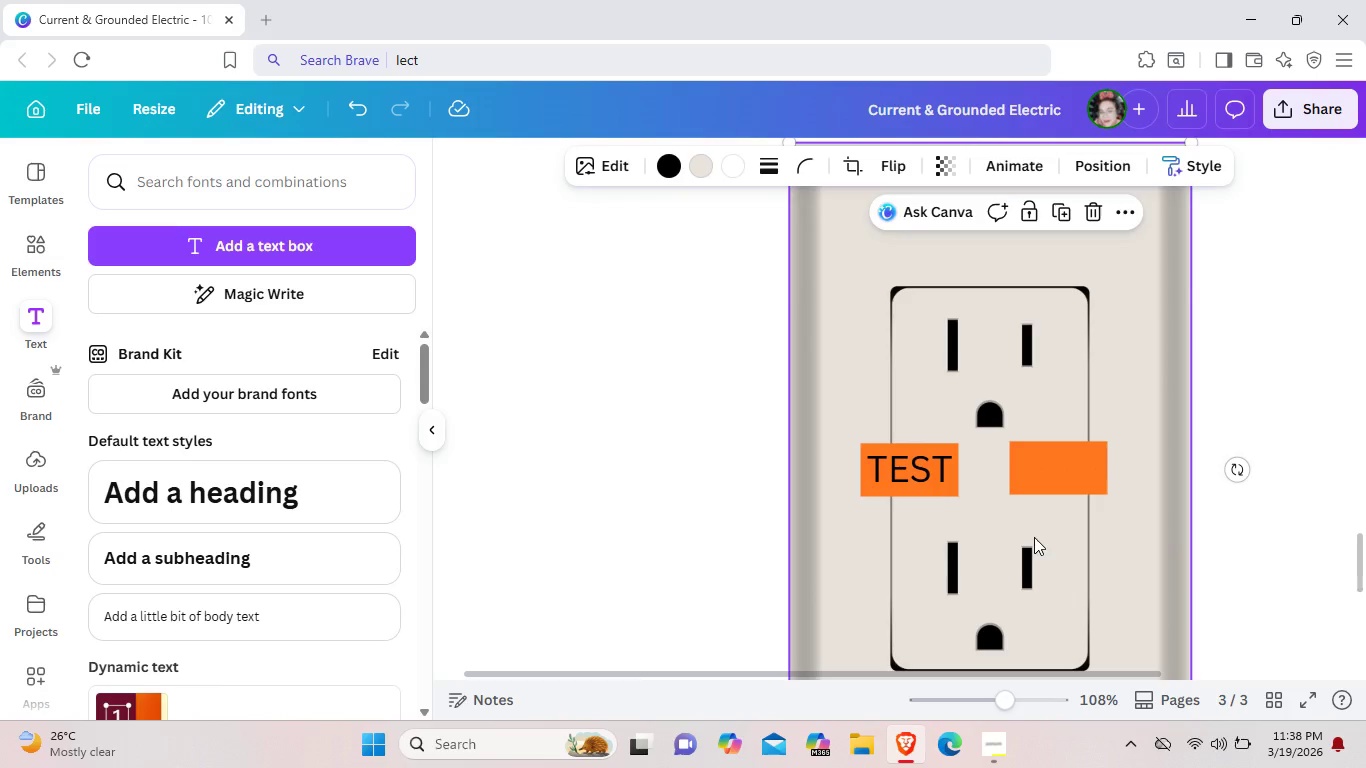 
left_click([1034, 537])
 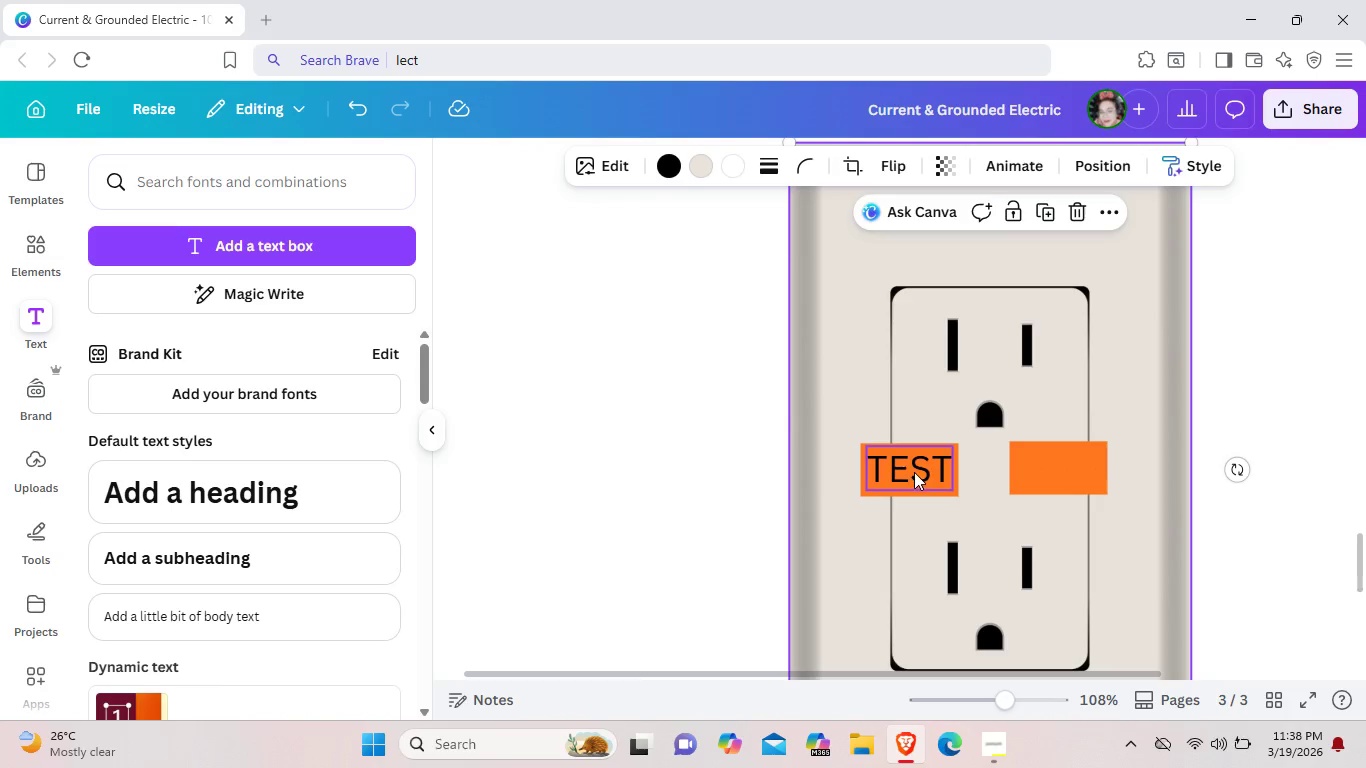 
left_click([914, 472])
 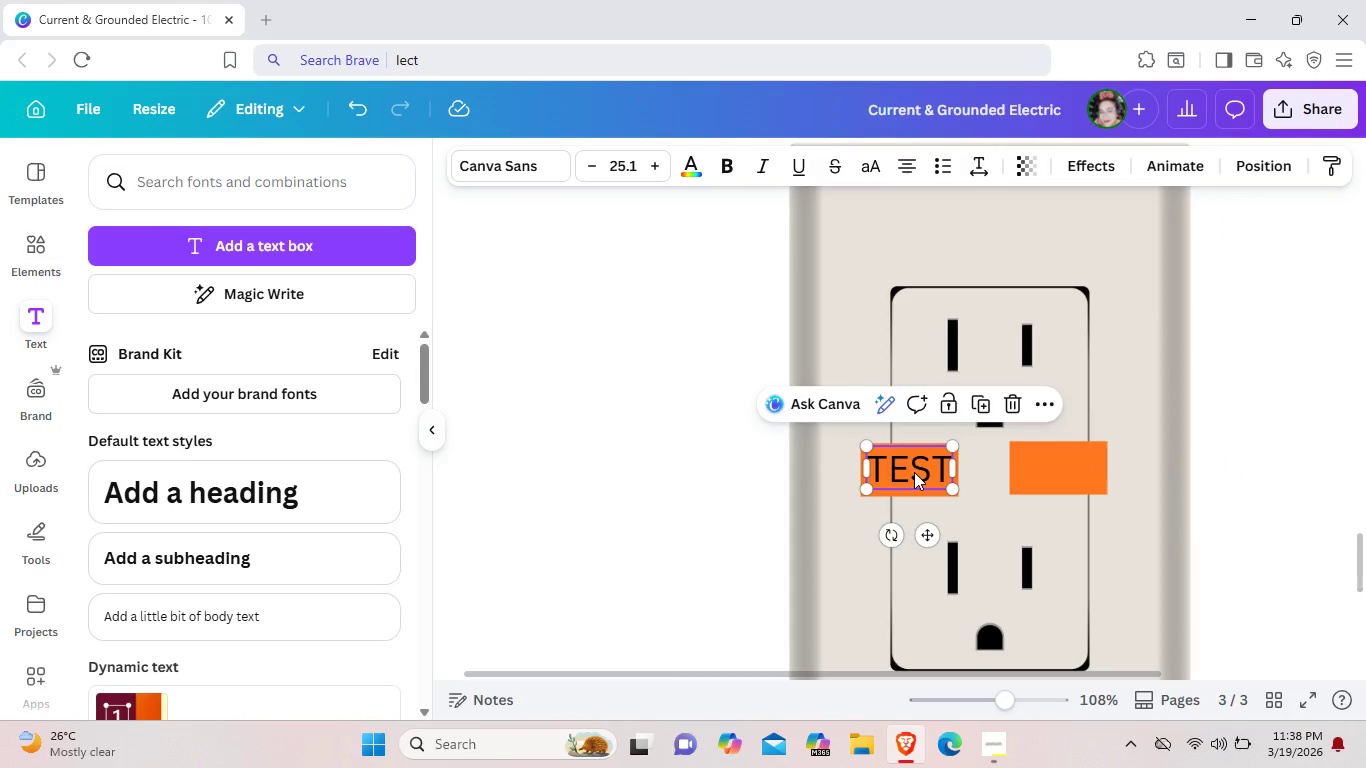 
key(Control+C)
 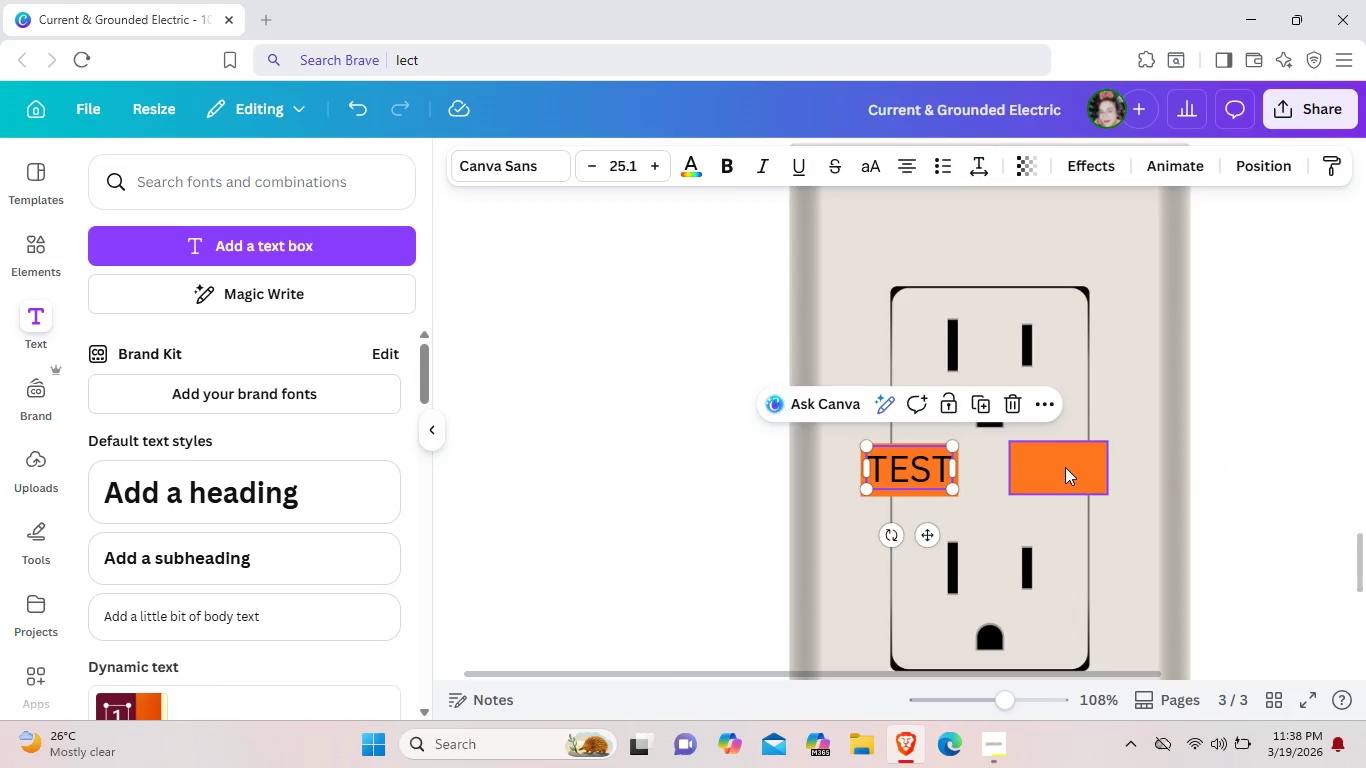 
left_click([1064, 467])
 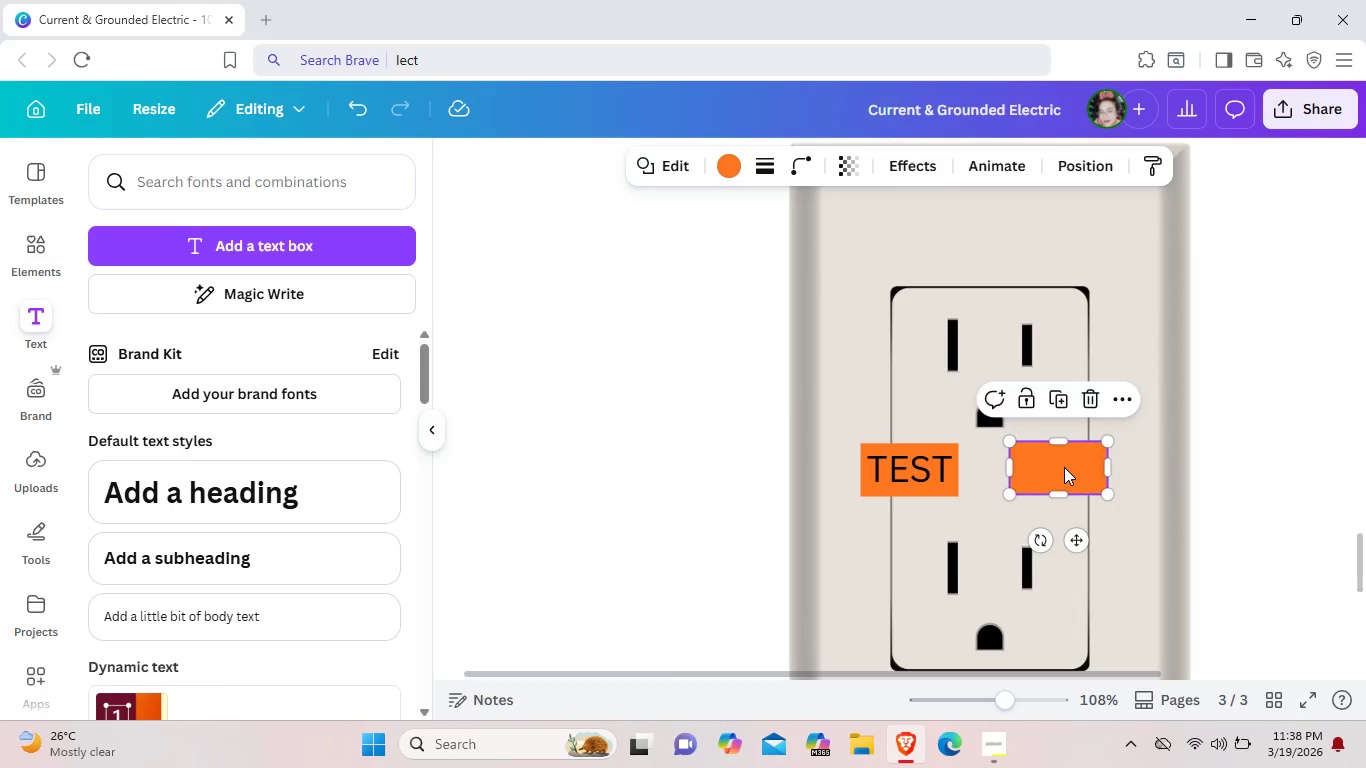 
key(Control+V)
 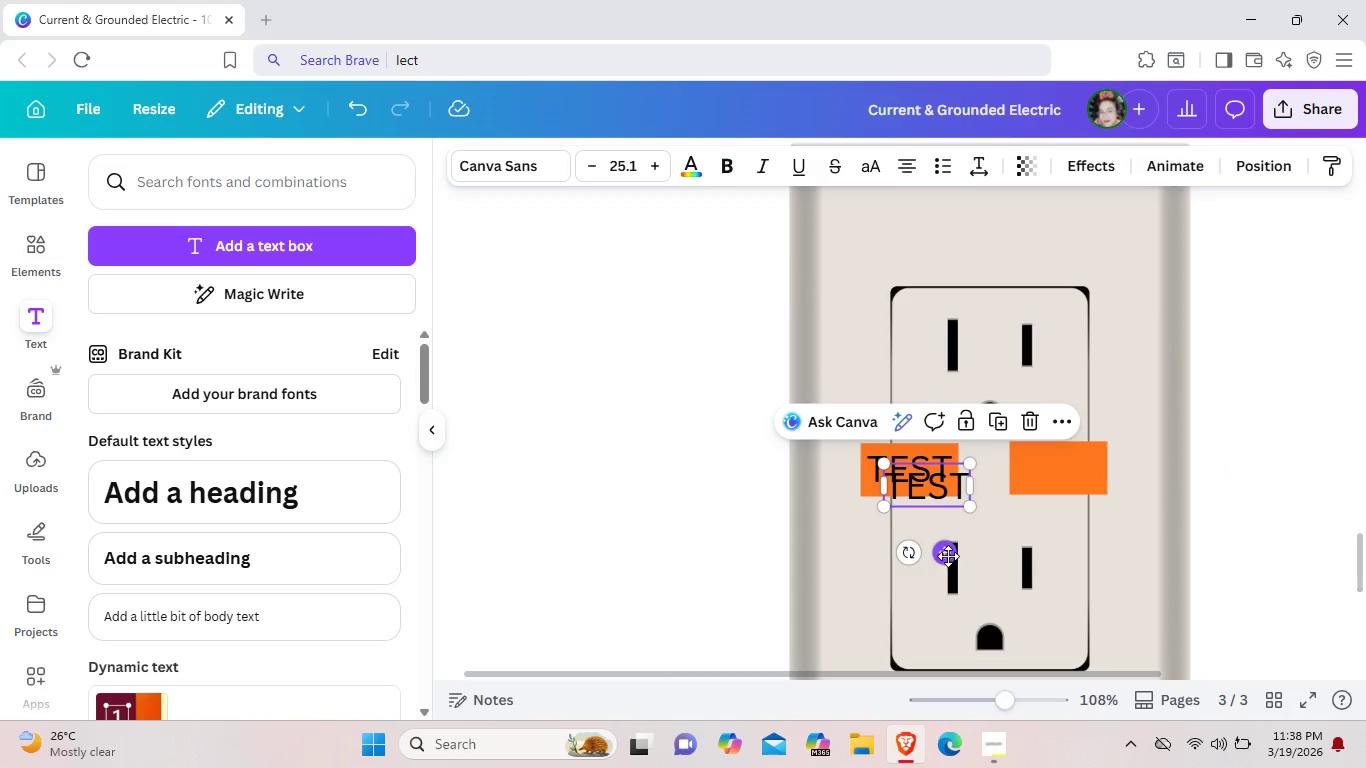 
left_click_drag(start_coordinate=[948, 556], to_coordinate=[1073, 537])
 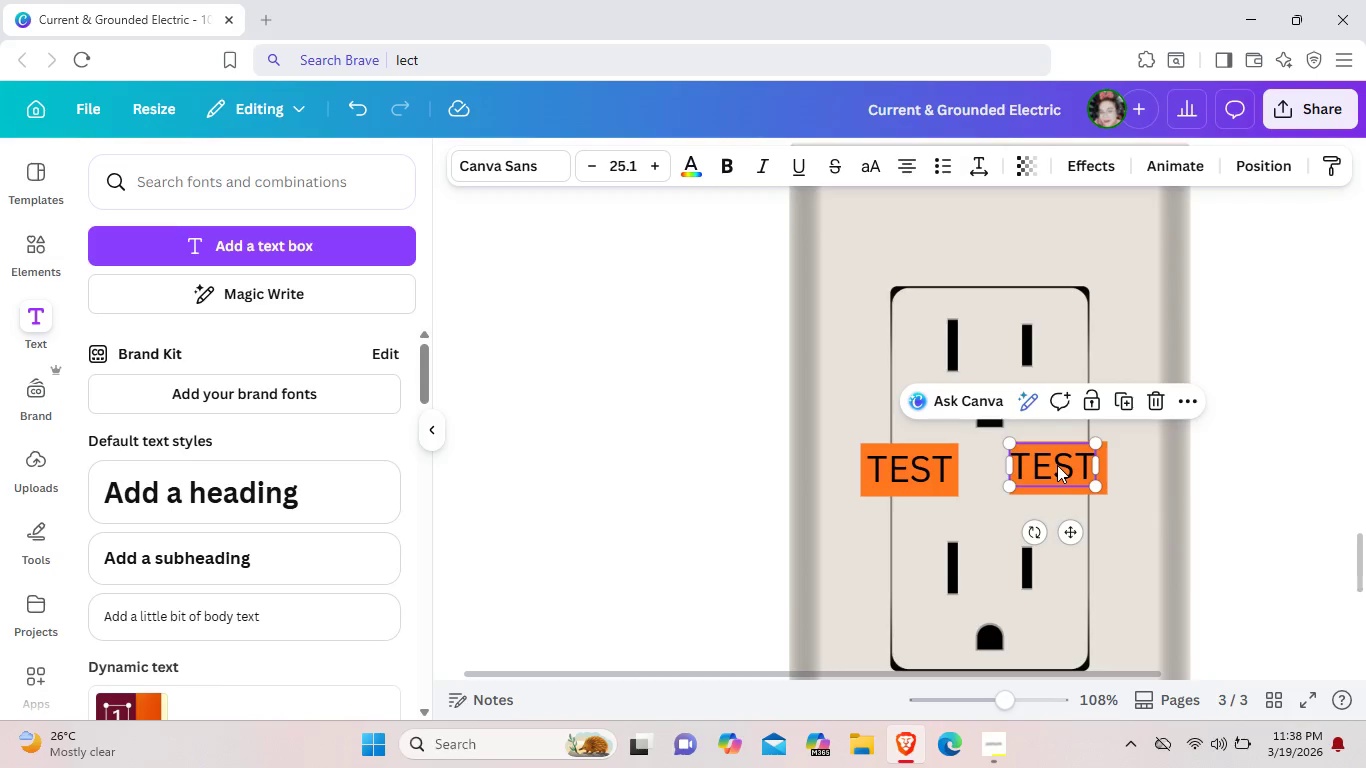 
left_click([1057, 465])
 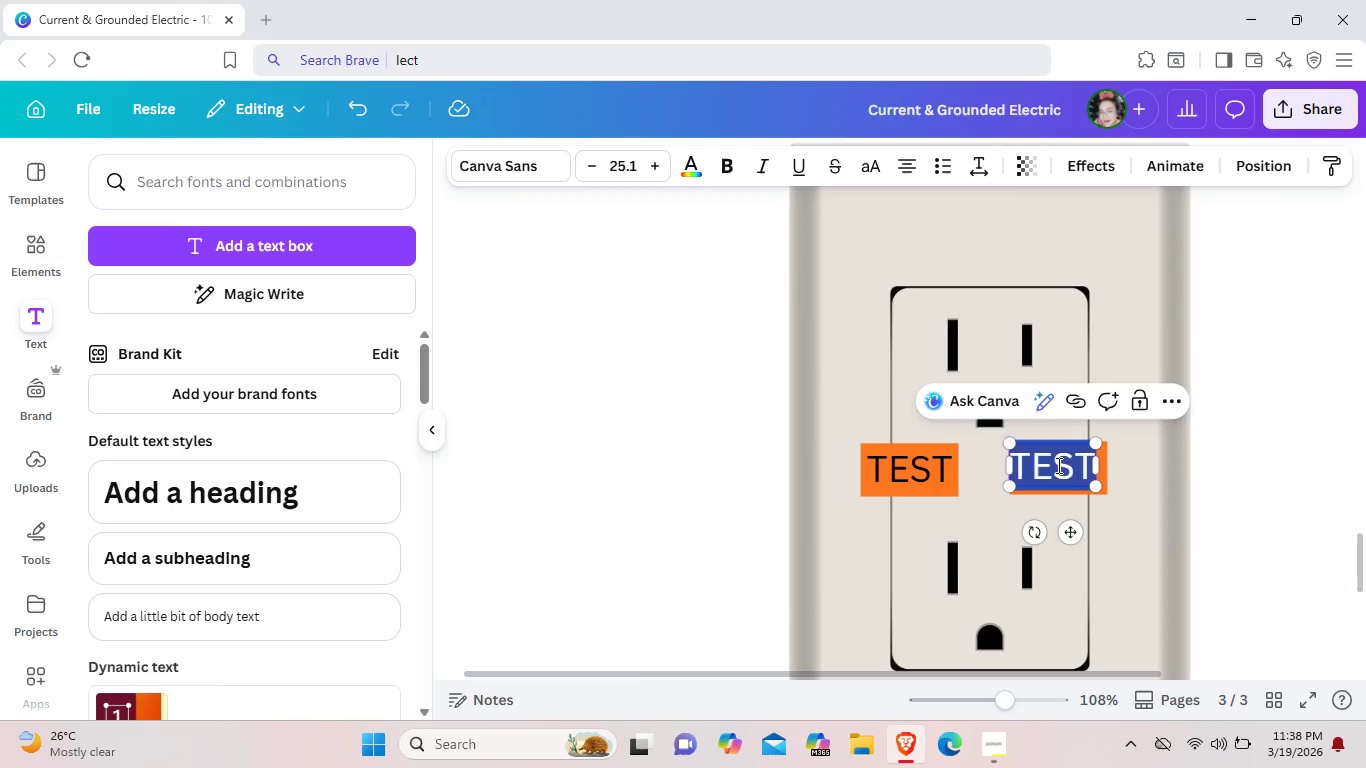 
left_click([1057, 465])
 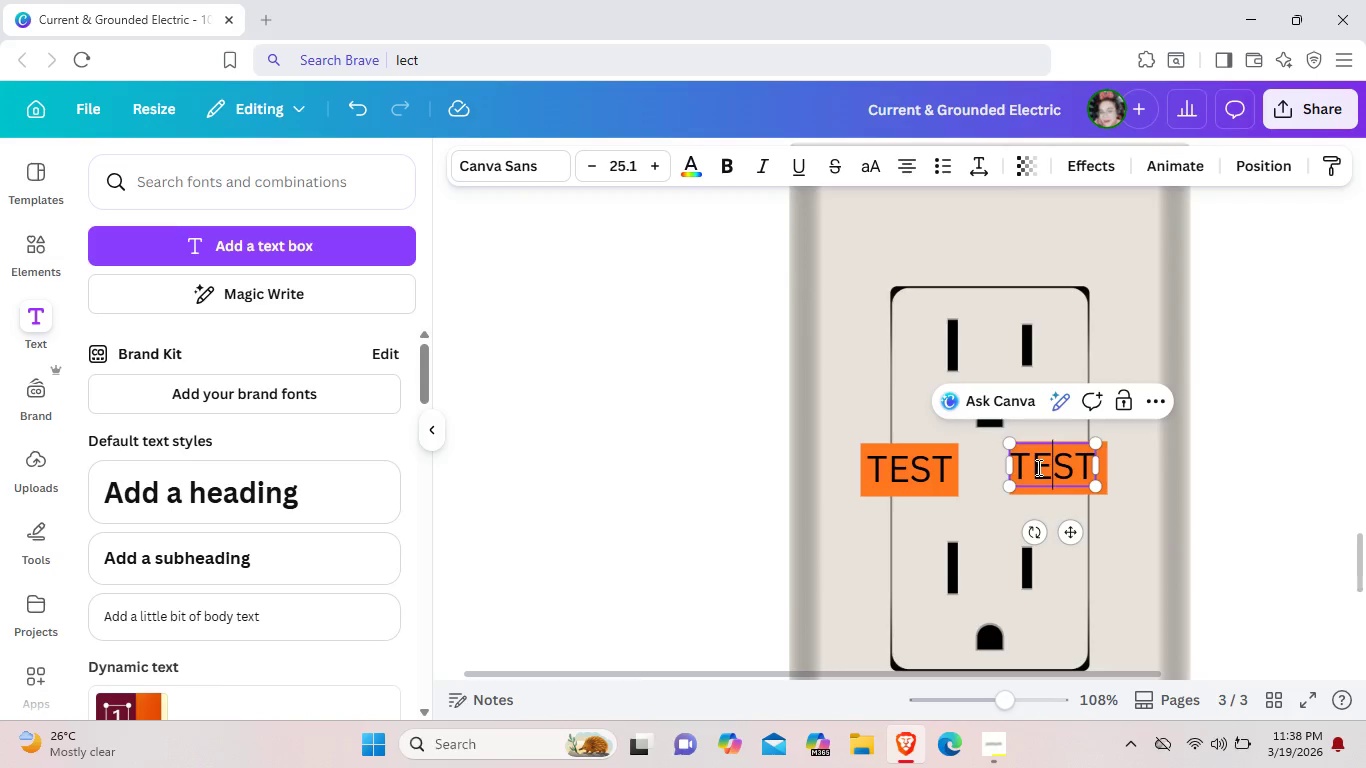 
left_click([1037, 467])
 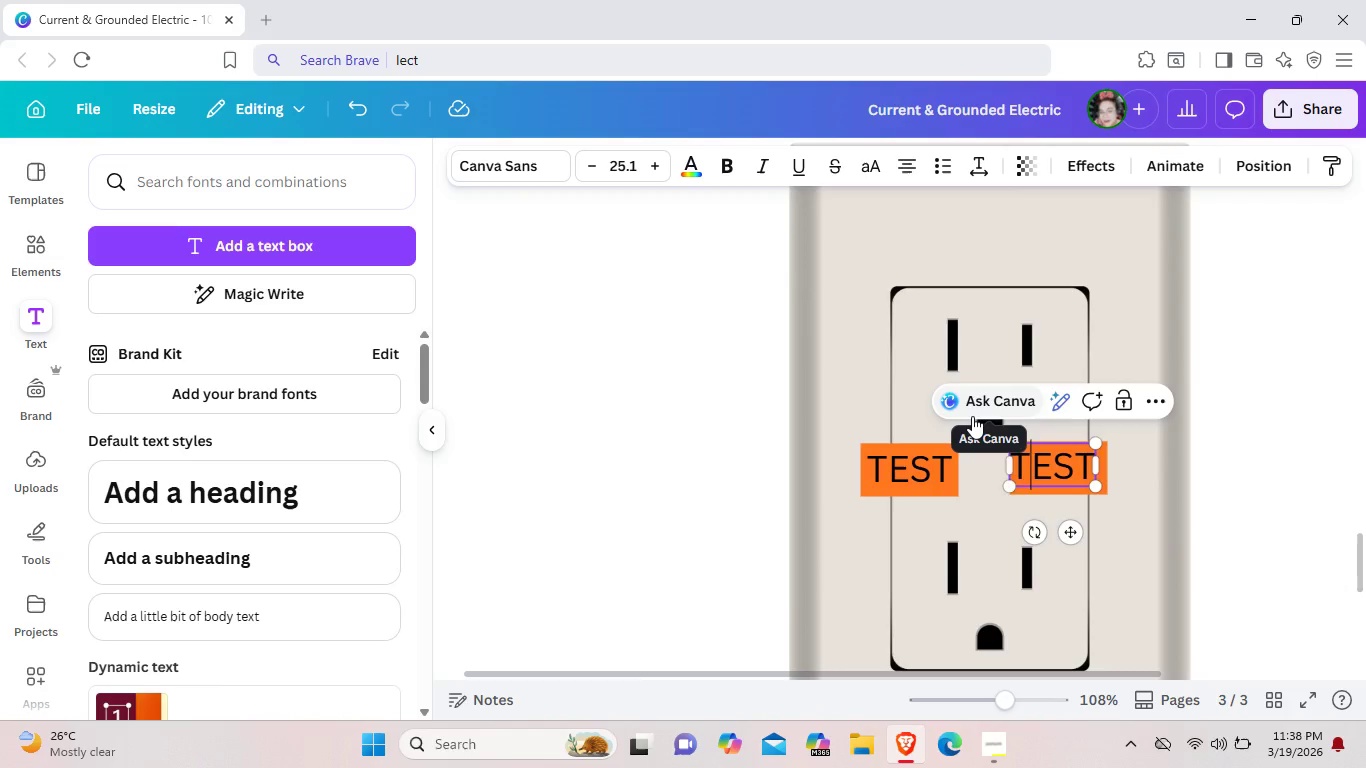 
key(Backspace)
 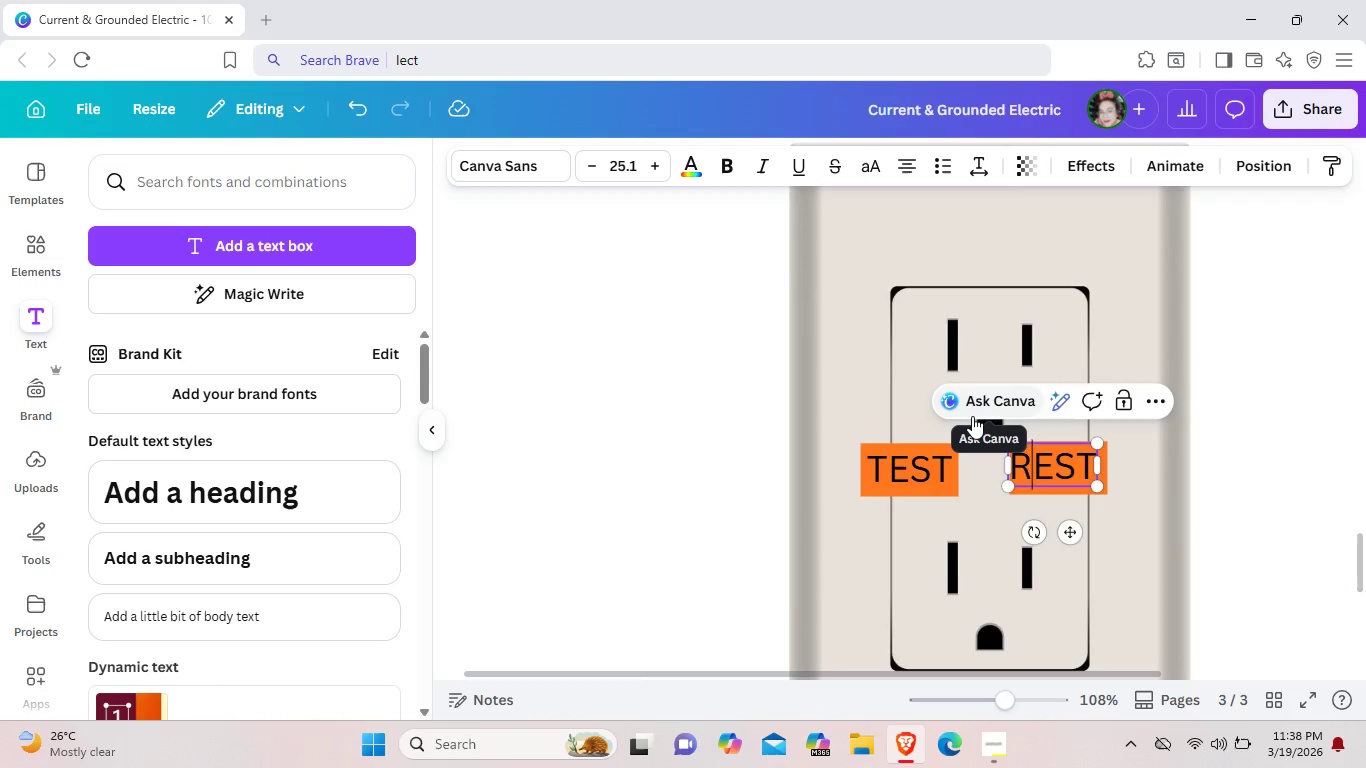 
key(Shift+R)
 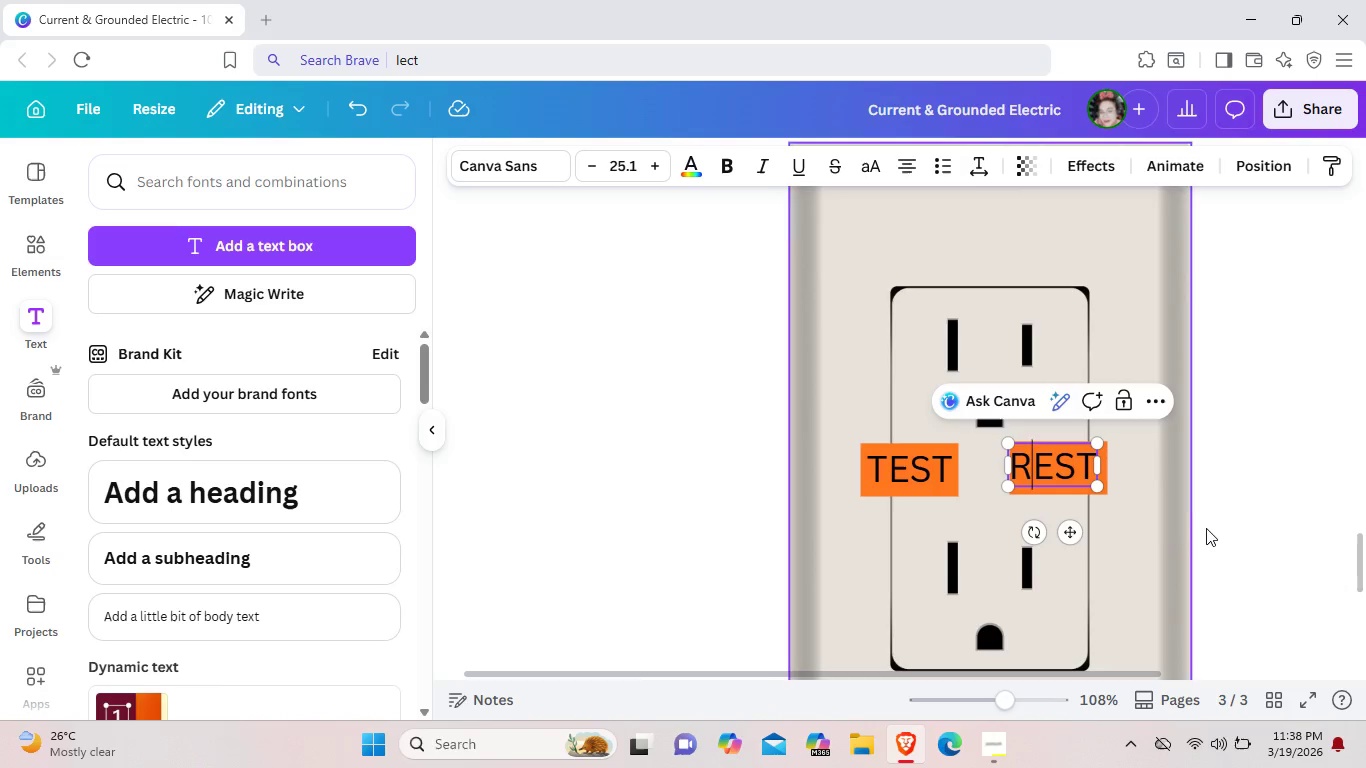 
left_click([1212, 530])
 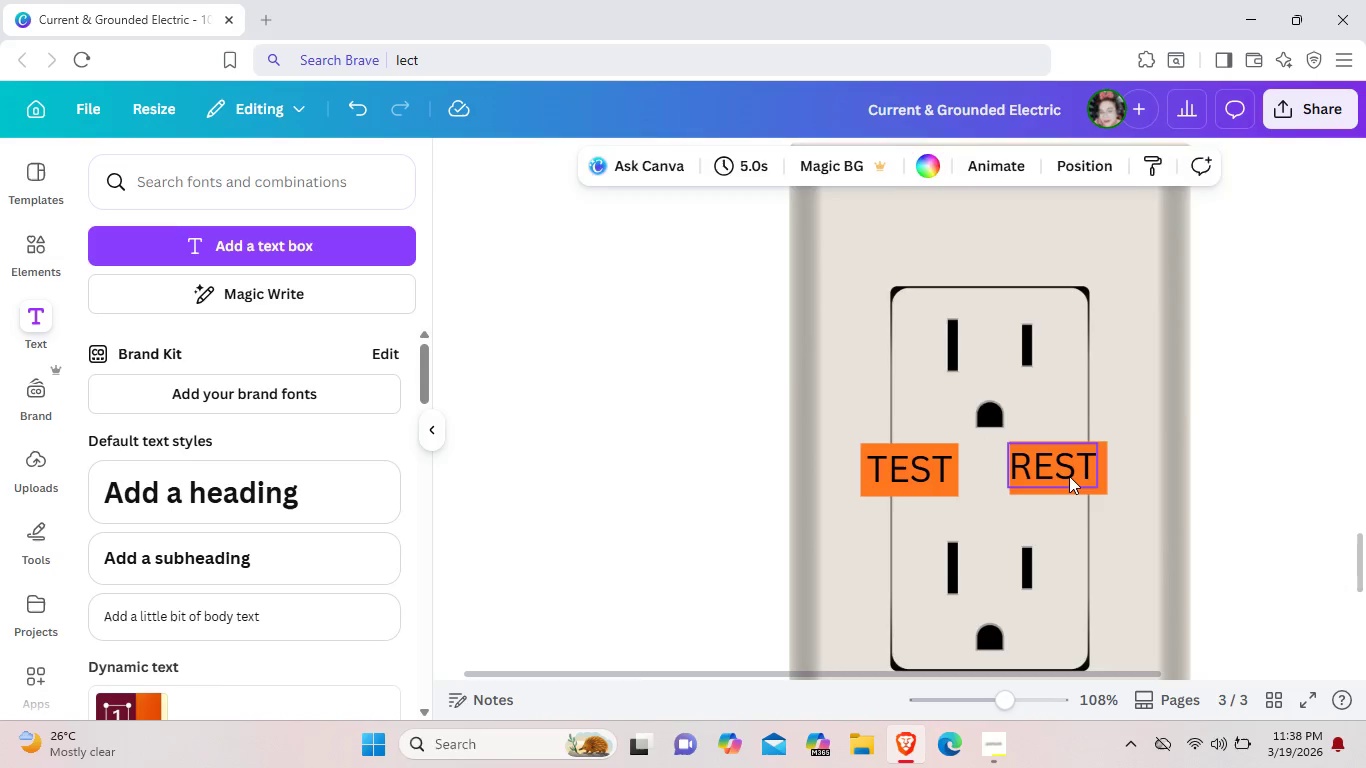 
left_click([1069, 476])
 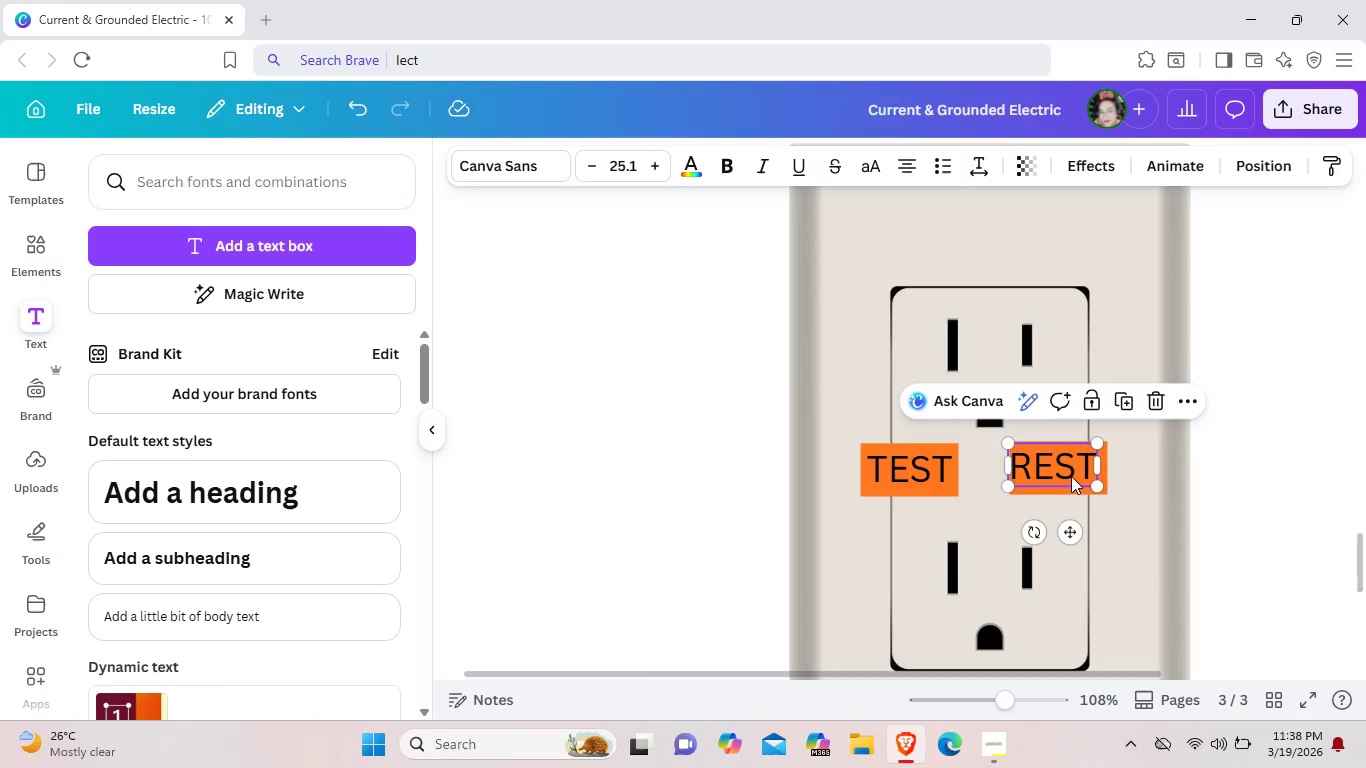 
left_click_drag(start_coordinate=[1069, 476], to_coordinate=[1074, 476])
 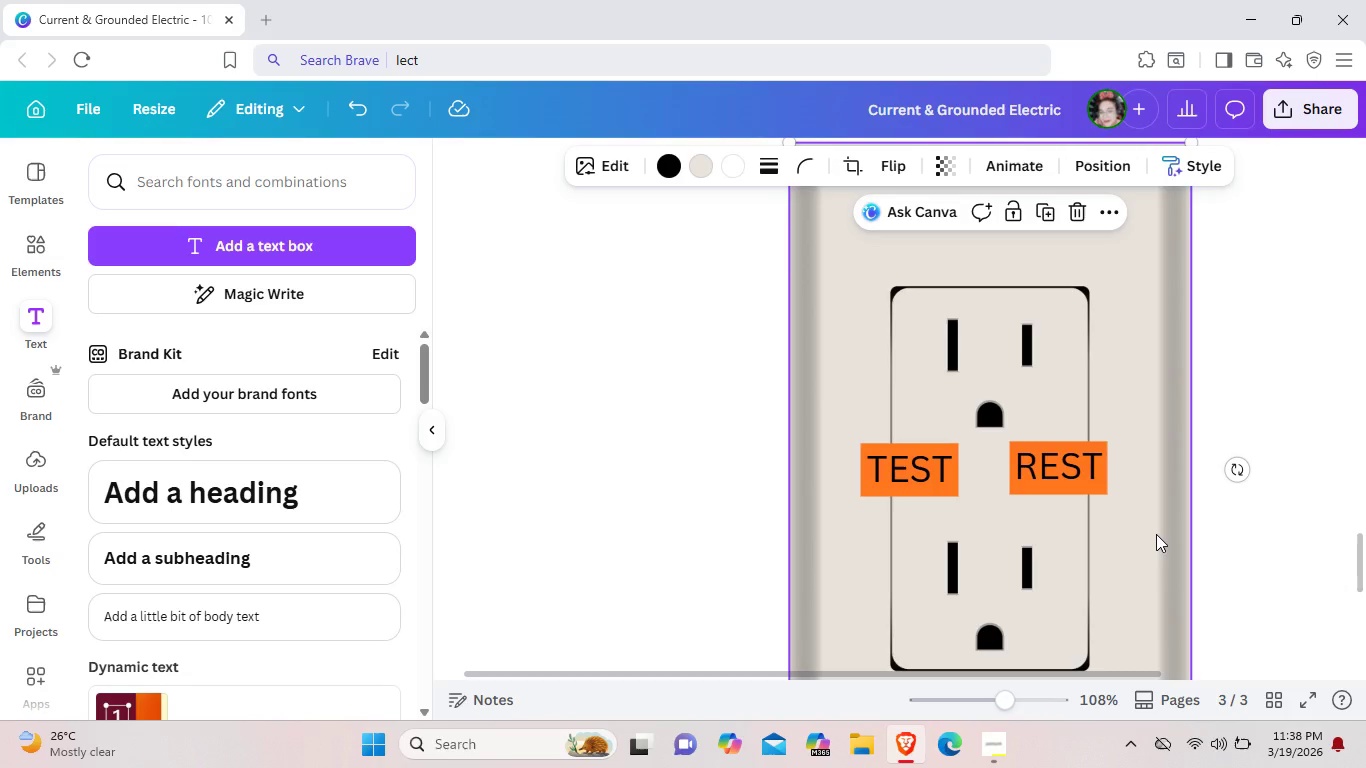 
left_click([1156, 534])
 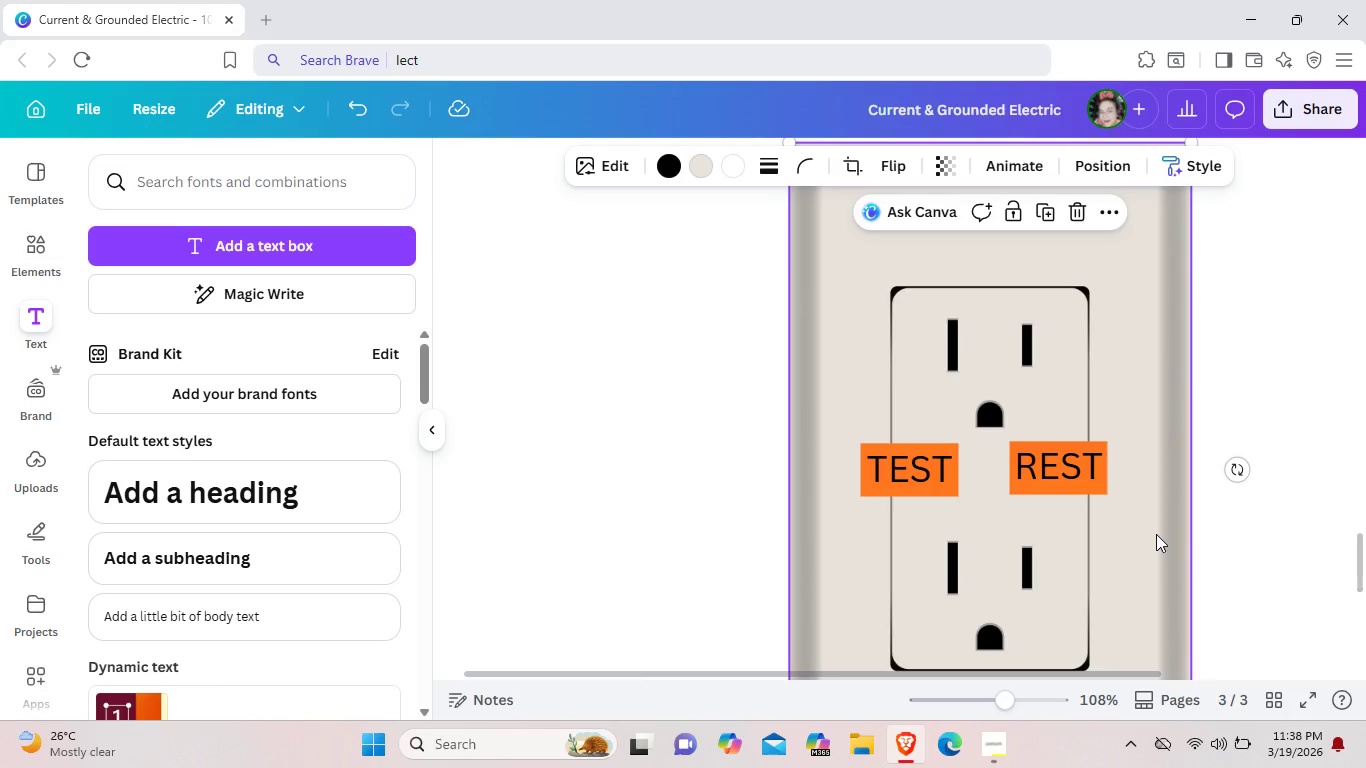 
left_click([1156, 534])
 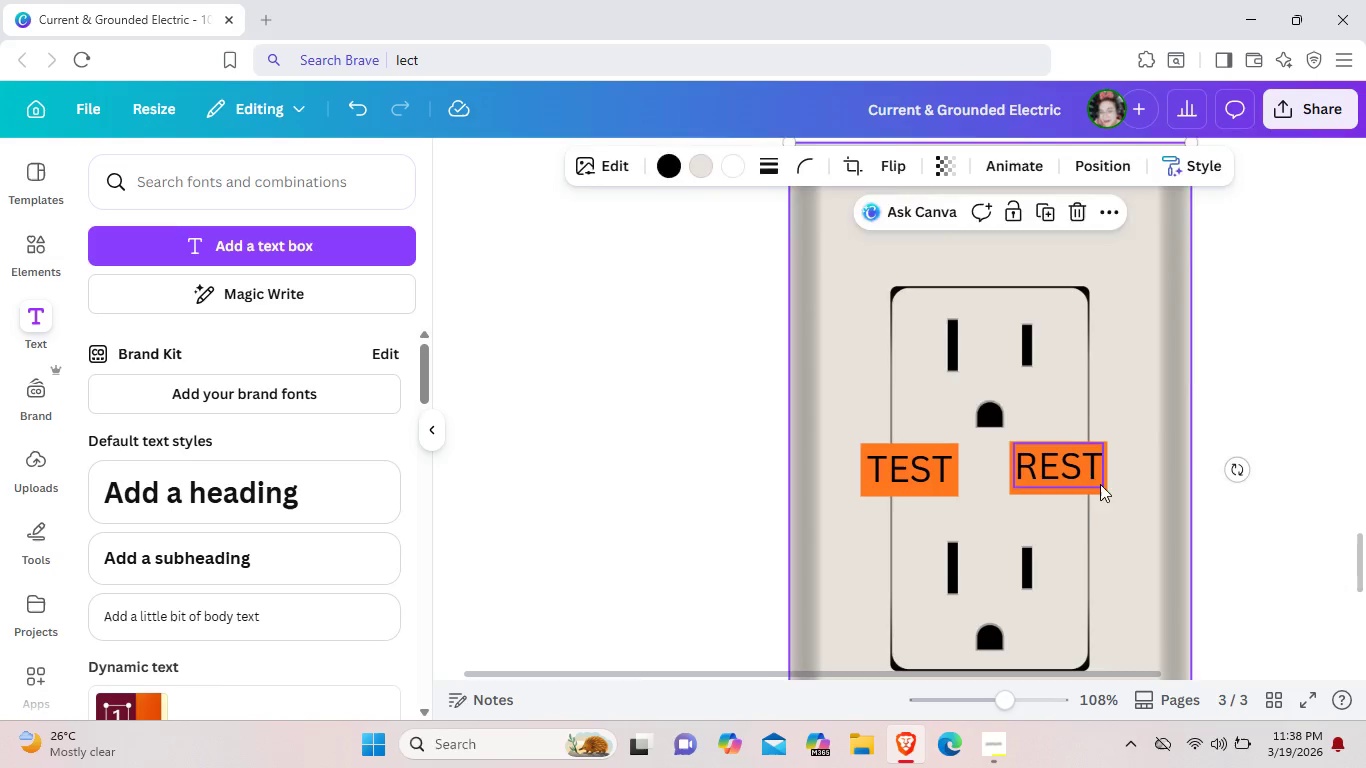 
left_click([1100, 484])
 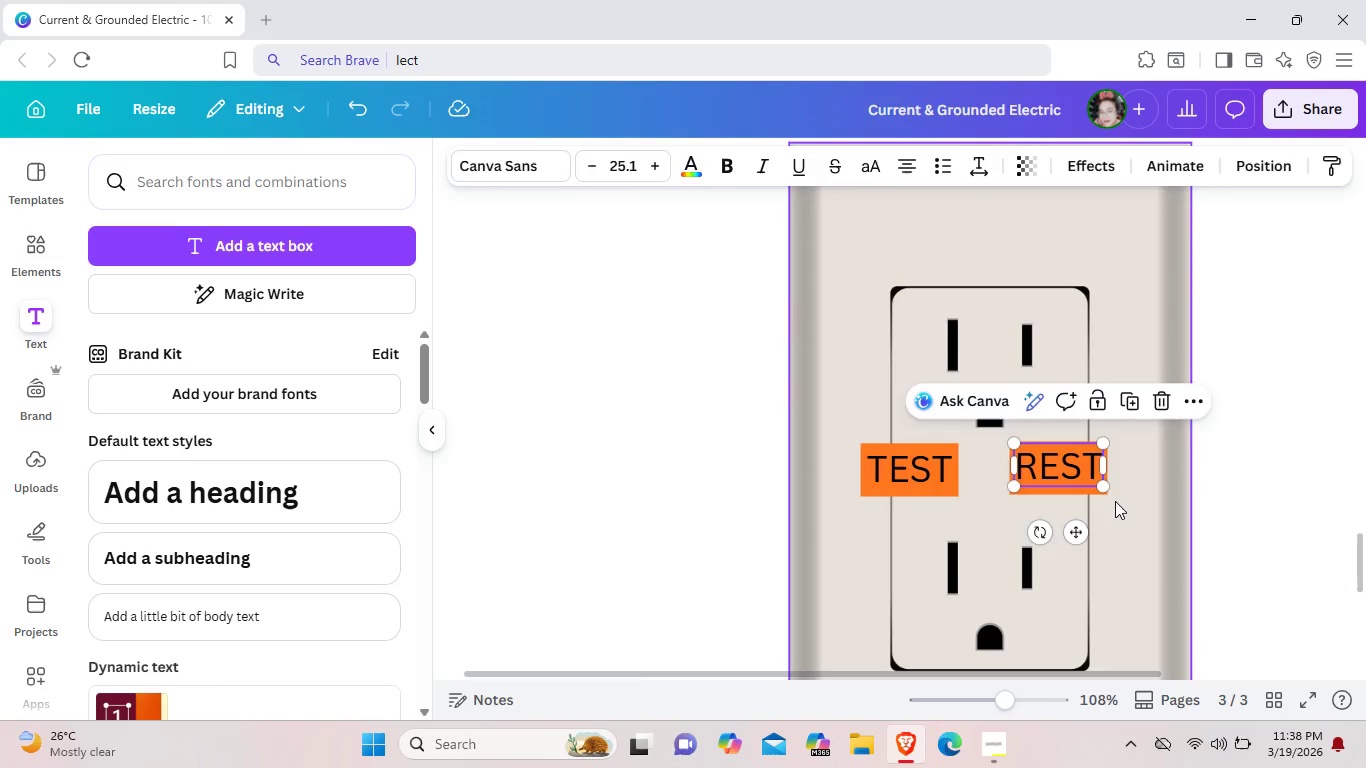 
left_click([1115, 501])
 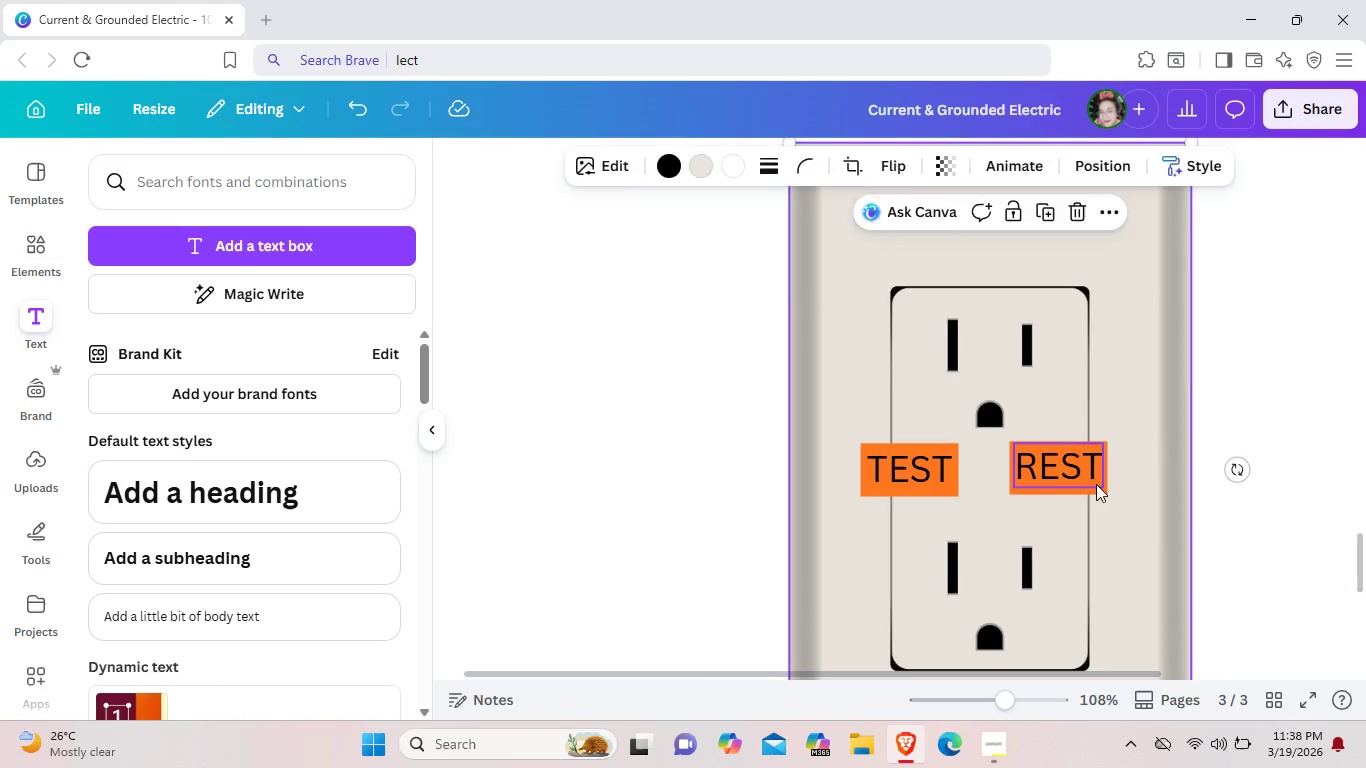 
left_click([1096, 484])
 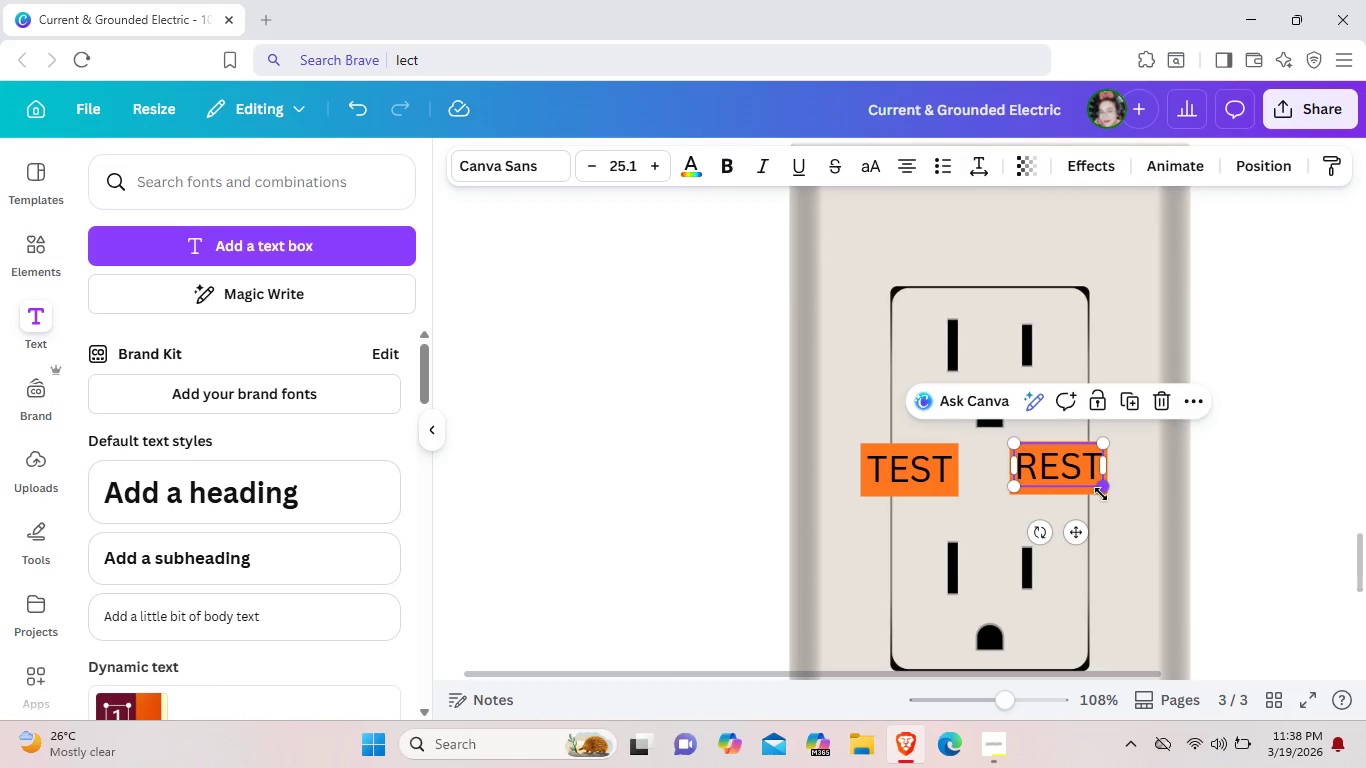 
left_click([1101, 494])
 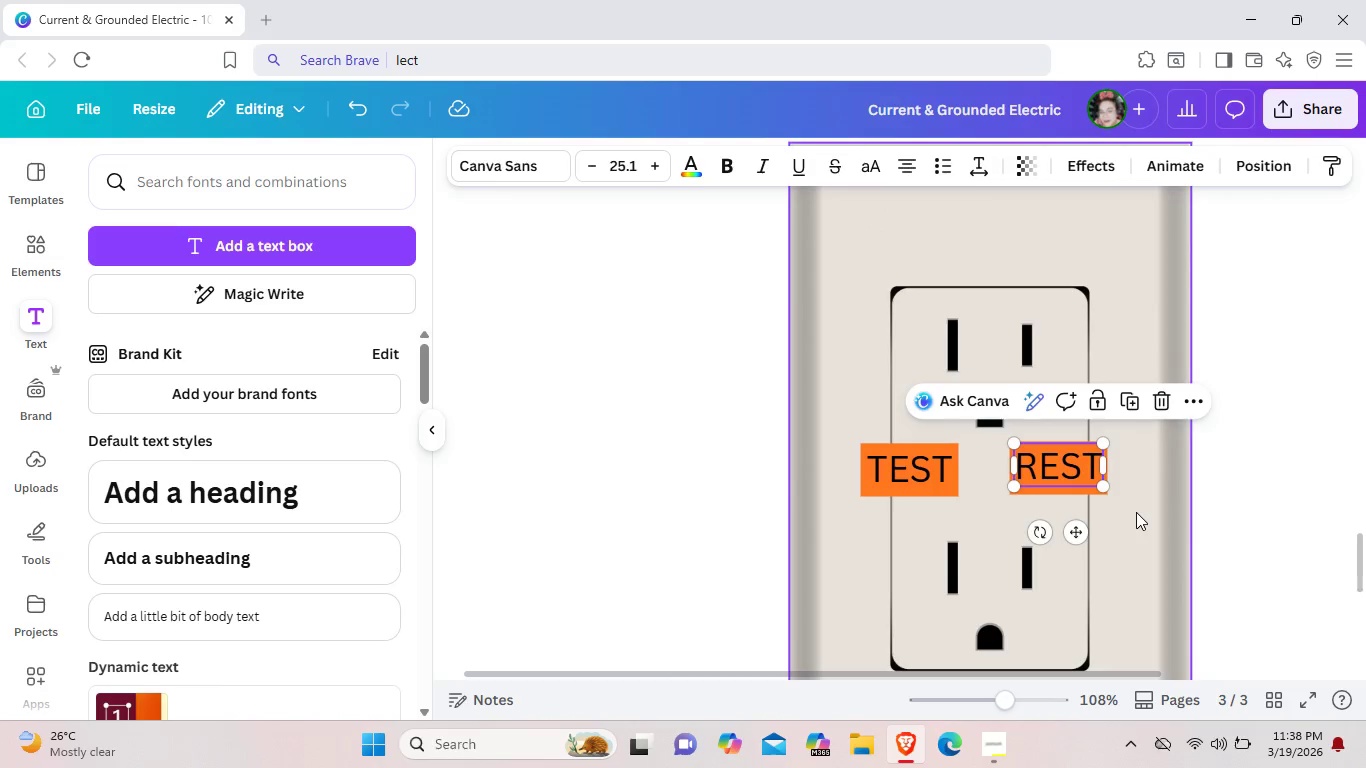 
left_click([1136, 512])
 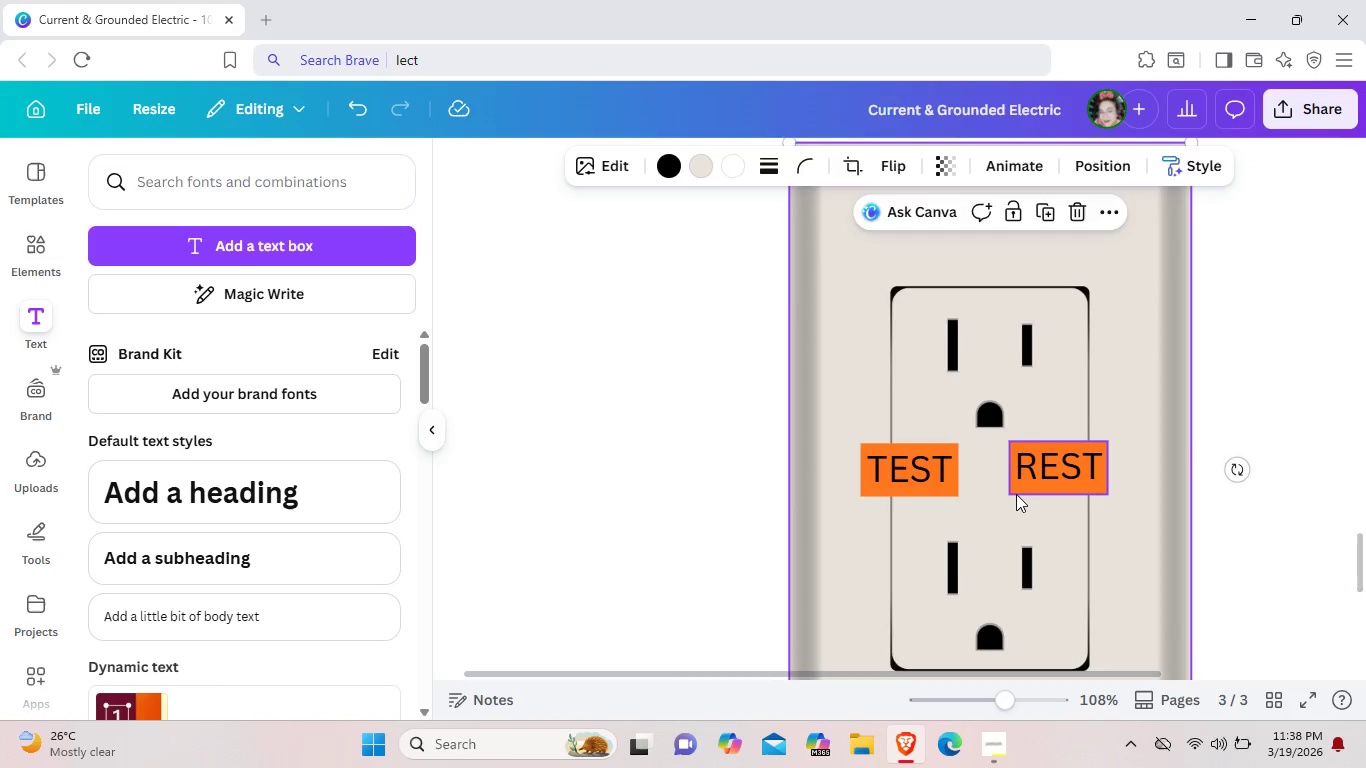 
left_click([1016, 494])
 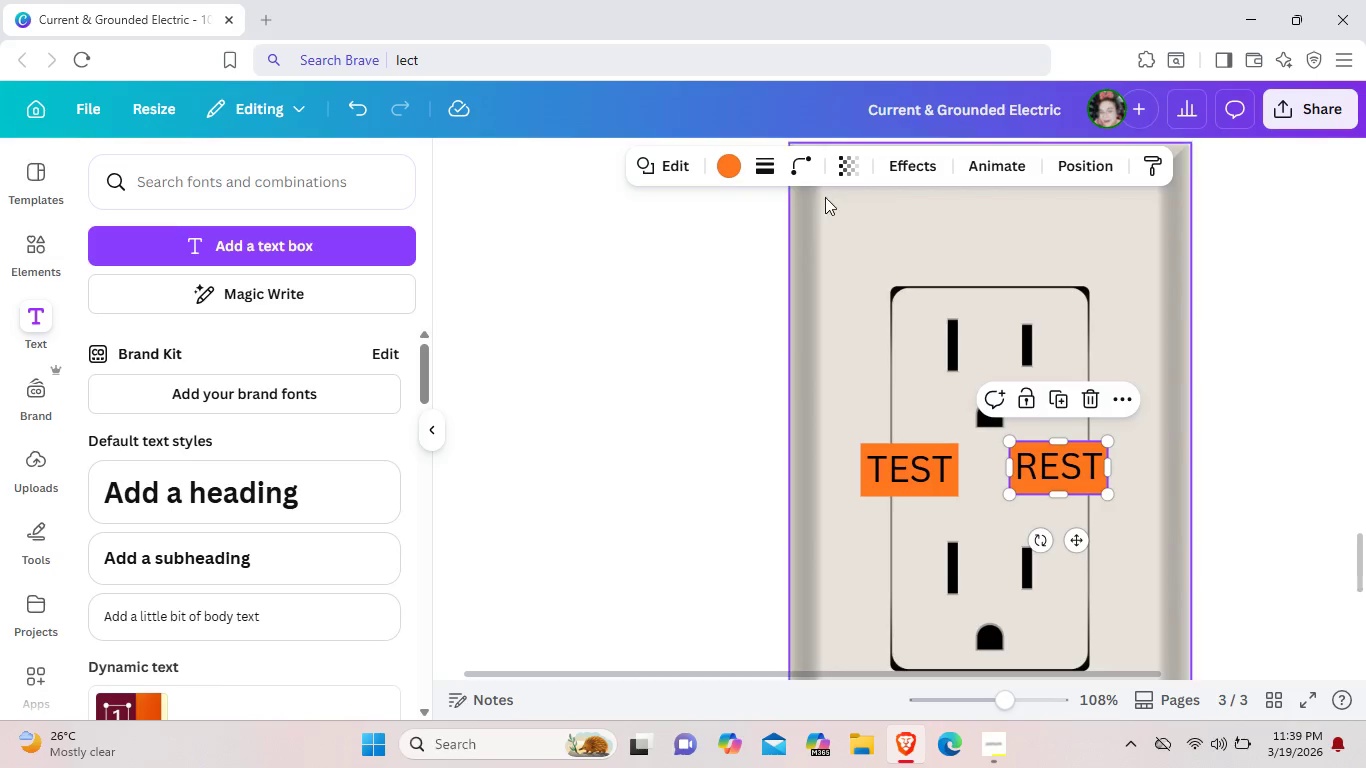 
left_click([914, 170])
 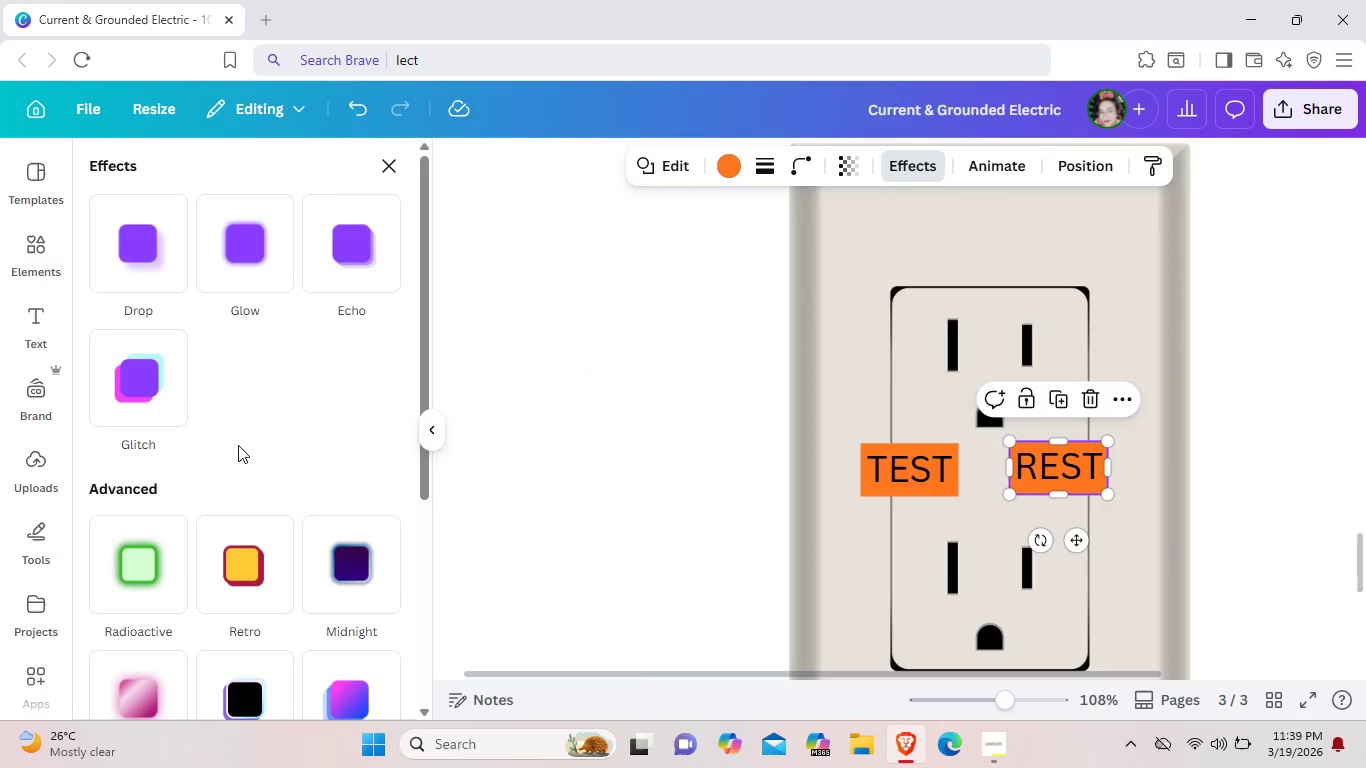 
scroll: coordinate [238, 445], scroll_direction: down, amount: 1.0
 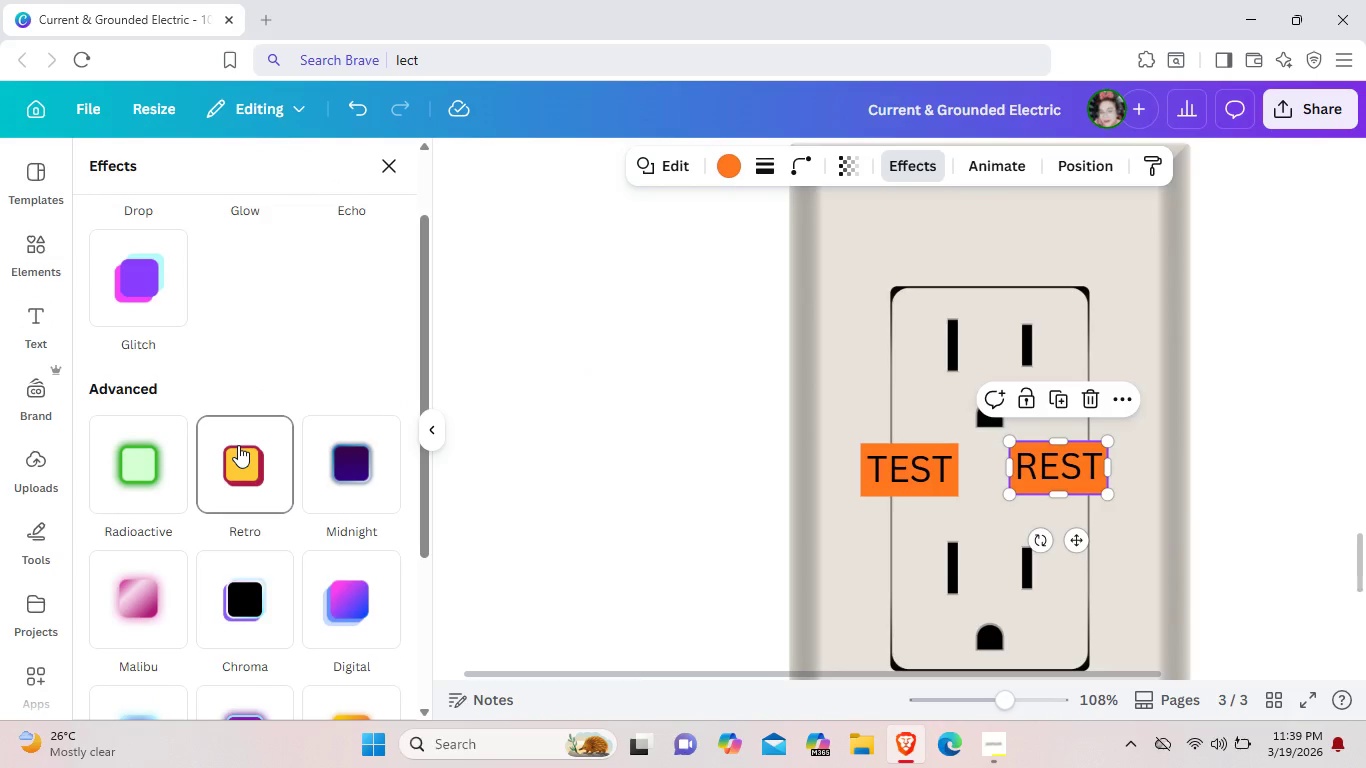 
left_click([238, 445])
 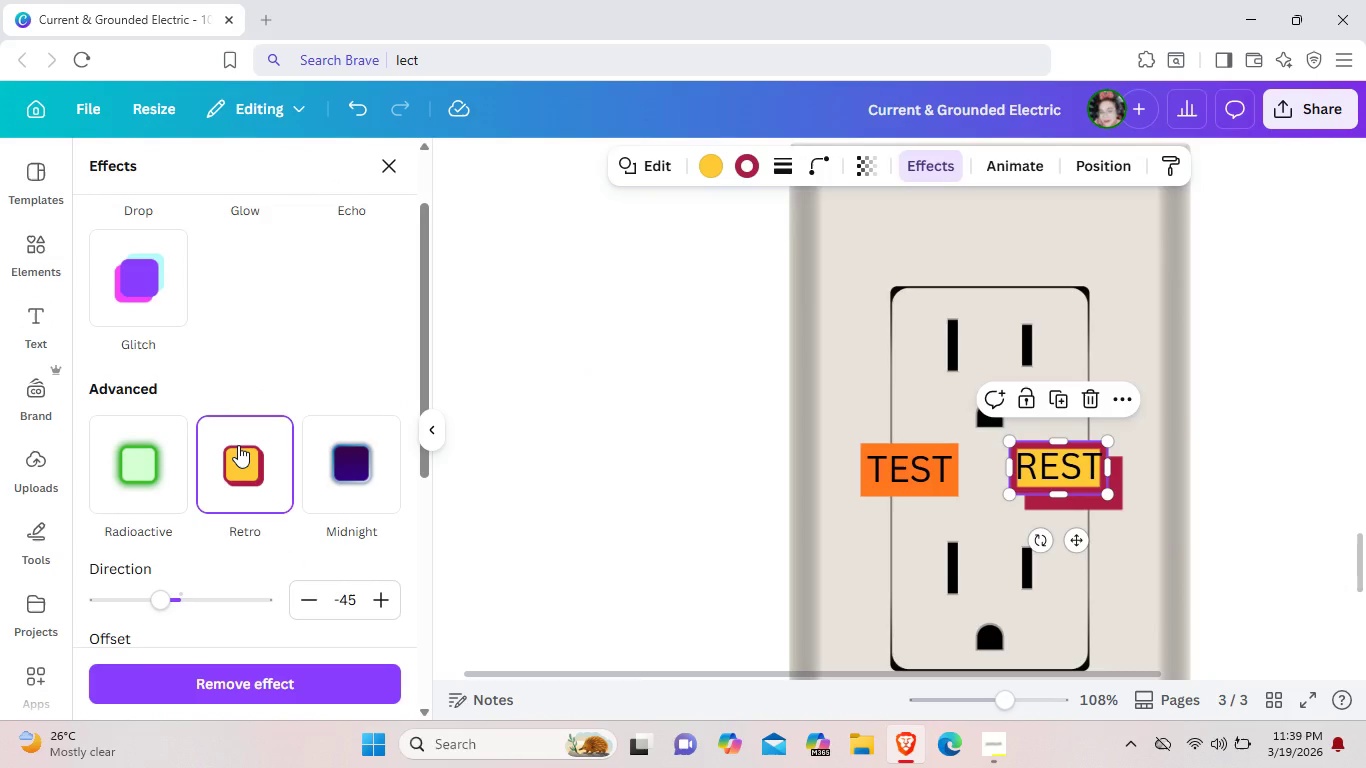 
key(Control+ControlLeft)
 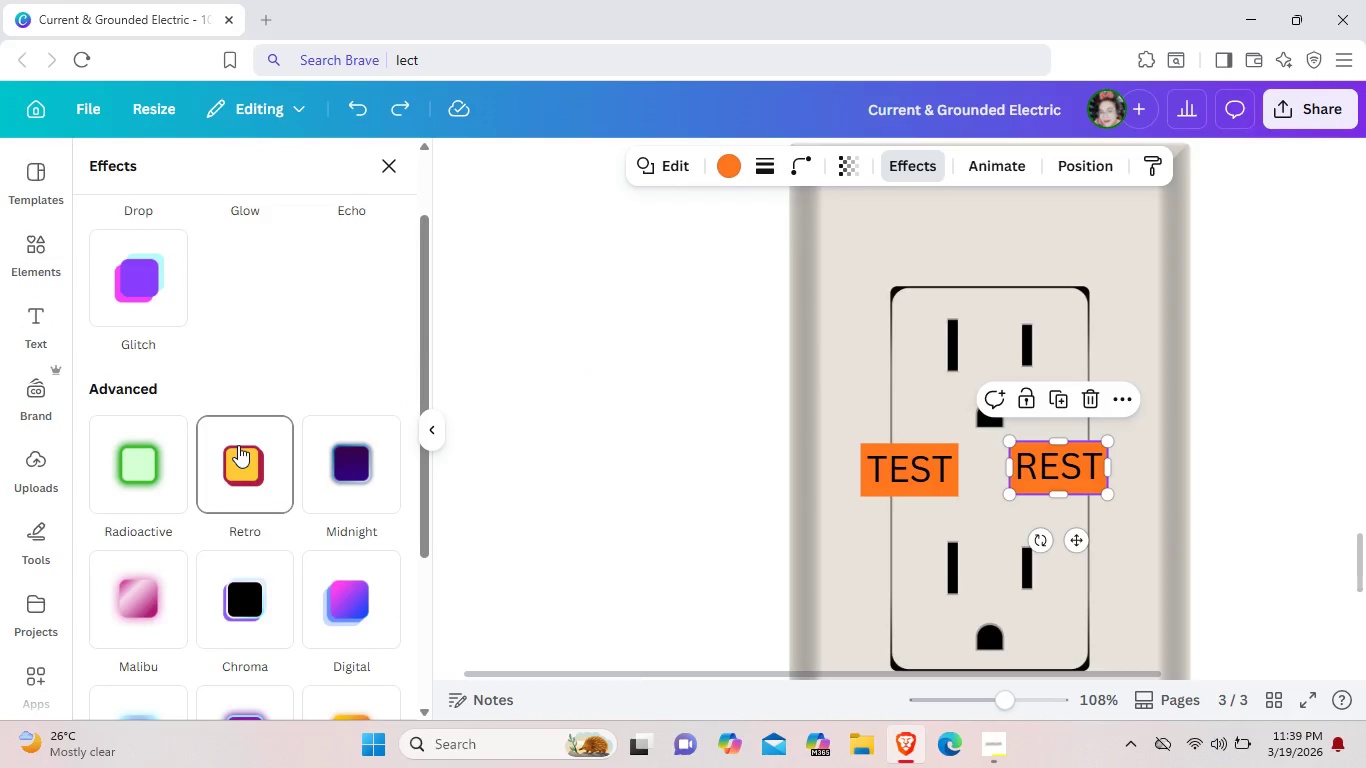 
key(Control+Z)
 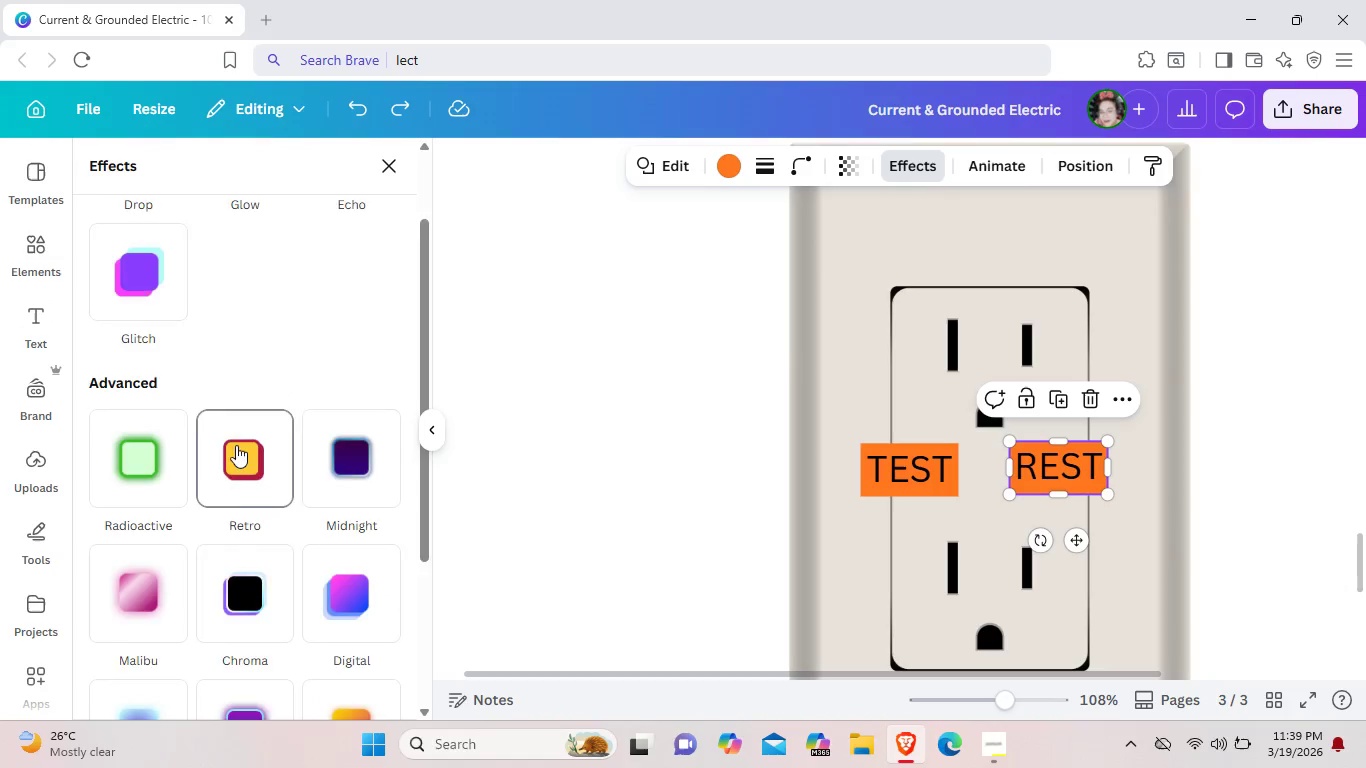 
scroll: coordinate [236, 445], scroll_direction: down, amount: 2.0
 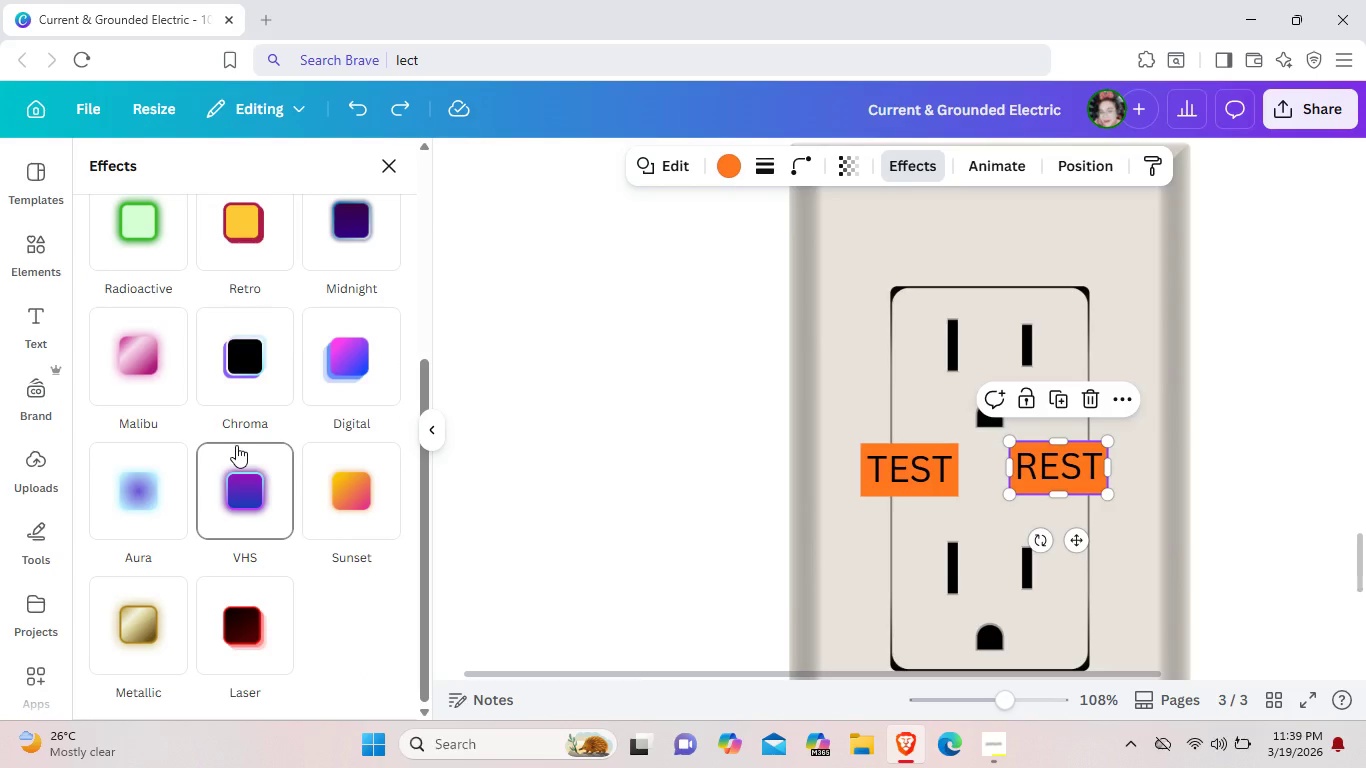 
scroll: coordinate [236, 445], scroll_direction: up, amount: 3.0
 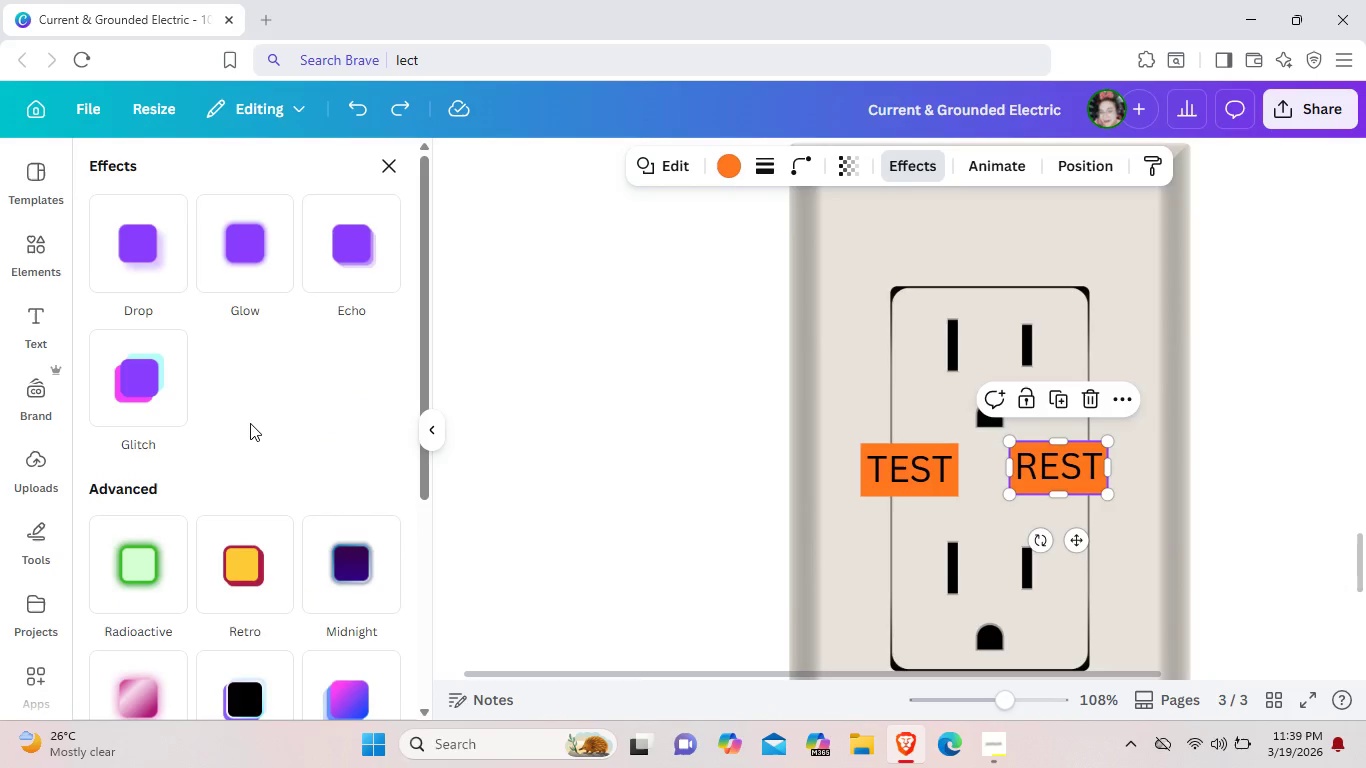 
left_click([376, 241])
 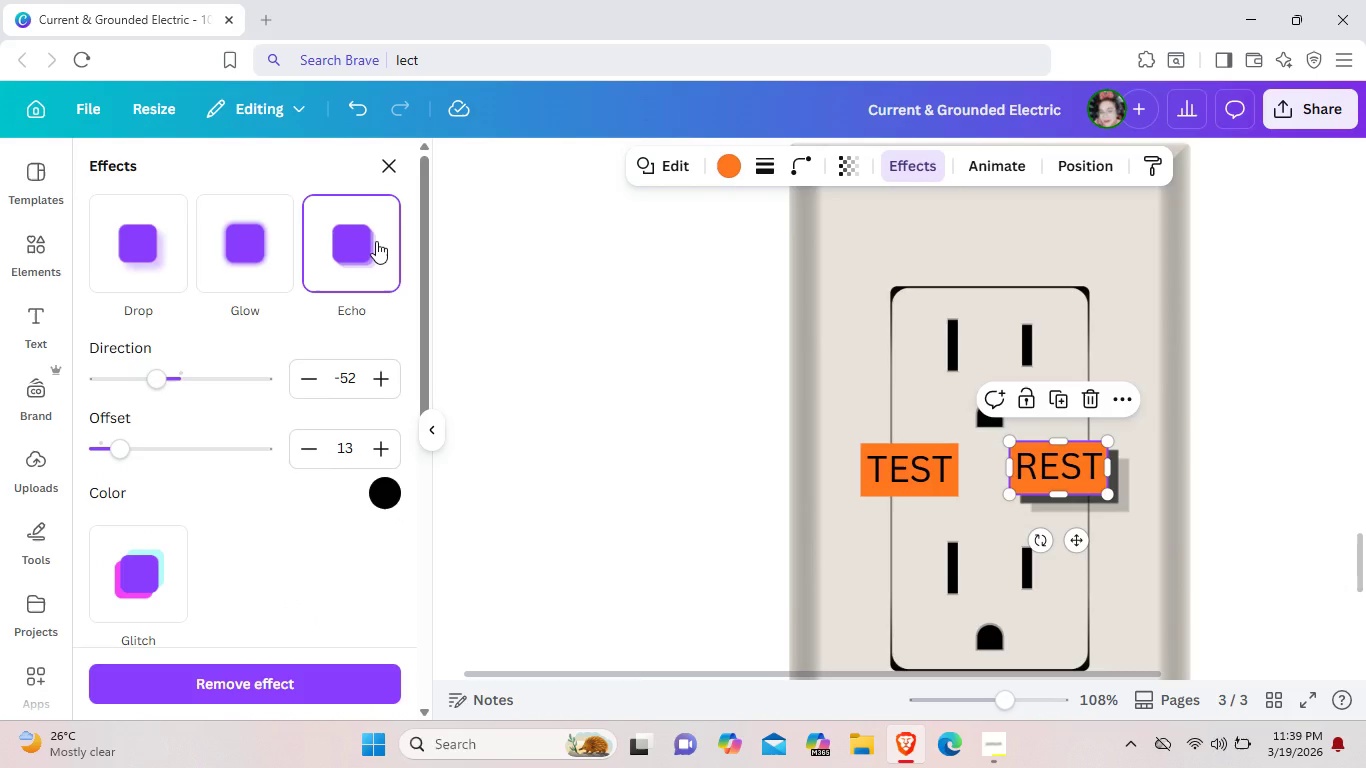 
left_click([376, 241])
 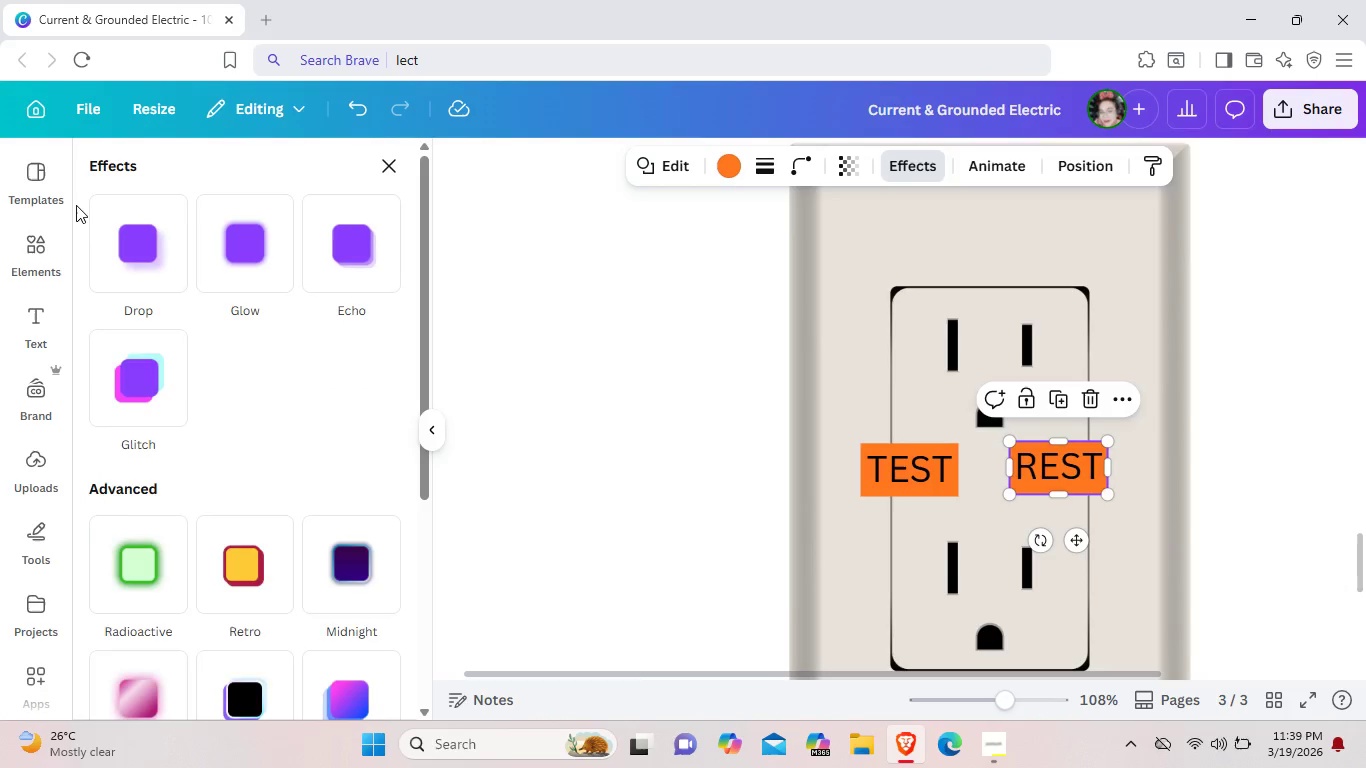 
key(Control+ControlLeft)
 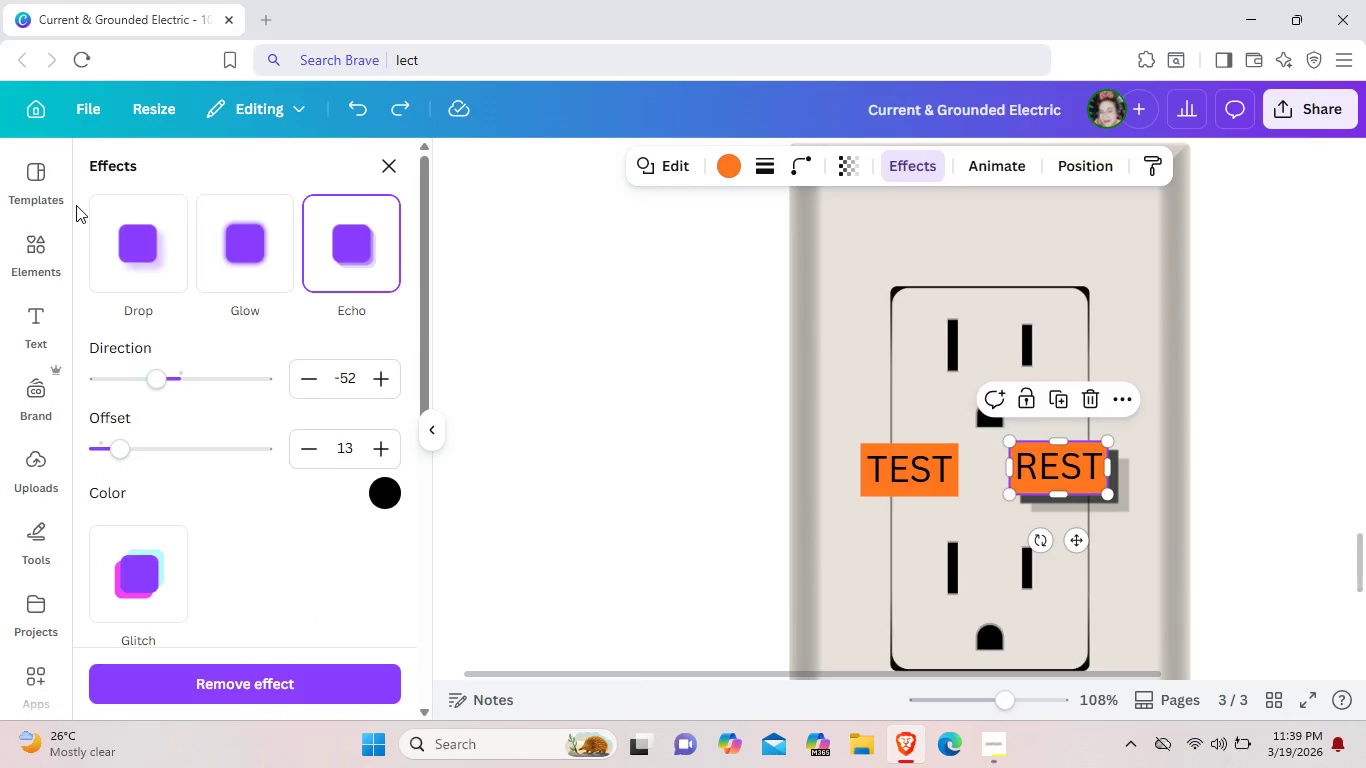 
key(Control+Z)
 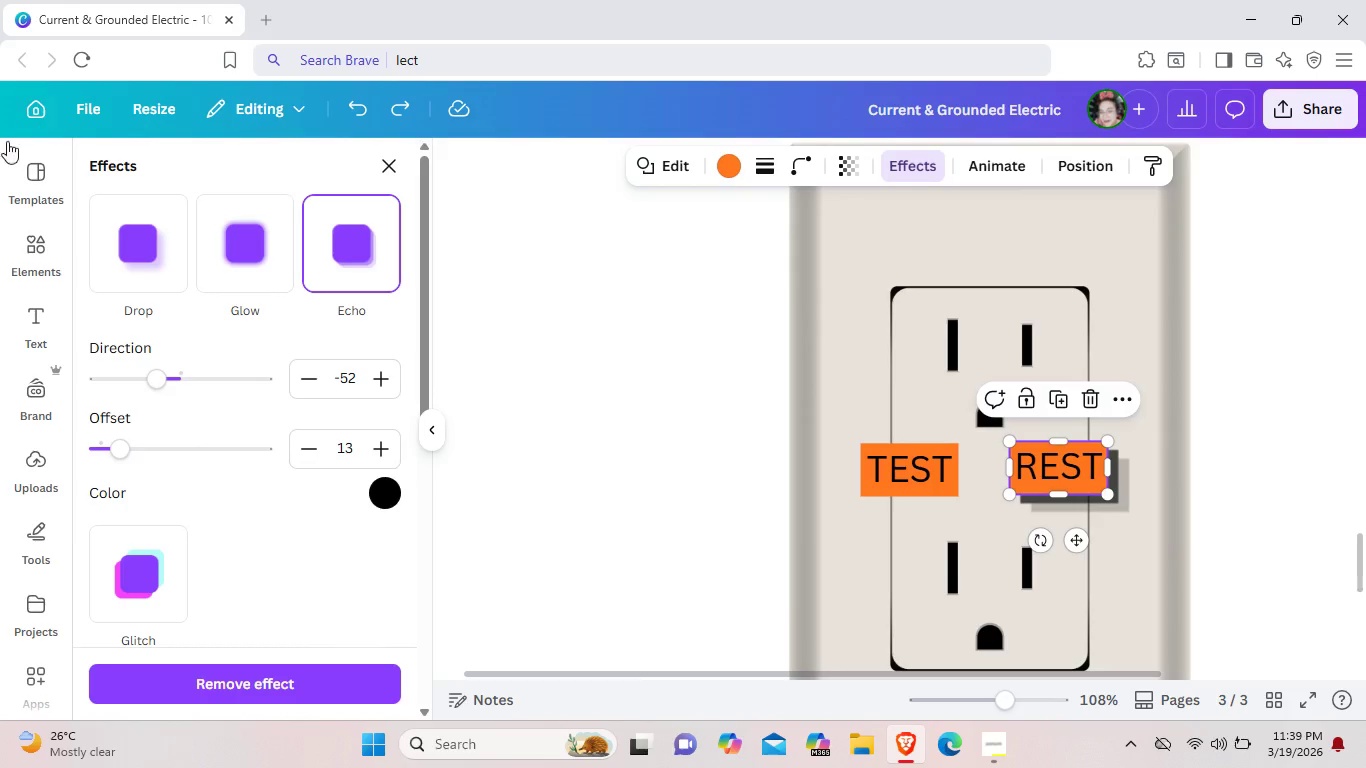 
left_click_drag(start_coordinate=[117, 452], to_coordinate=[106, 450])
 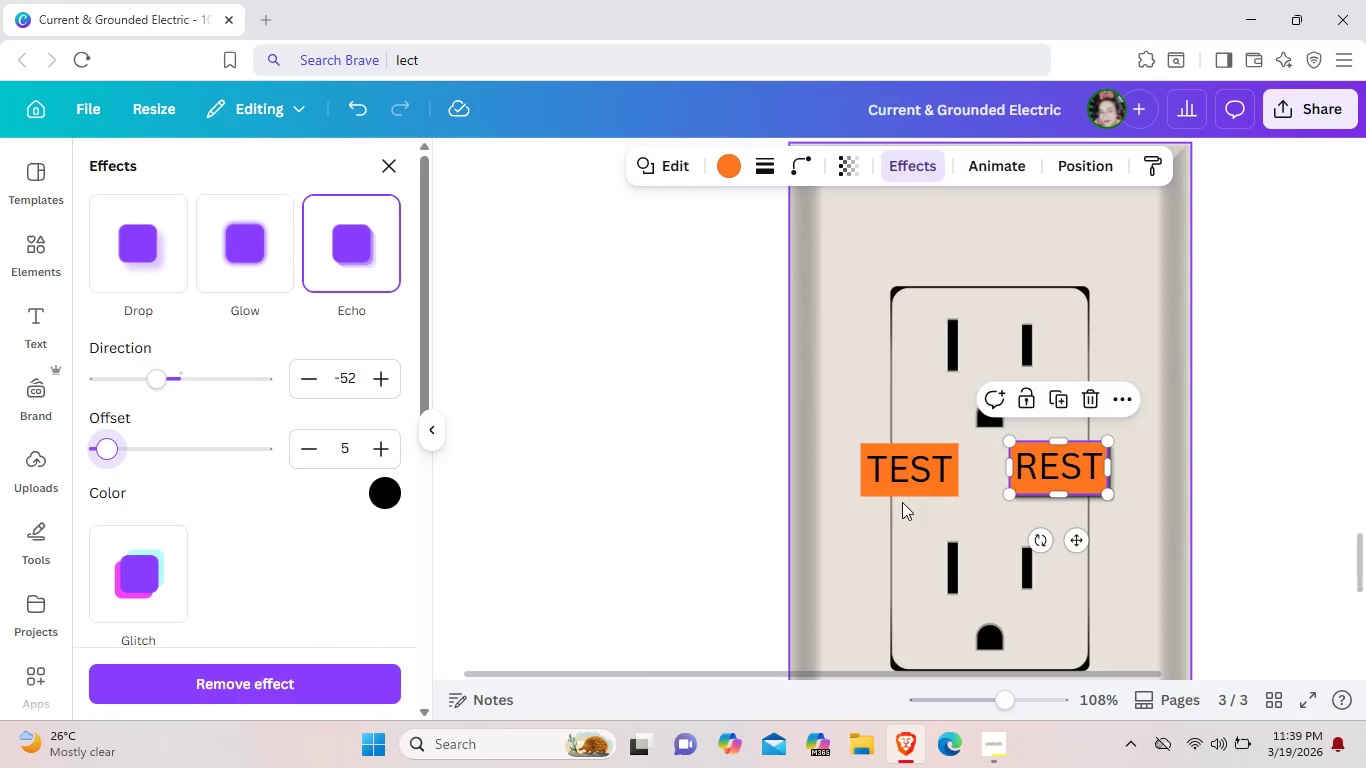 
left_click([891, 487])
 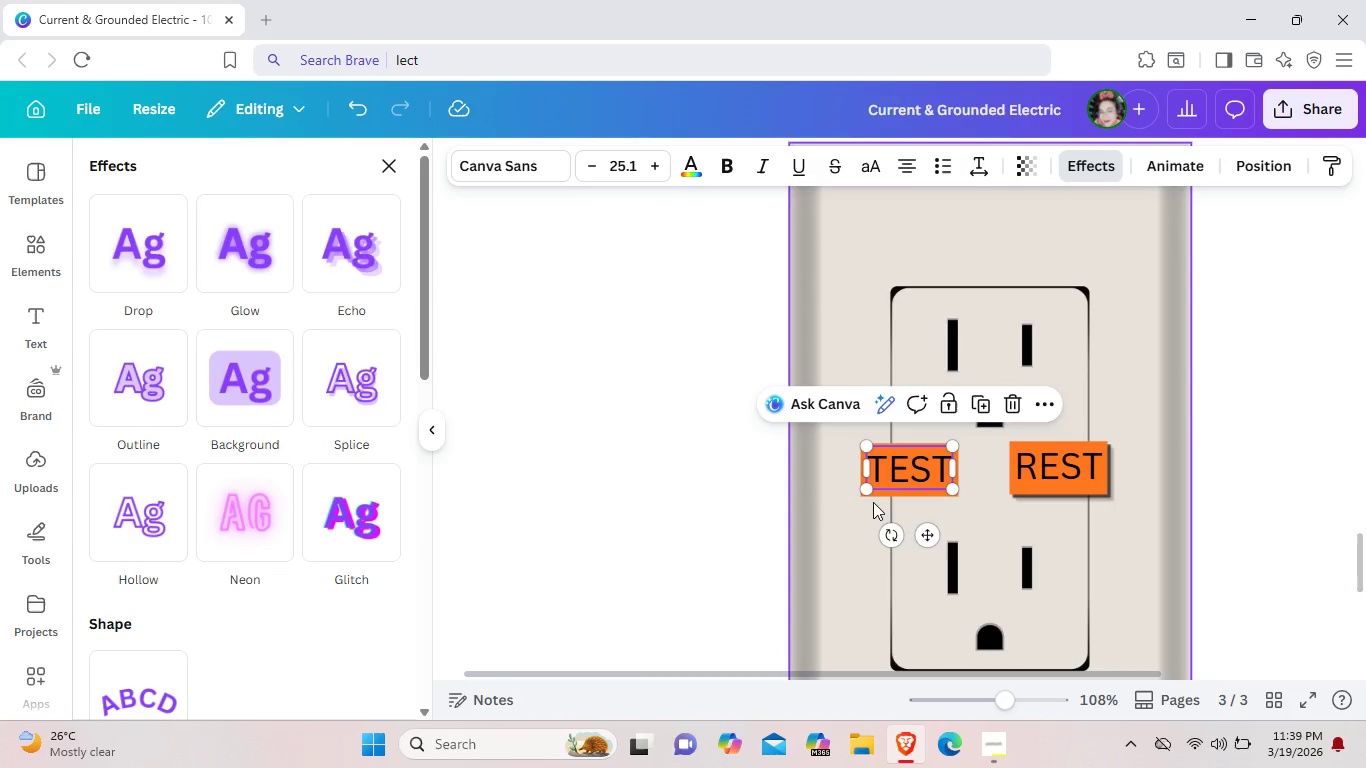 
left_click([875, 496])
 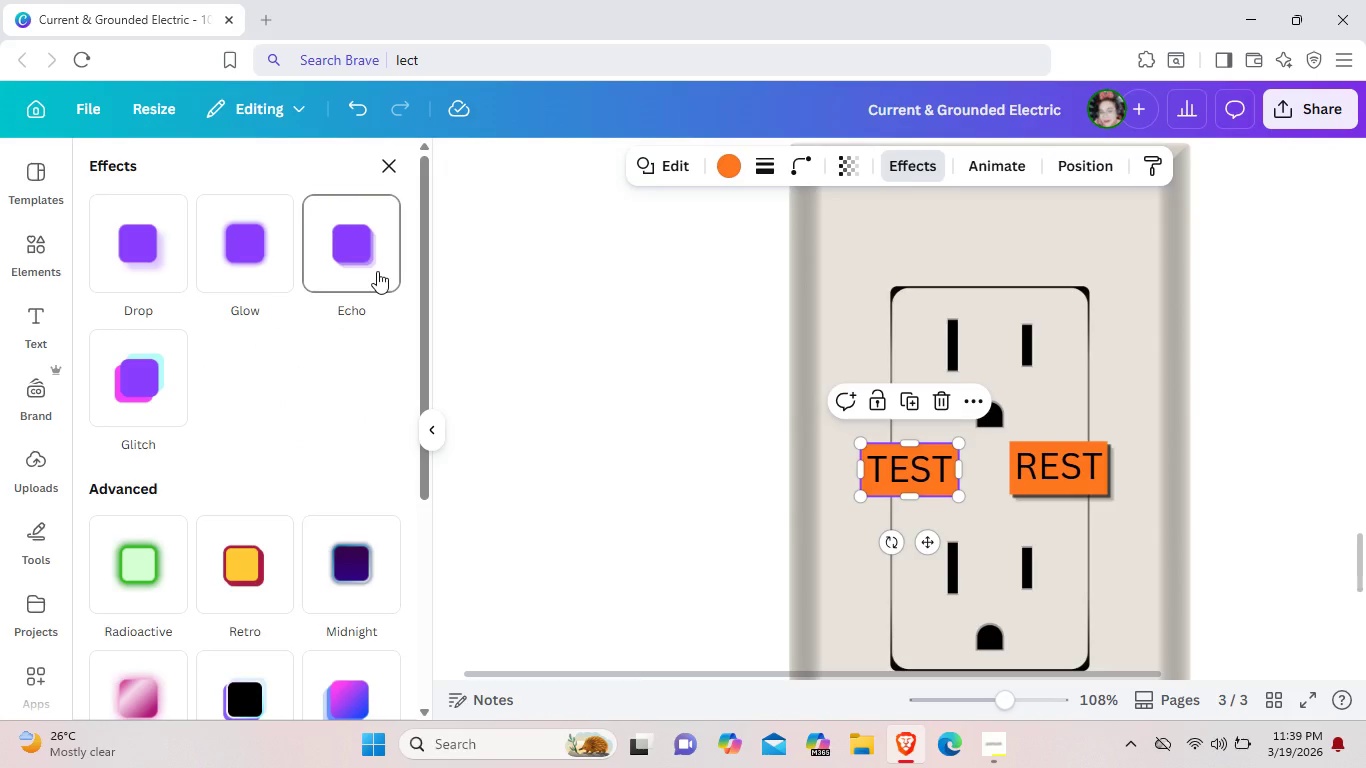 
wait(5.75)
 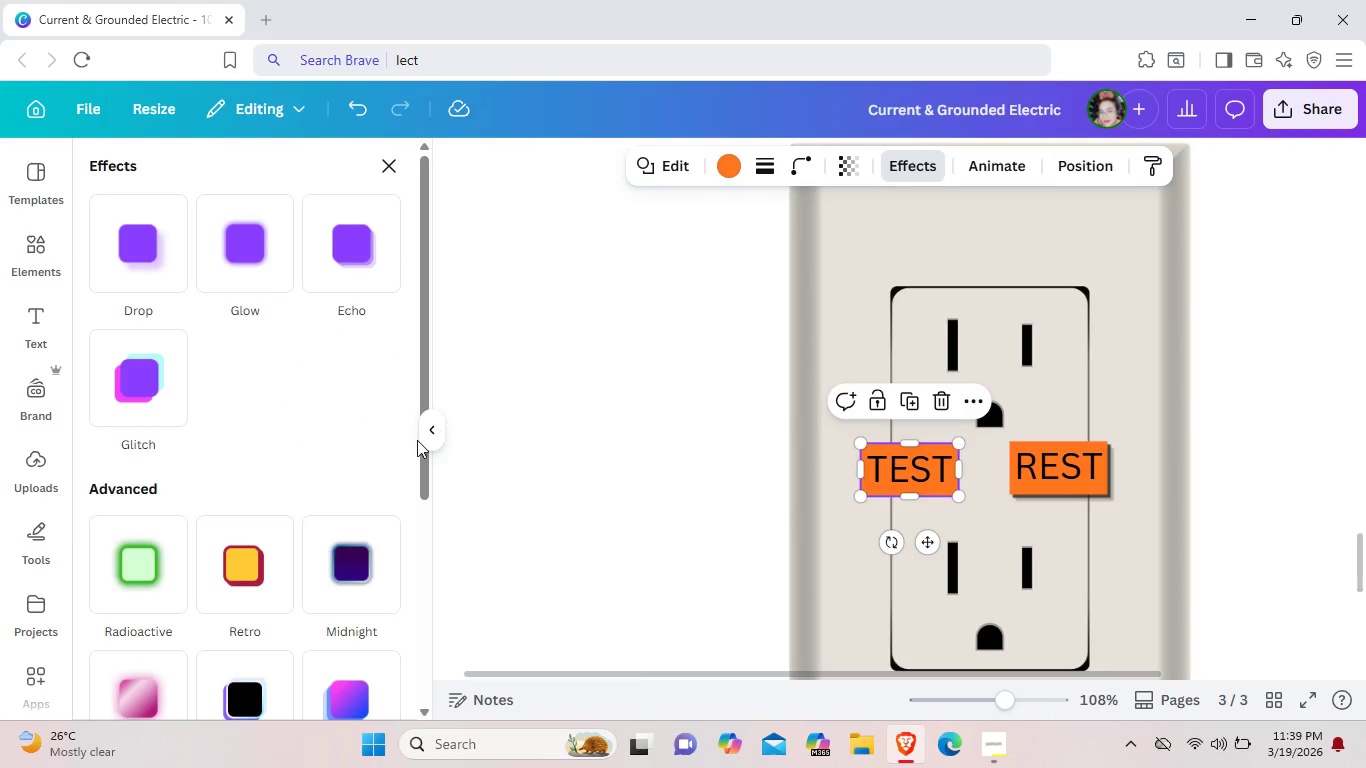 
left_click([377, 271])
 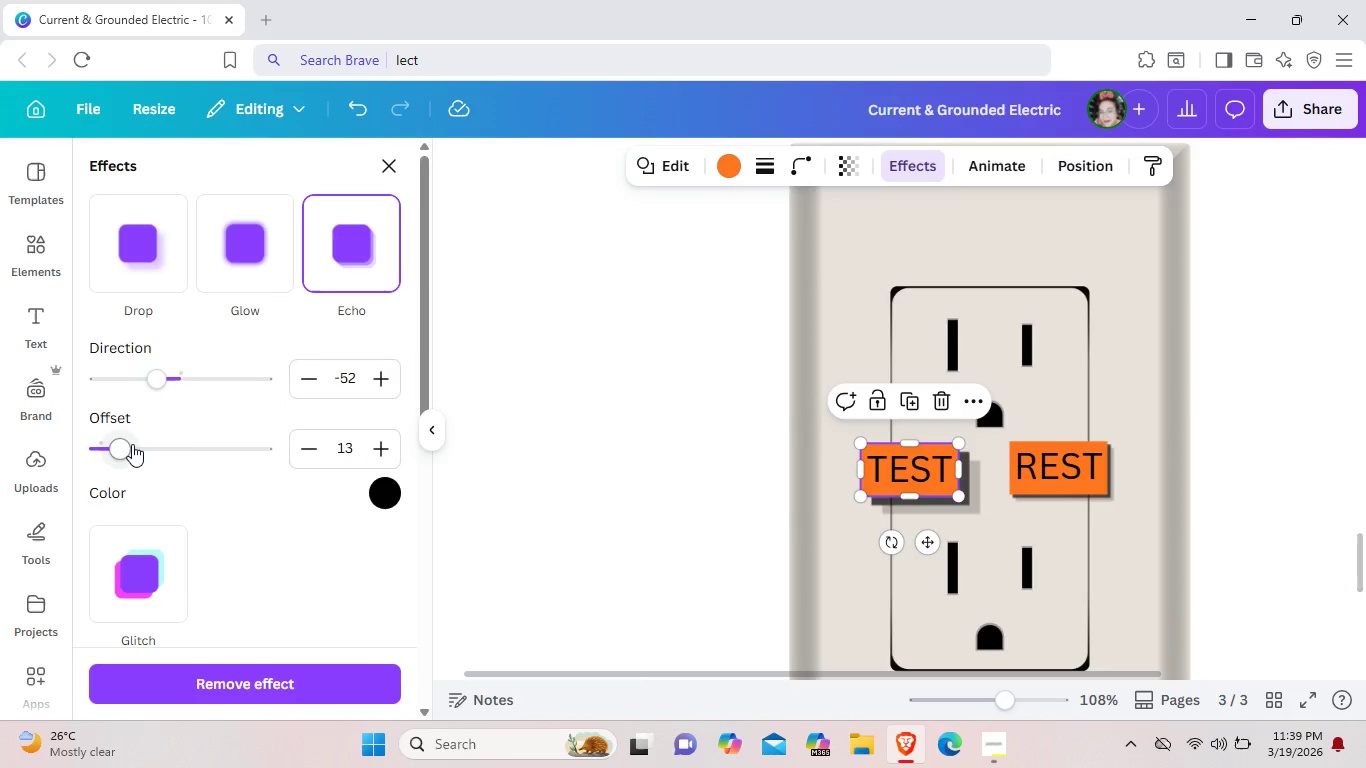 
left_click_drag(start_coordinate=[131, 444], to_coordinate=[108, 441])
 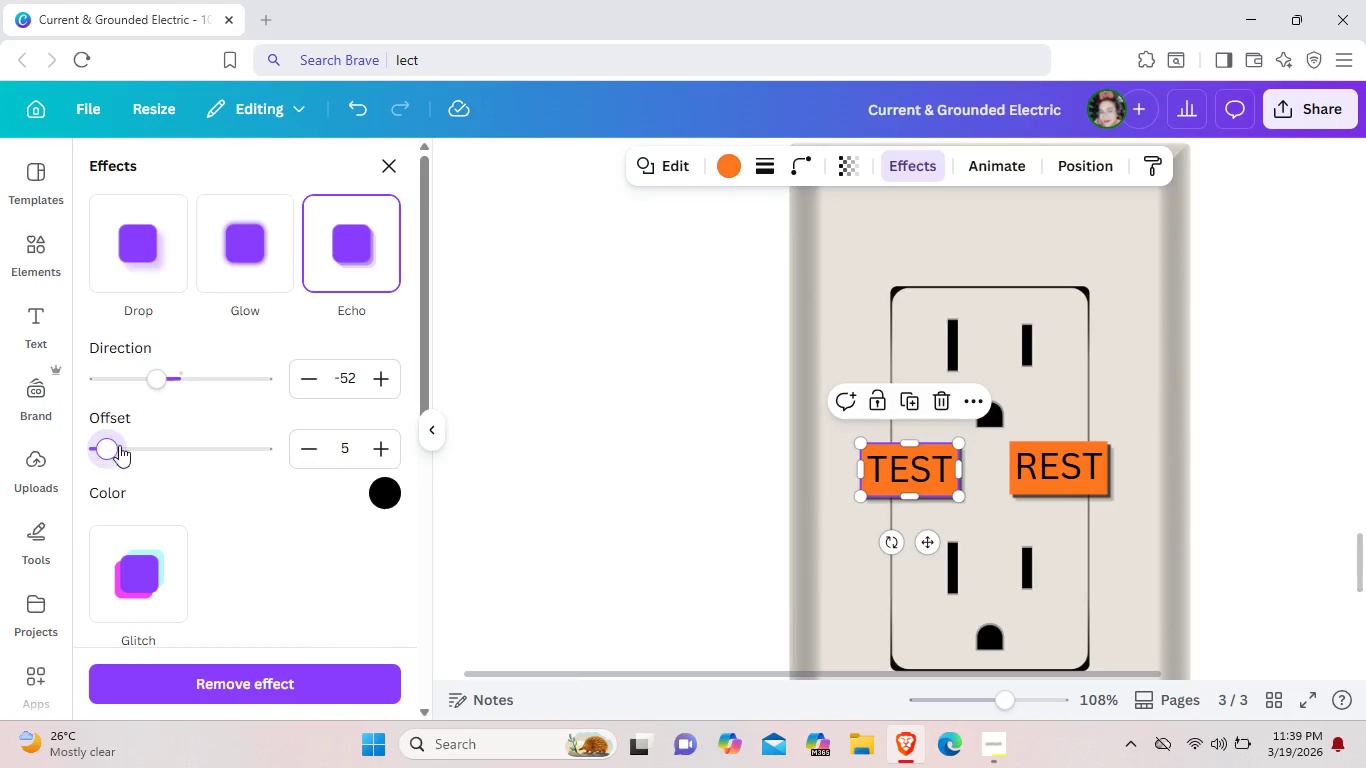 
left_click([717, 487])
 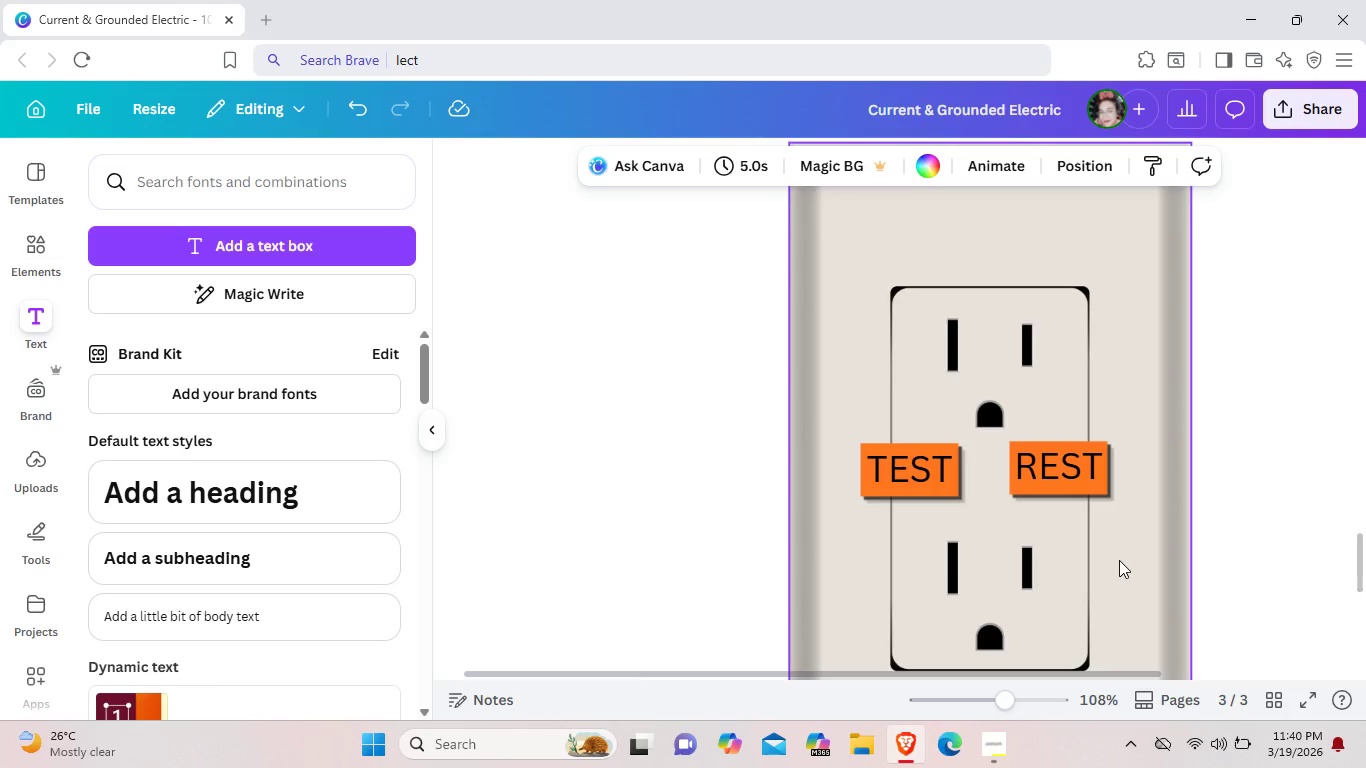 
wait(24.7)
 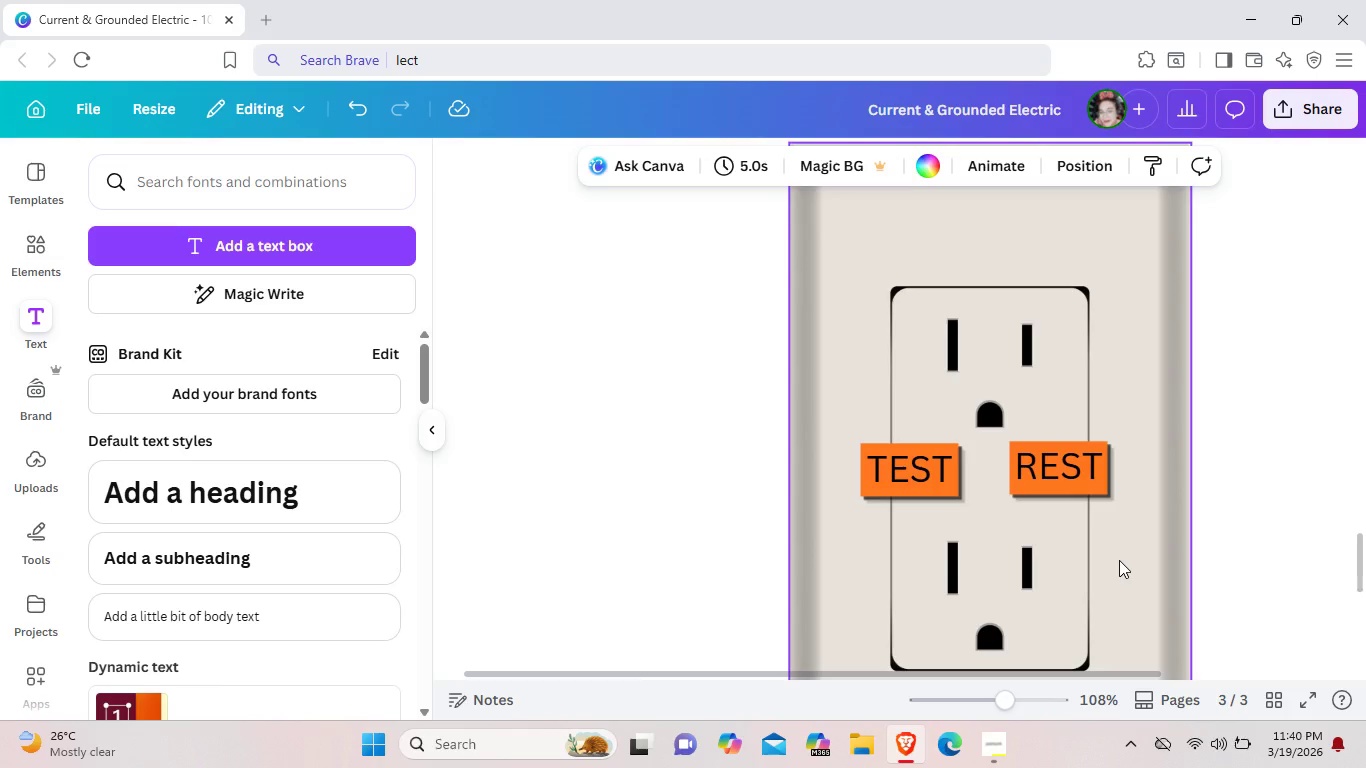 
left_click([34, 247])
 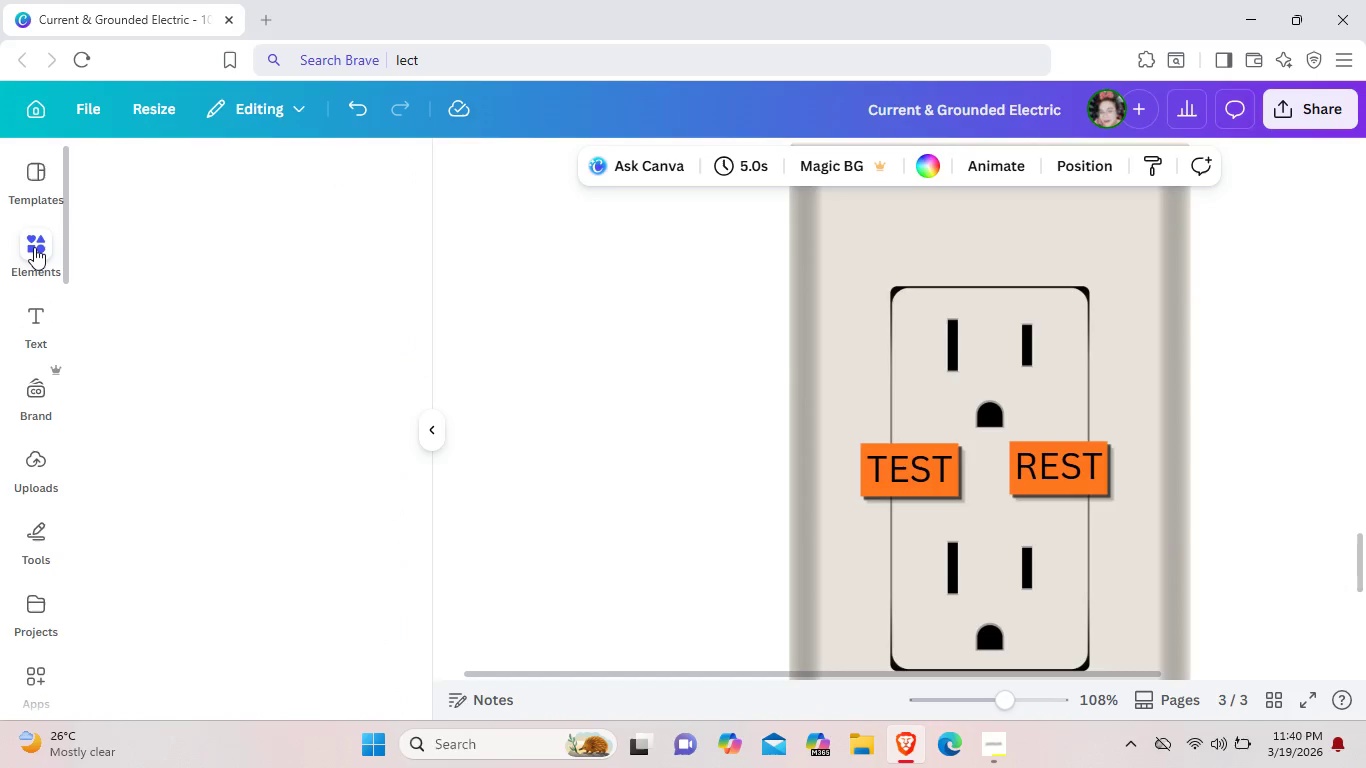 
mouse_move([57, 246])
 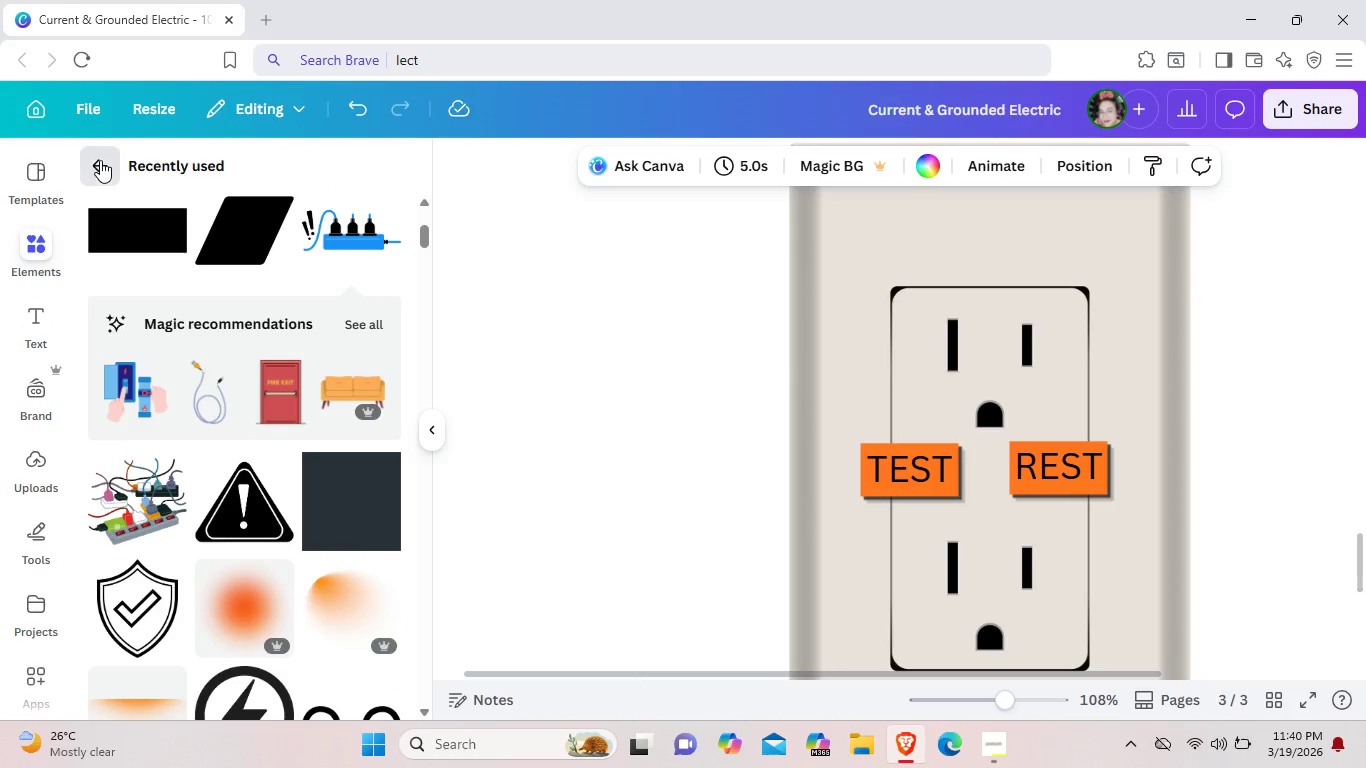 
left_click([100, 156])
 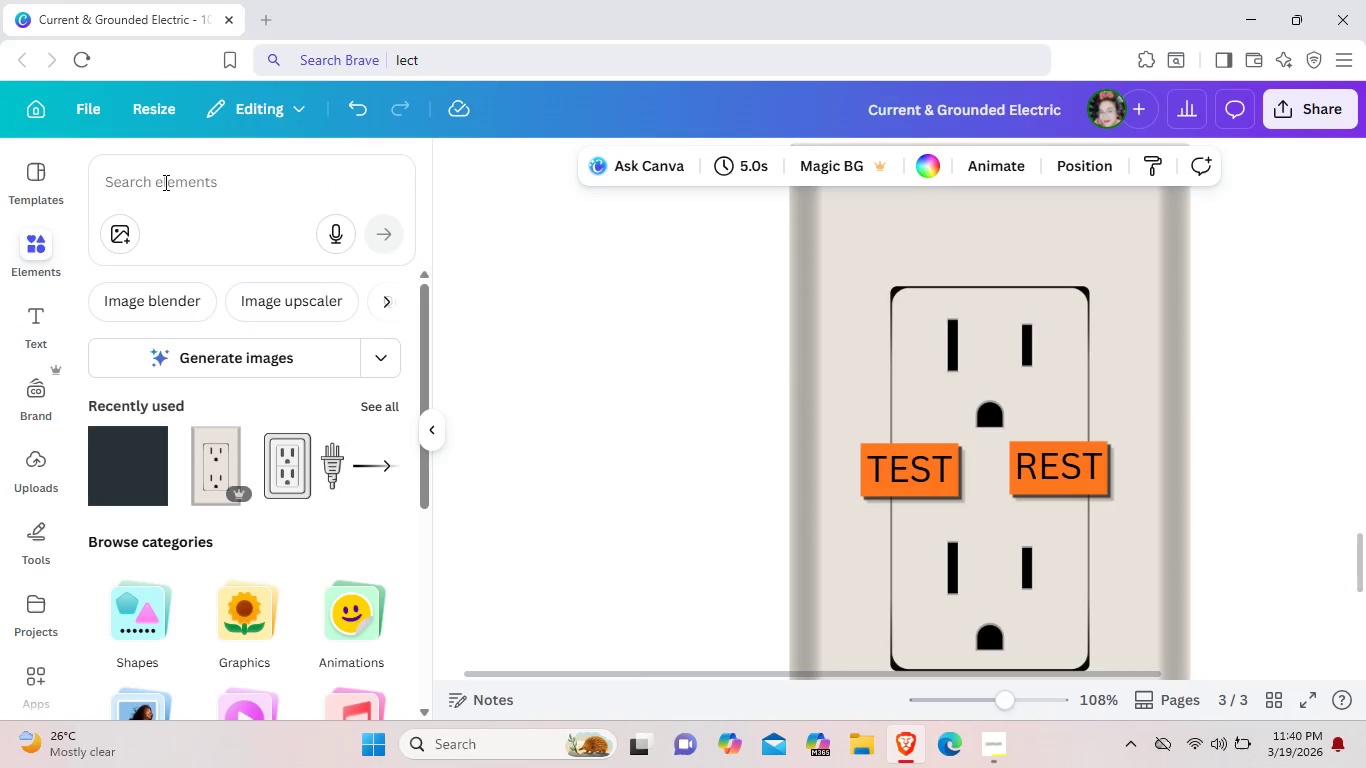 
left_click([164, 182])
 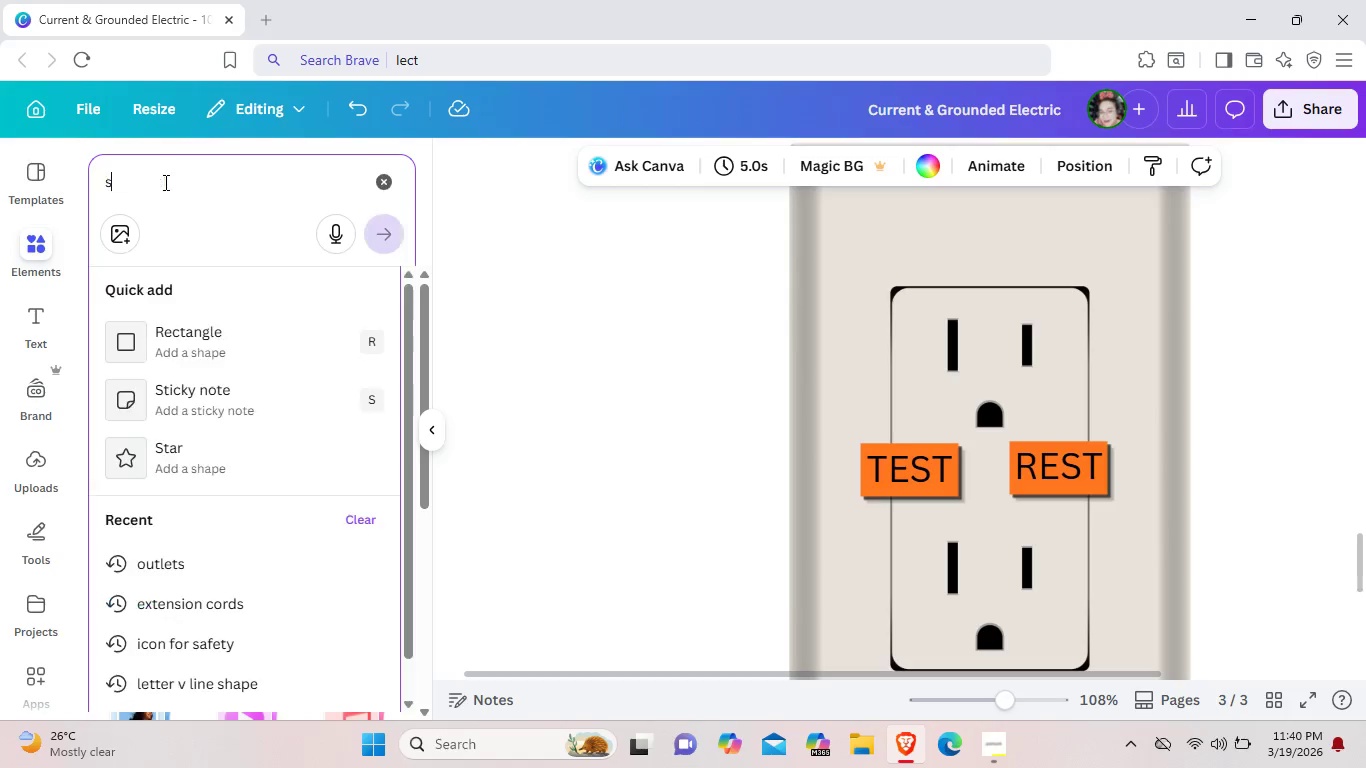 
type(switch)
 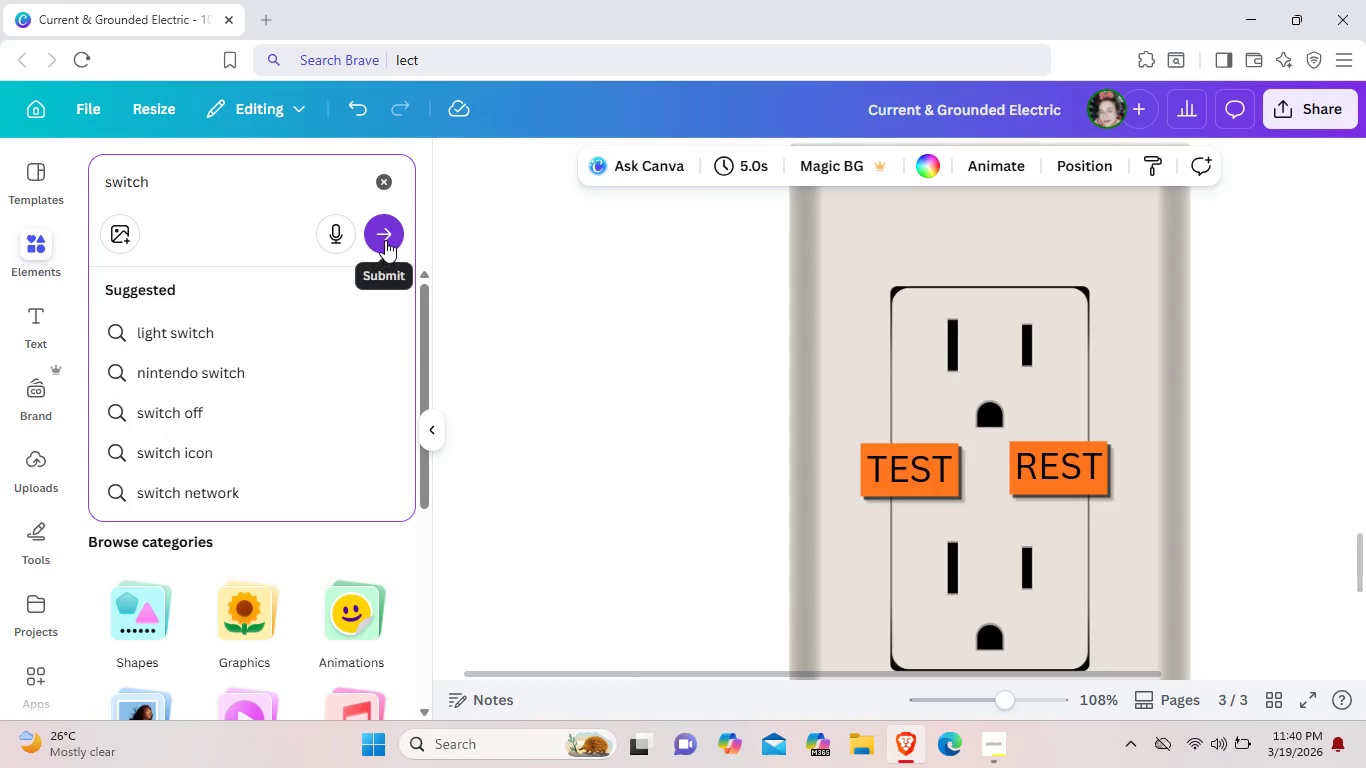 
left_click([385, 240])
 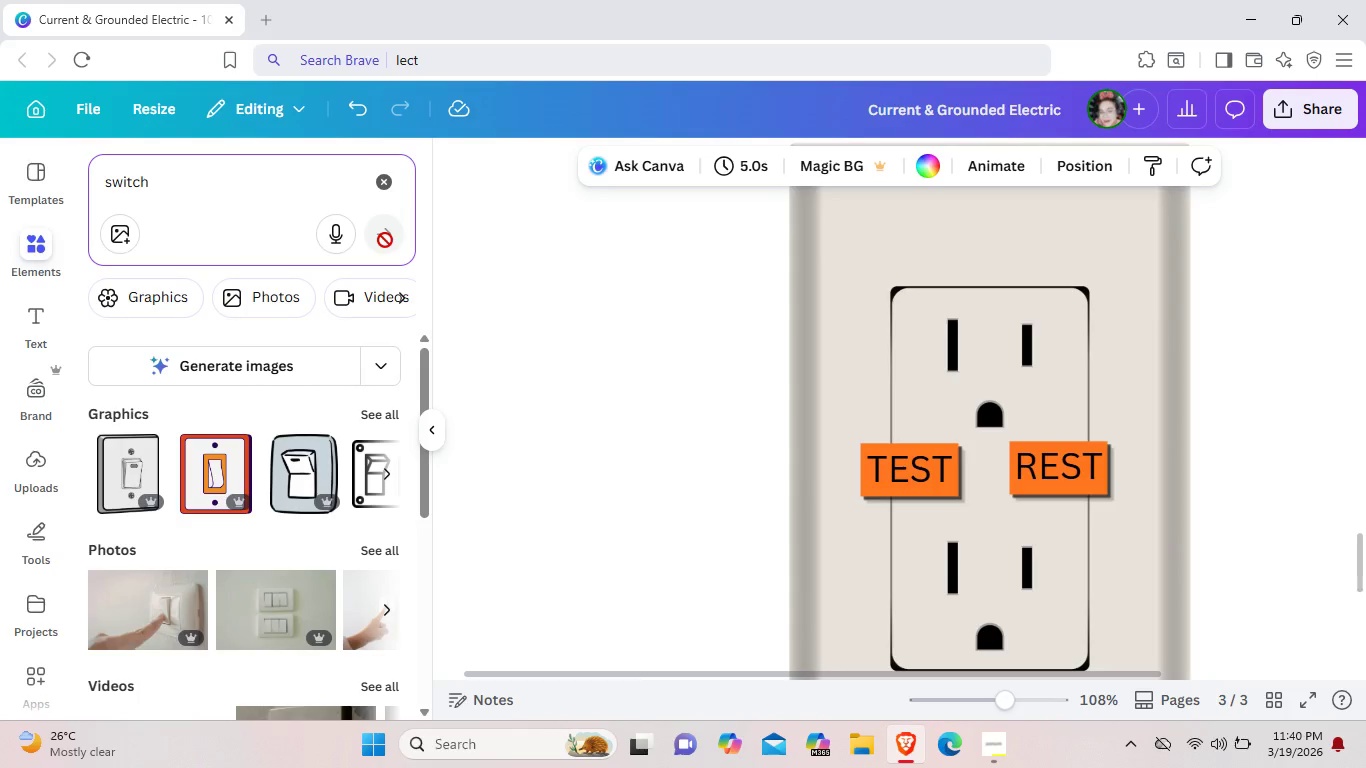 
wait(27.91)
 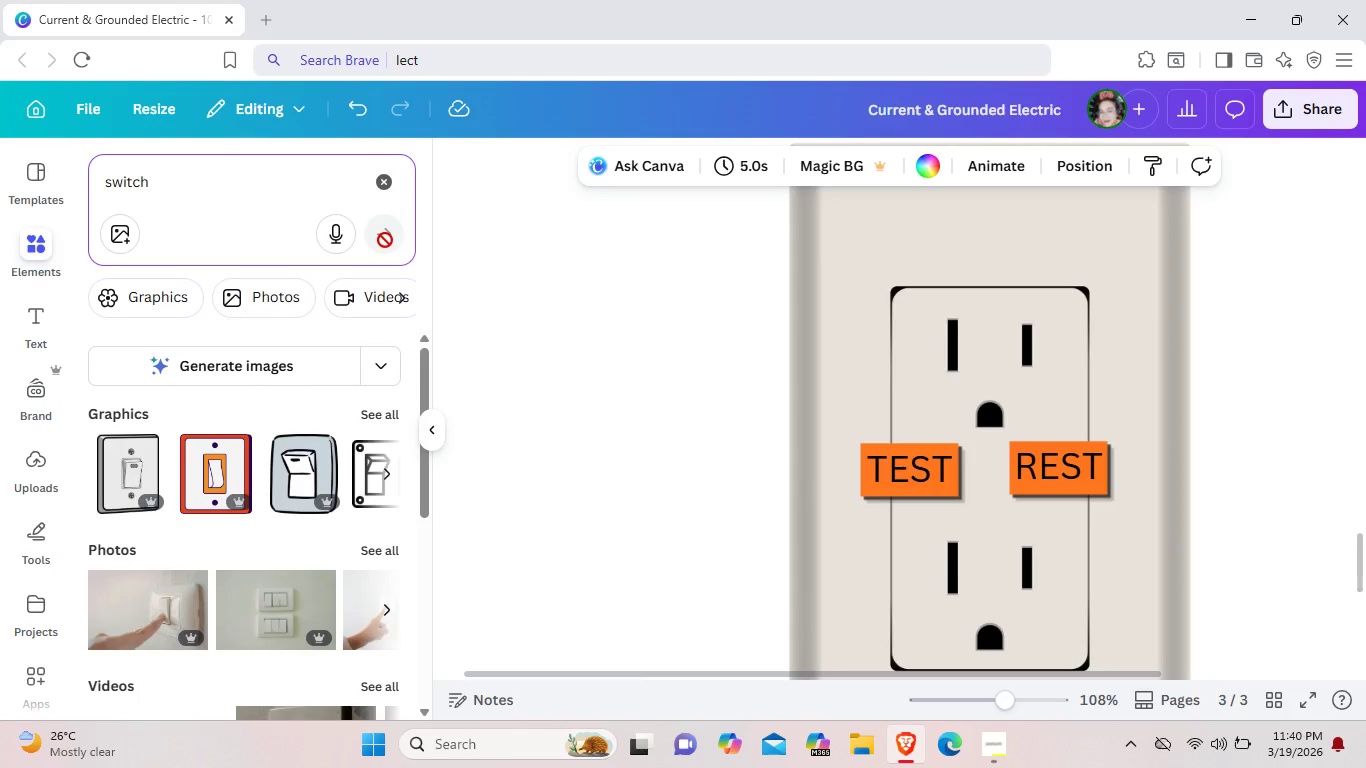 
left_click([385, 420])
 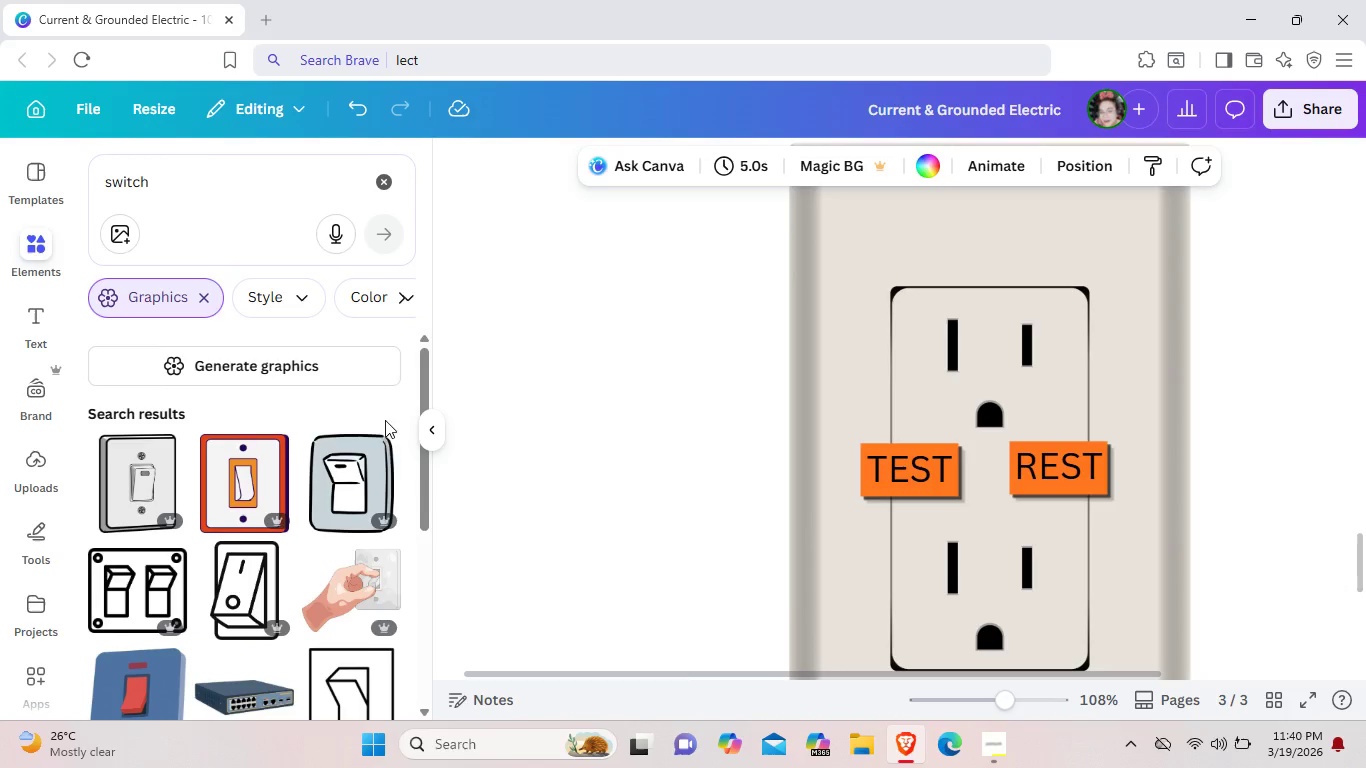 
scroll: coordinate [376, 454], scroll_direction: down, amount: 4.0
 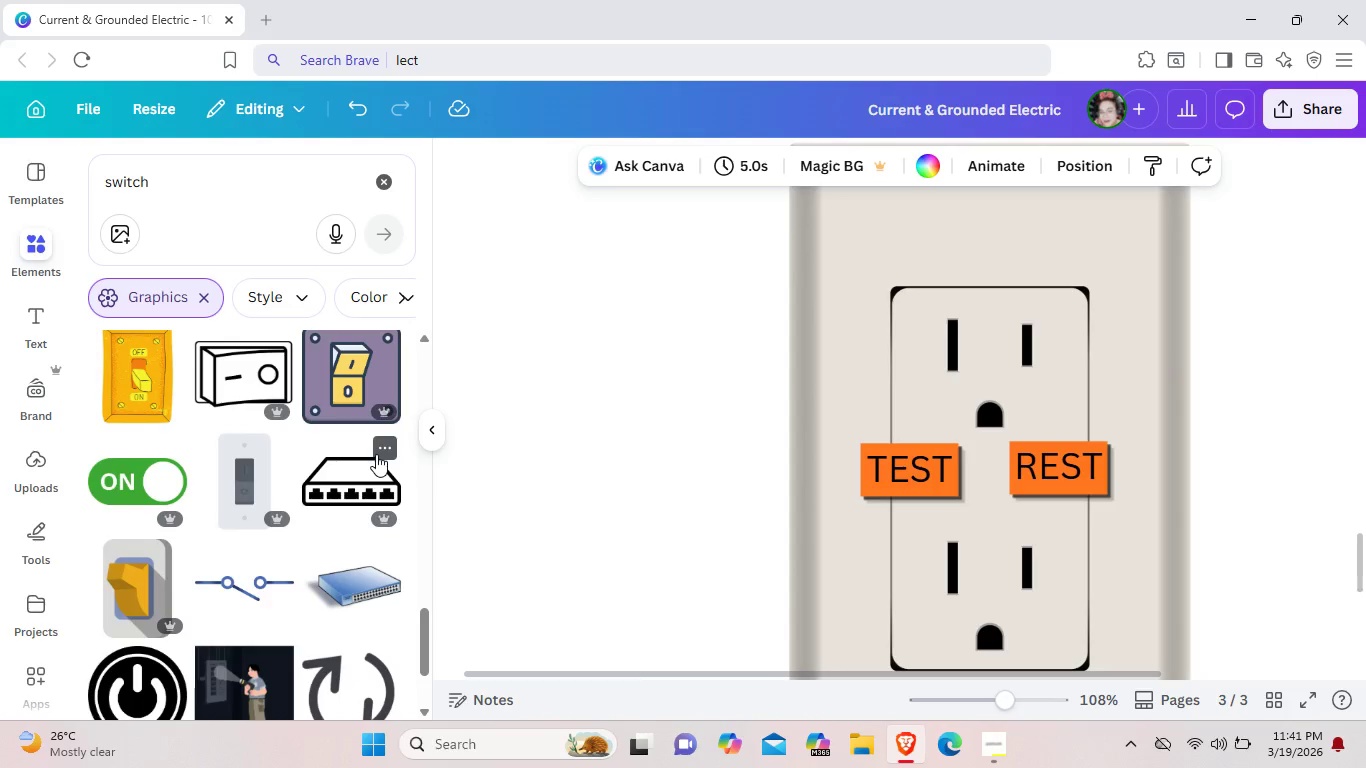 
wait(5.48)
 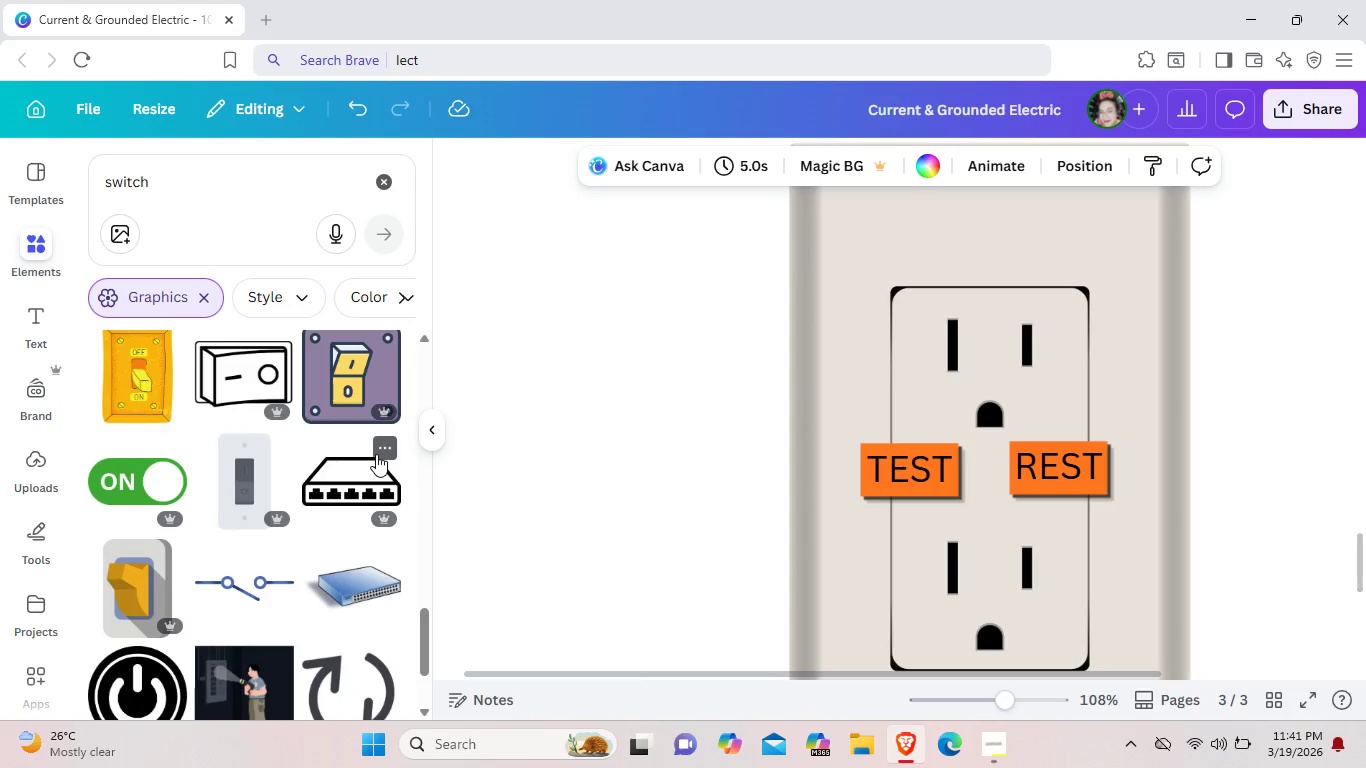 
scroll: coordinate [302, 526], scroll_direction: down, amount: 8.0
 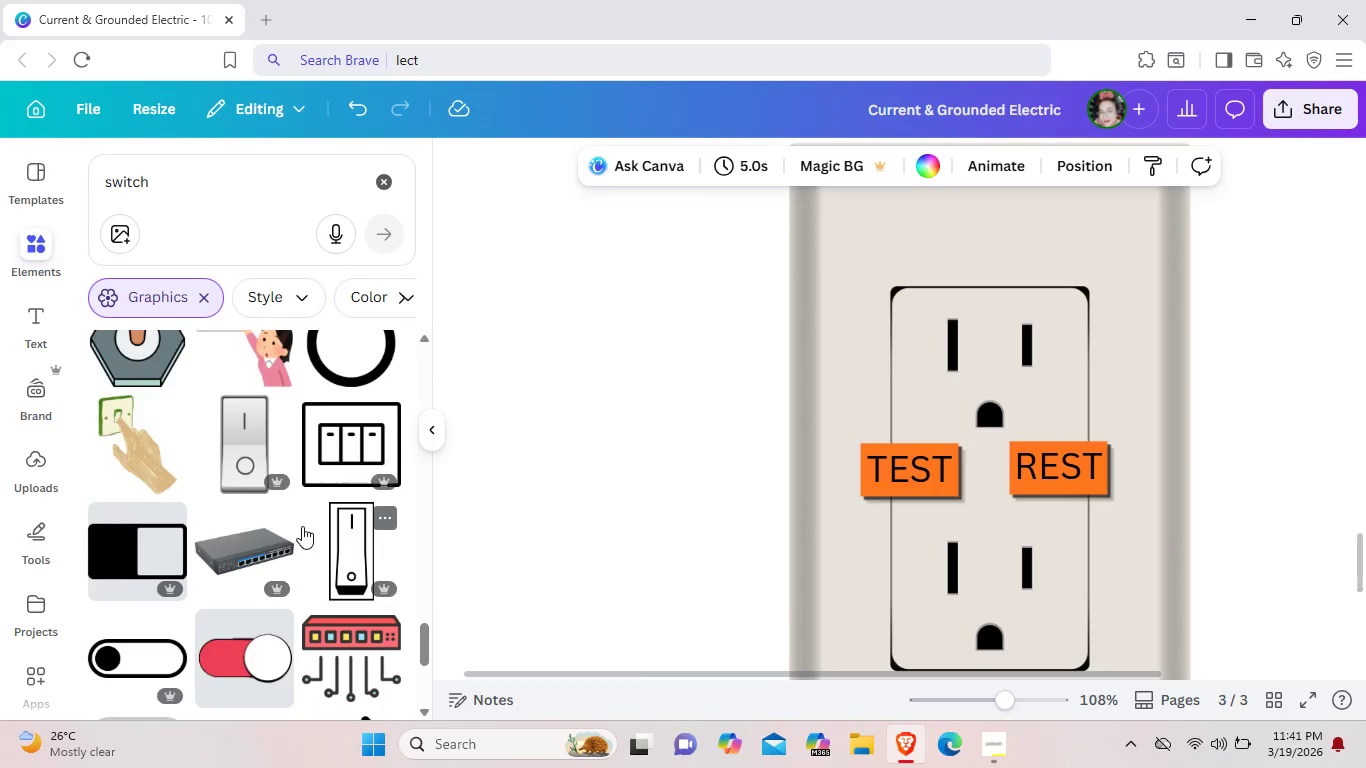 
scroll: coordinate [302, 526], scroll_direction: down, amount: 10.0
 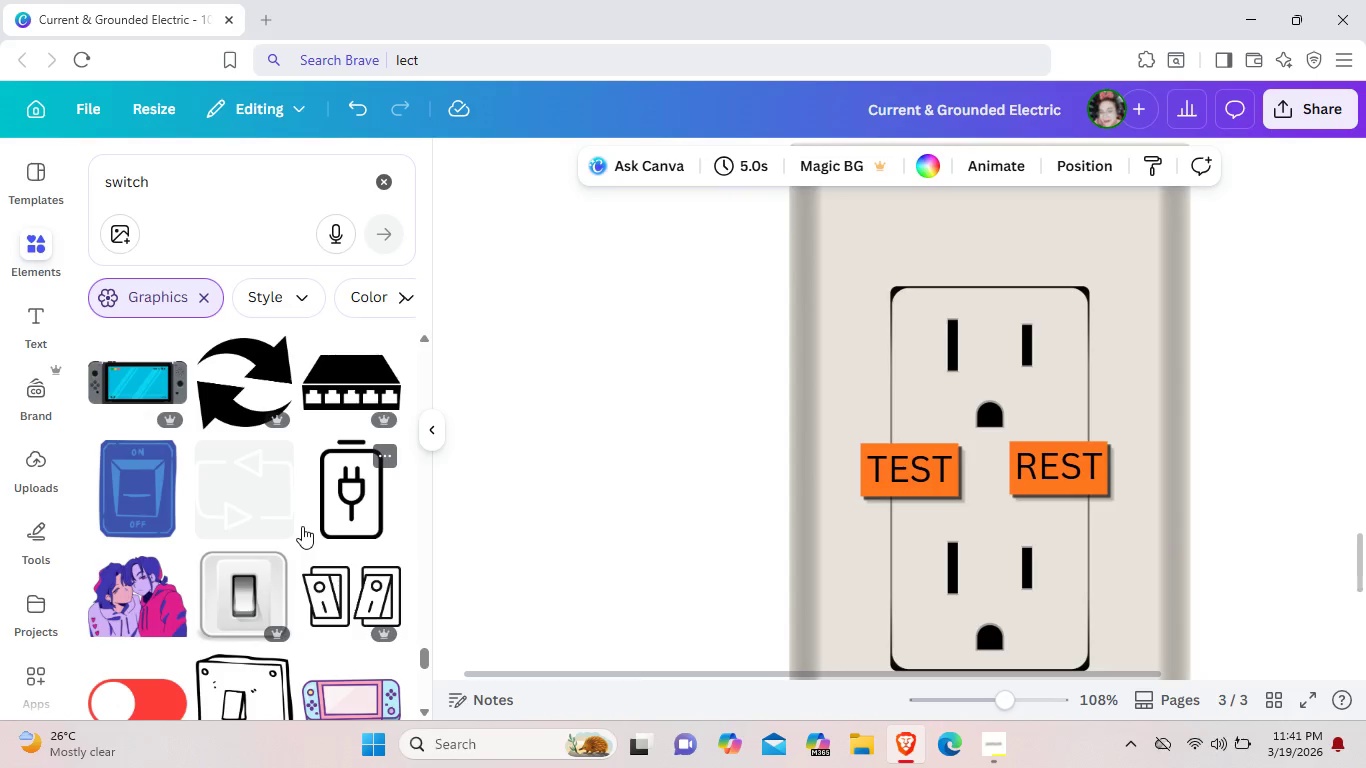 
wait(7.84)
 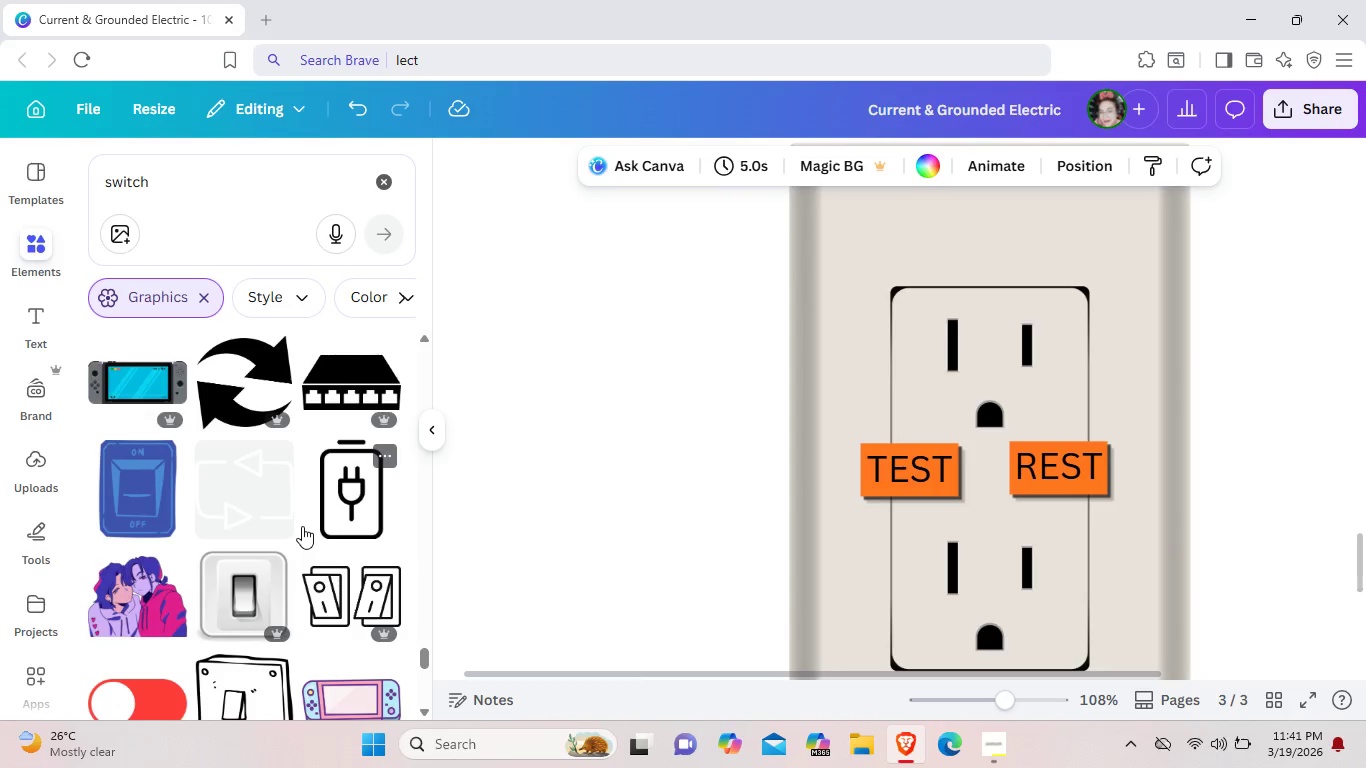 
scroll: coordinate [302, 526], scroll_direction: down, amount: 8.0
 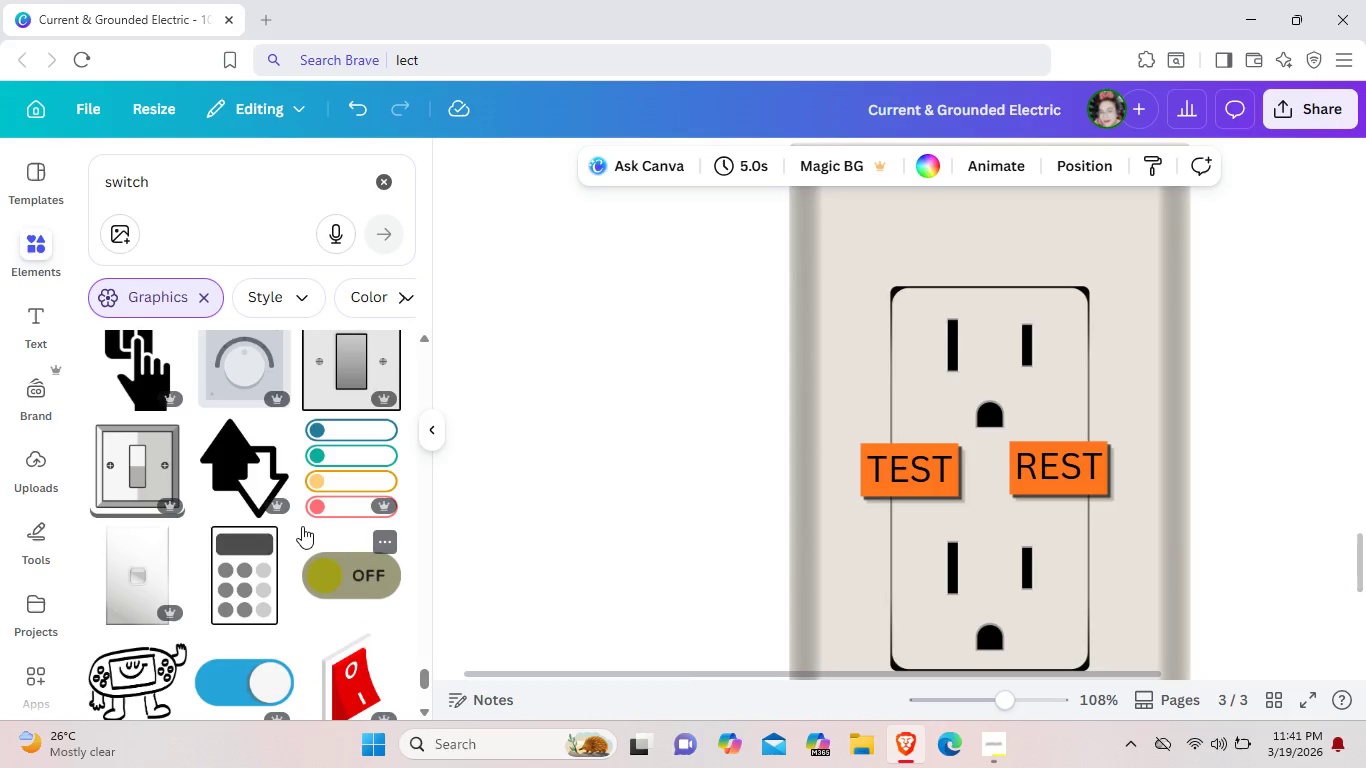 
wait(6.79)
 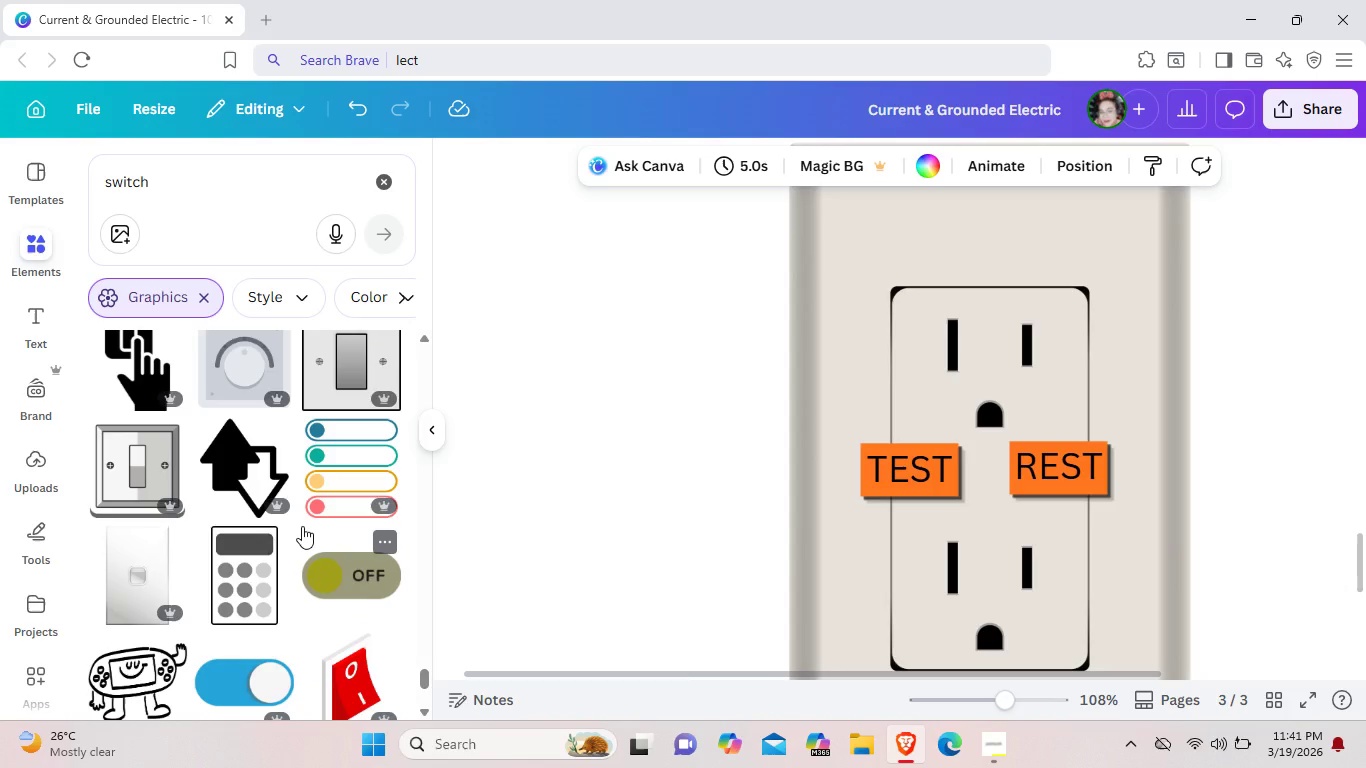 
scroll: coordinate [293, 548], scroll_direction: down, amount: 11.0
 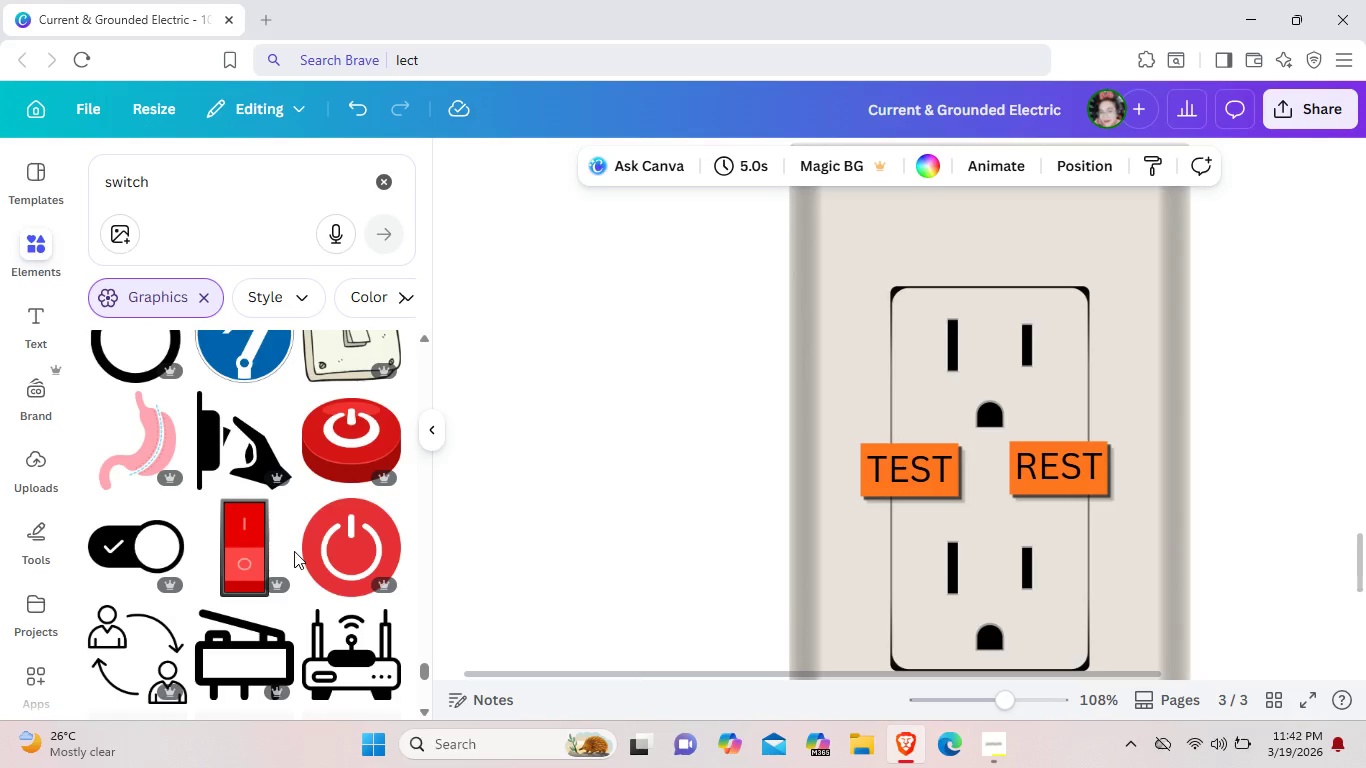 
scroll: coordinate [295, 578], scroll_direction: down, amount: 9.0
 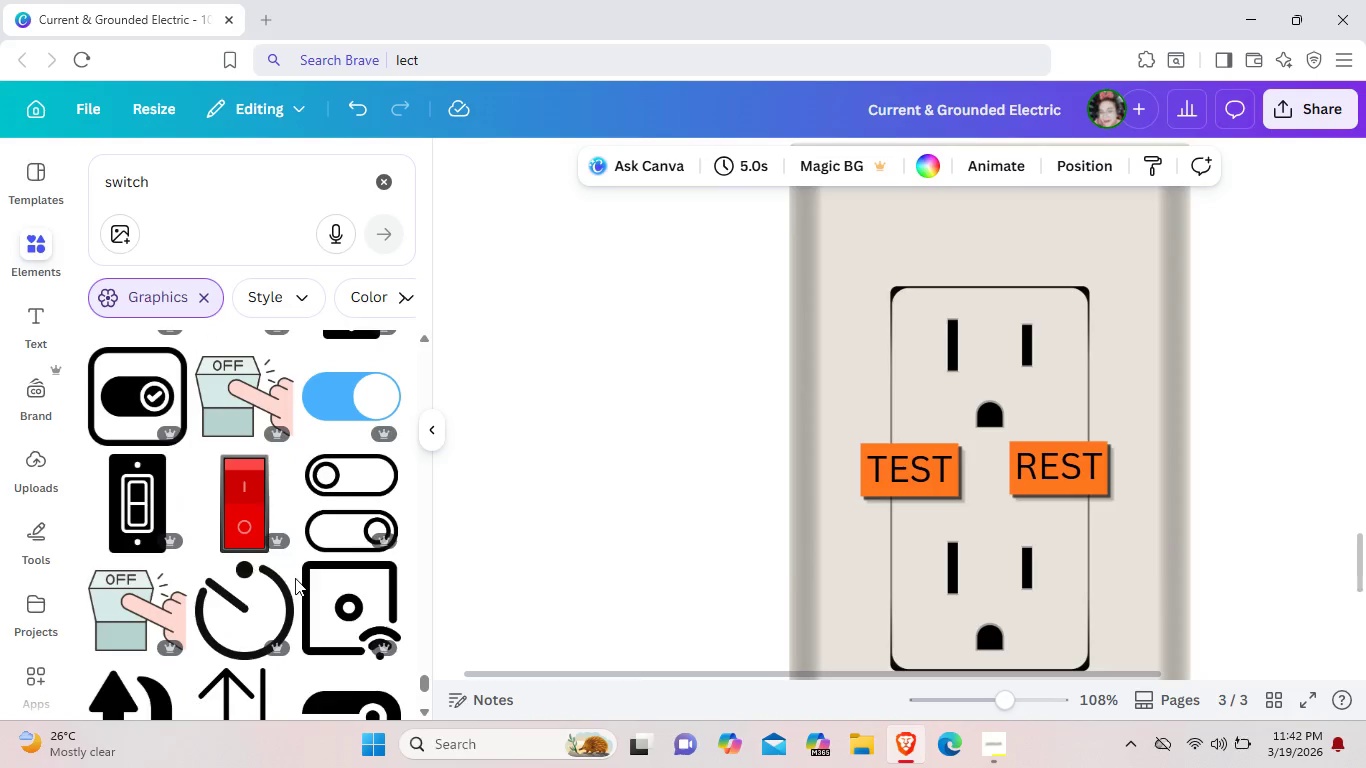 
scroll: coordinate [295, 578], scroll_direction: down, amount: 11.0
 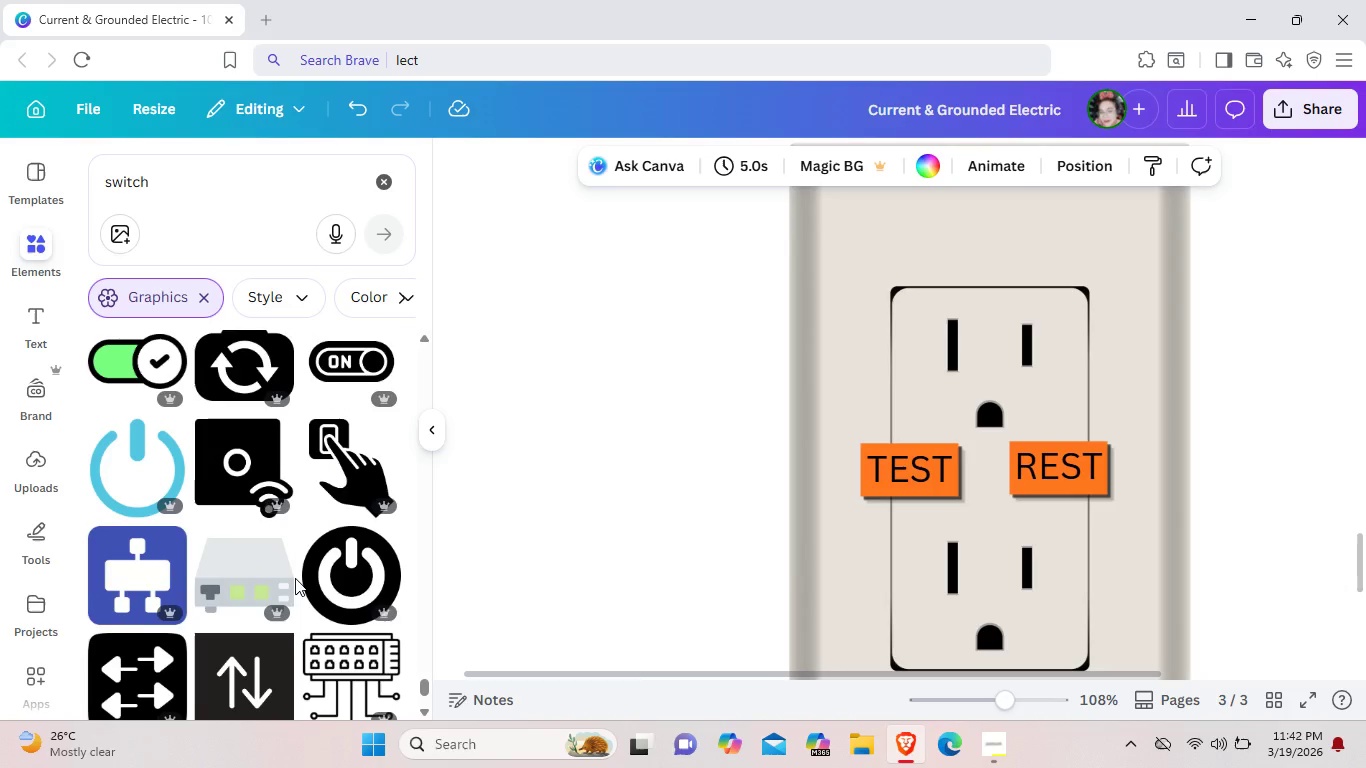 
scroll: coordinate [295, 578], scroll_direction: down, amount: 11.0
 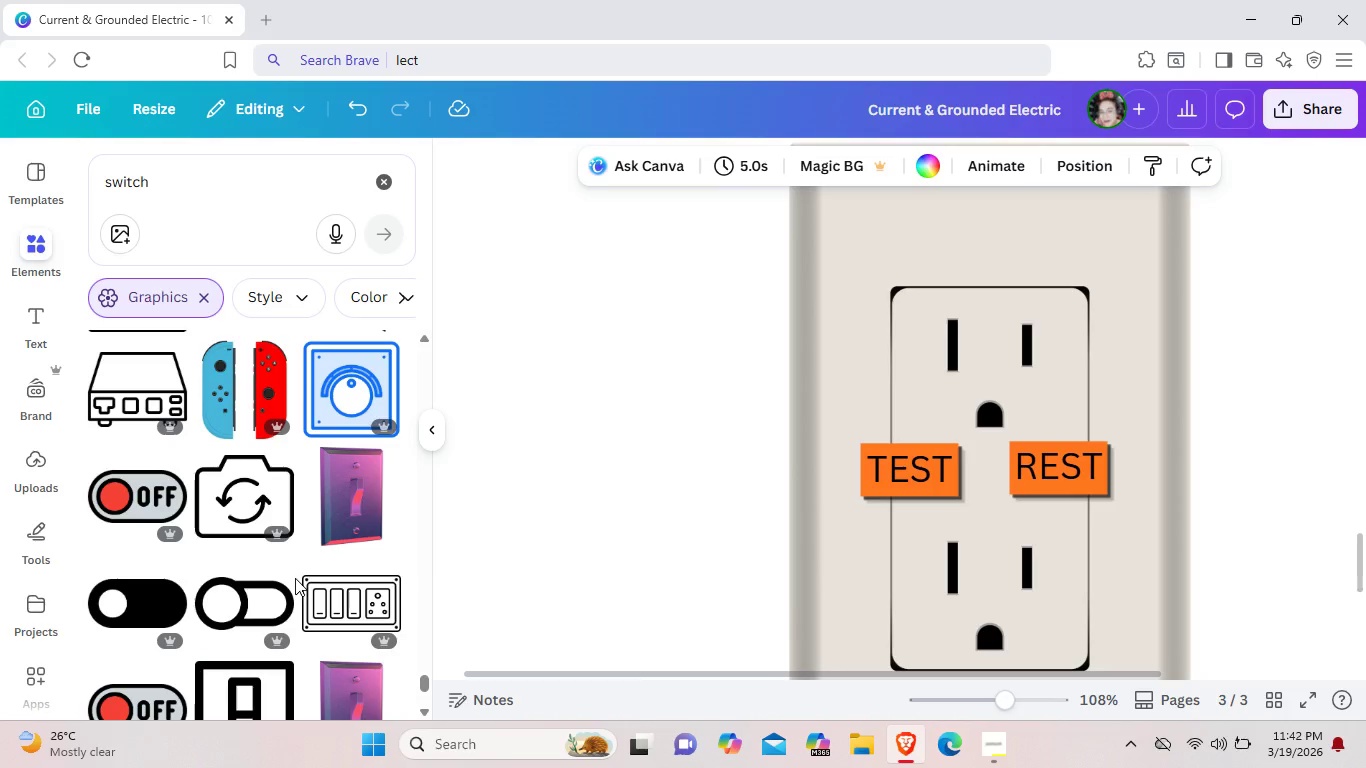 
scroll: coordinate [295, 576], scroll_direction: down, amount: 11.0
 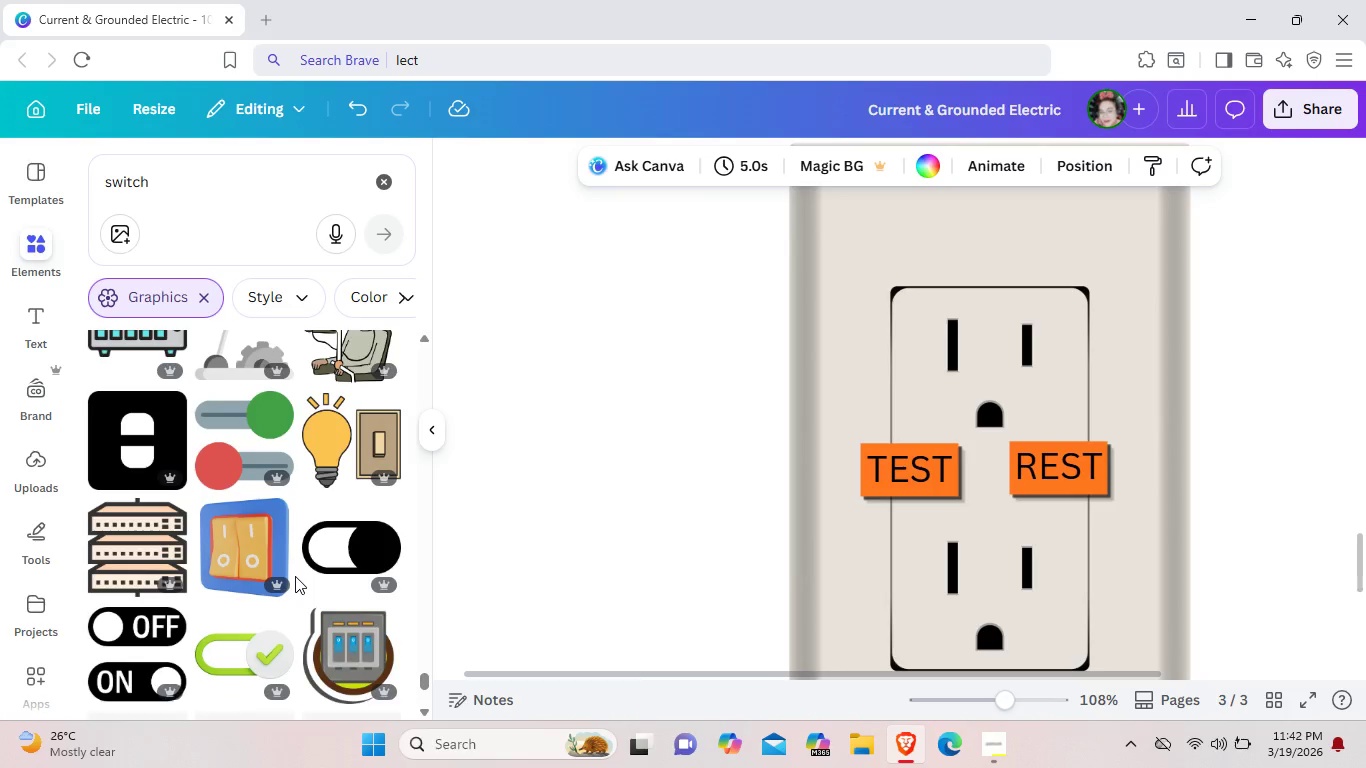 
scroll: coordinate [295, 576], scroll_direction: down, amount: 13.0
 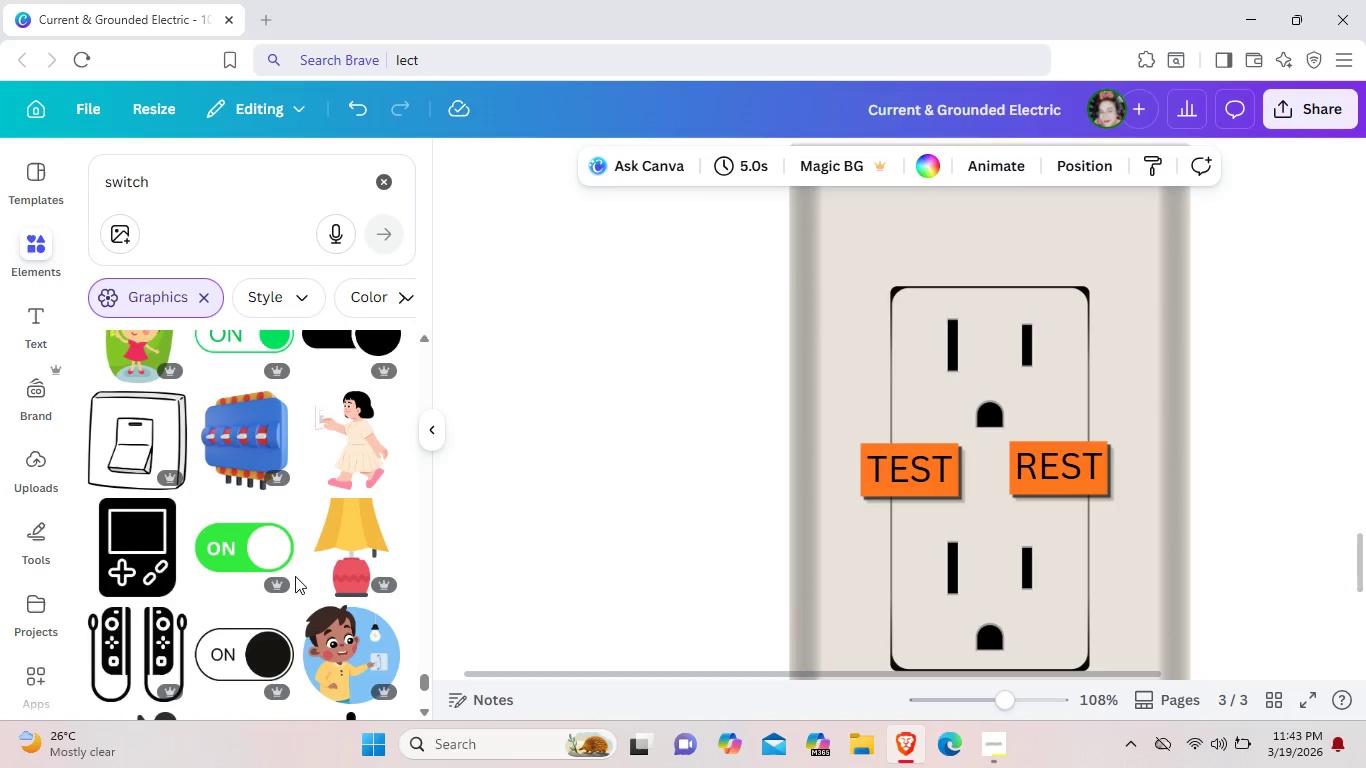 
scroll: coordinate [295, 576], scroll_direction: down, amount: 11.0
 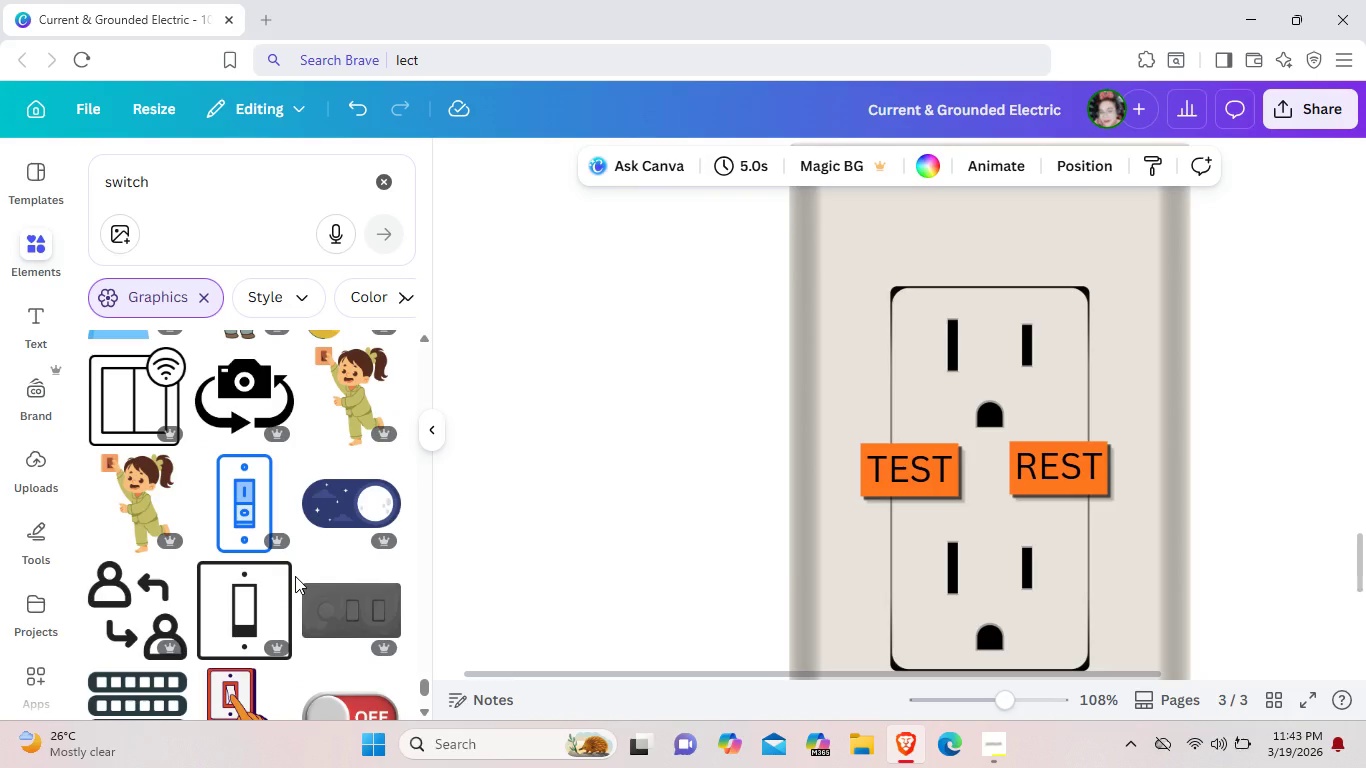 
scroll: coordinate [295, 576], scroll_direction: down, amount: 10.0
 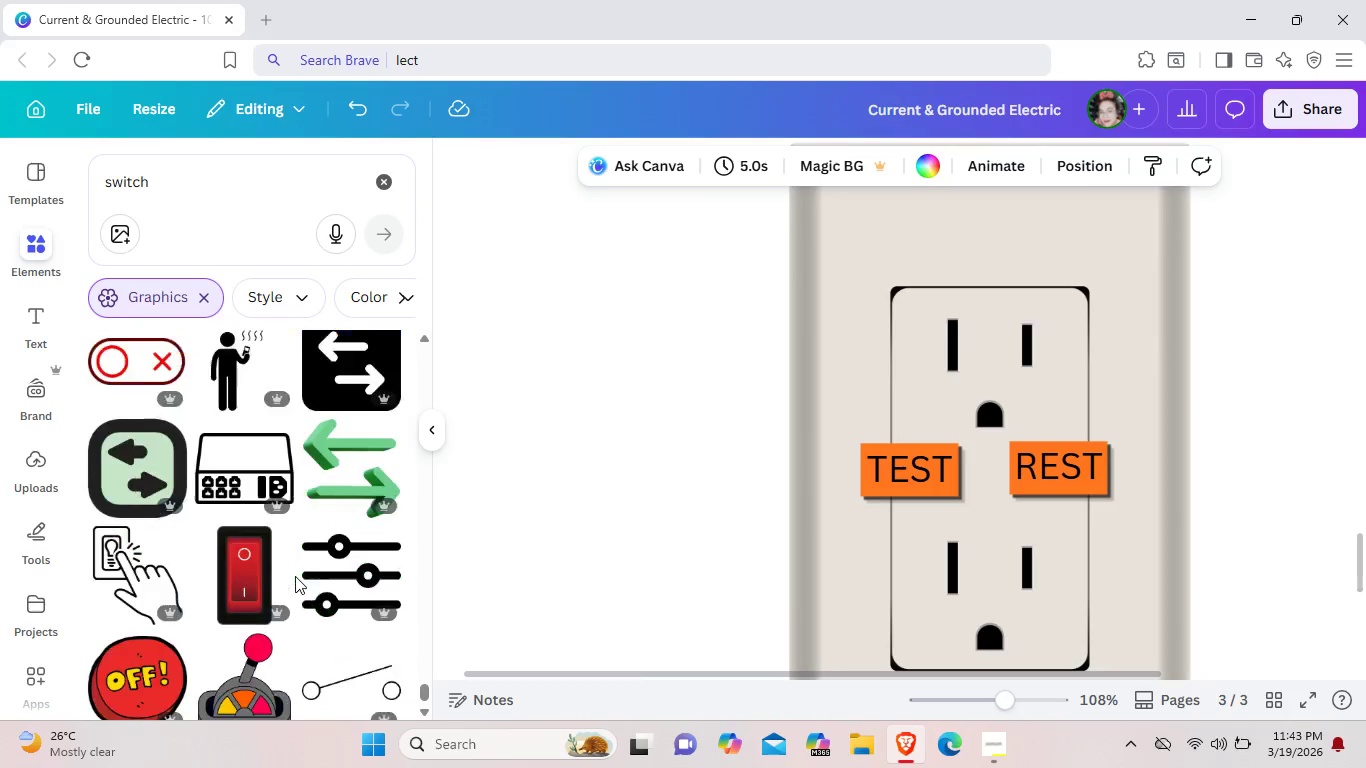 
scroll: coordinate [295, 576], scroll_direction: down, amount: 9.0
 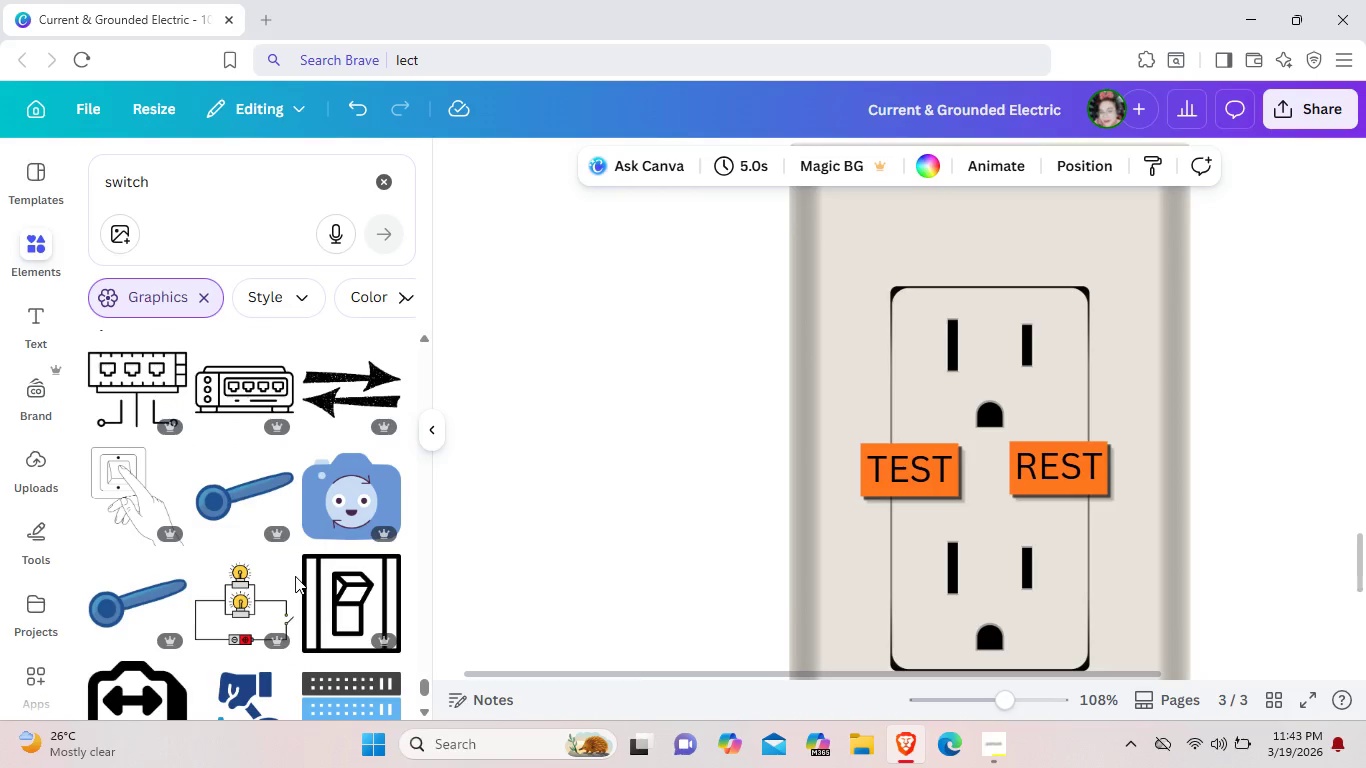 
scroll: coordinate [295, 576], scroll_direction: down, amount: 10.0
 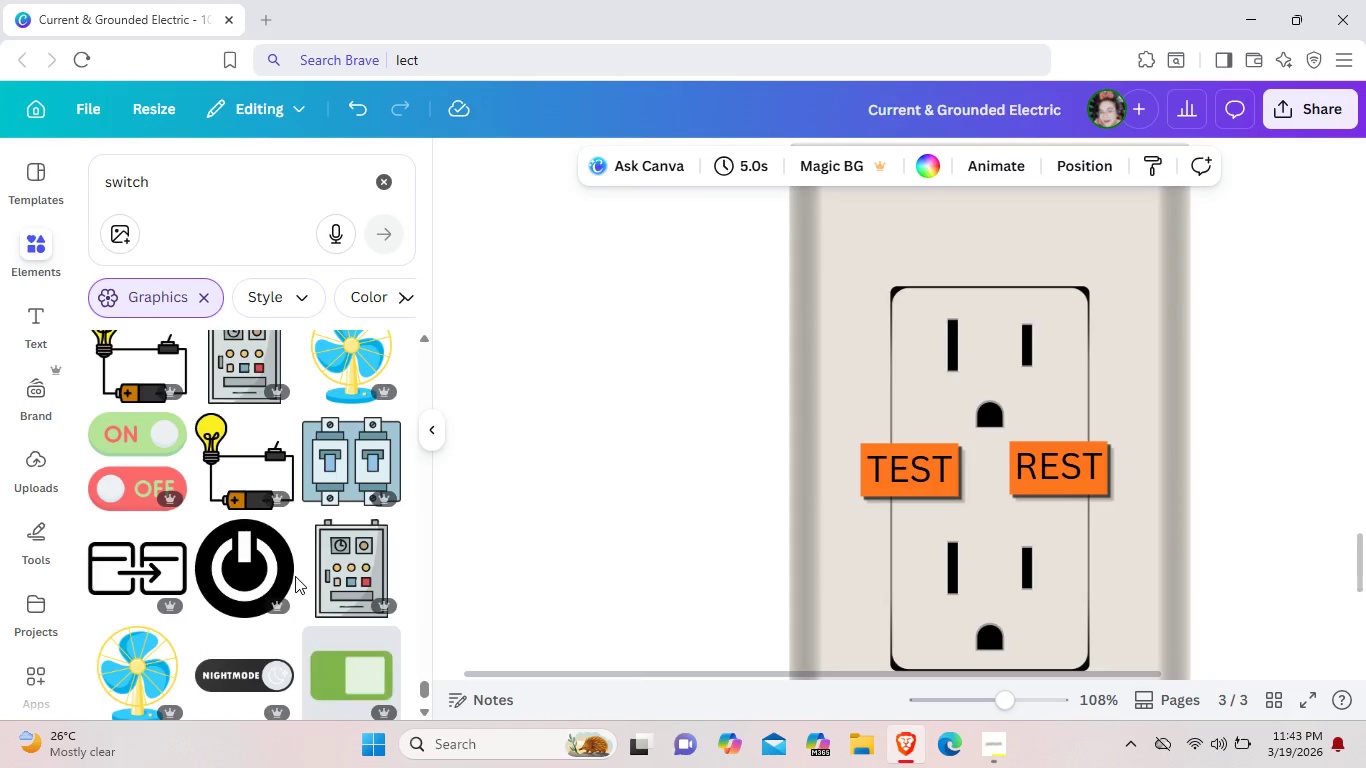 
scroll: coordinate [295, 576], scroll_direction: down, amount: 9.0
 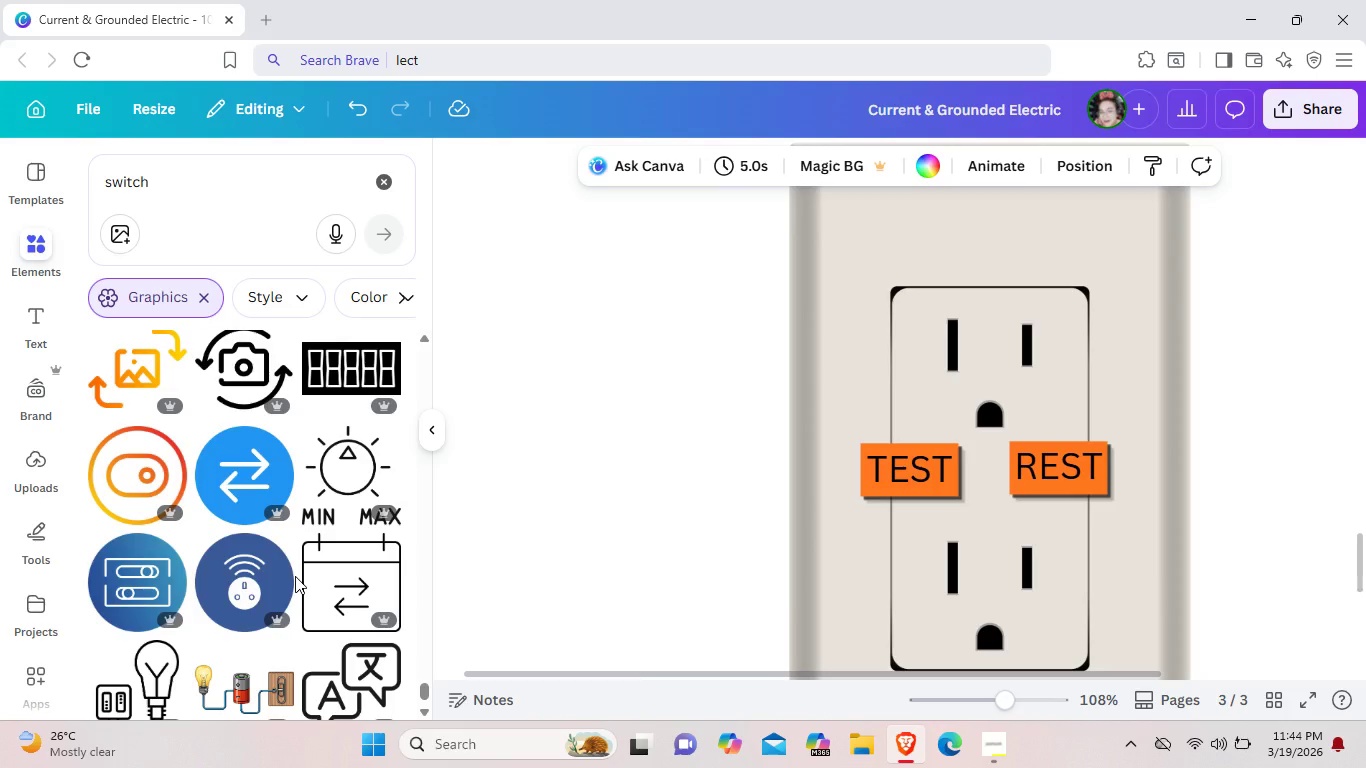 
scroll: coordinate [295, 576], scroll_direction: down, amount: 4.0
 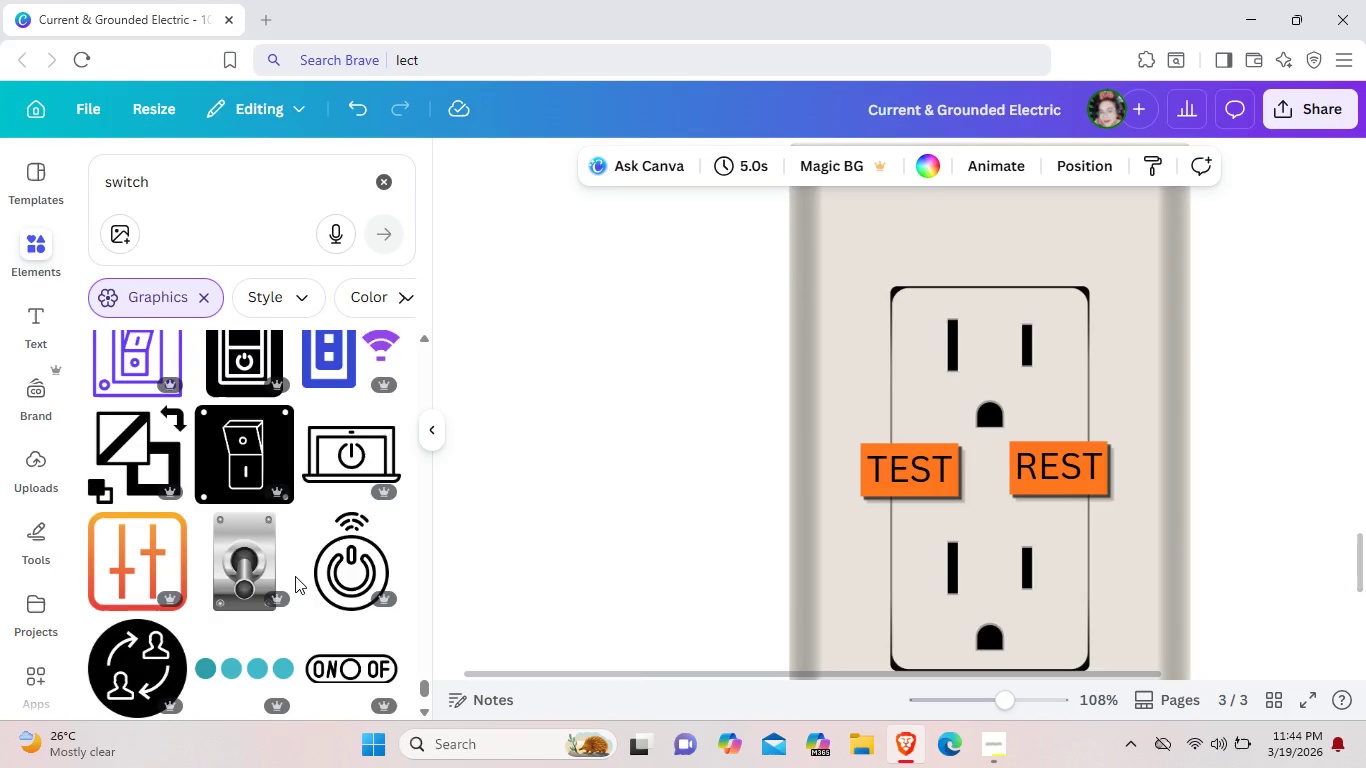 
wait(13.14)
 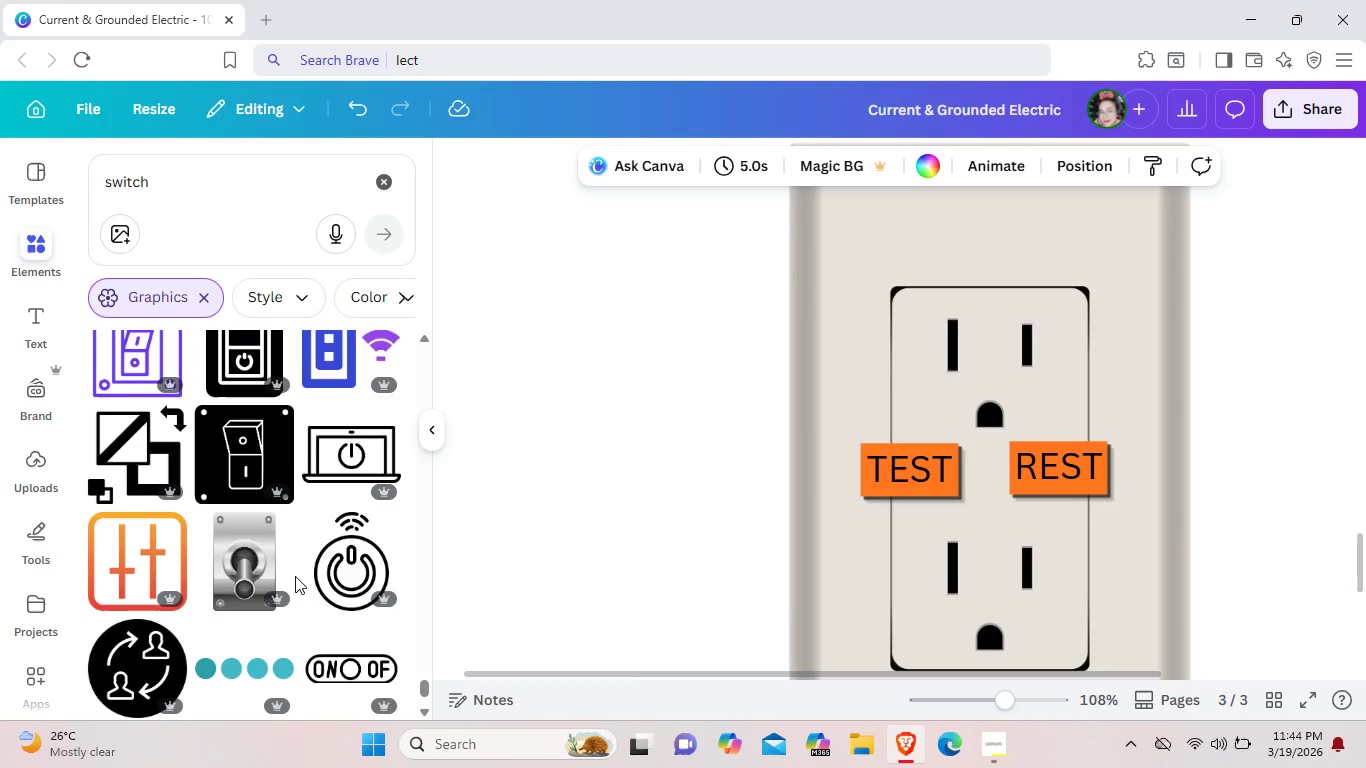 
scroll: coordinate [293, 583], scroll_direction: down, amount: 10.0
 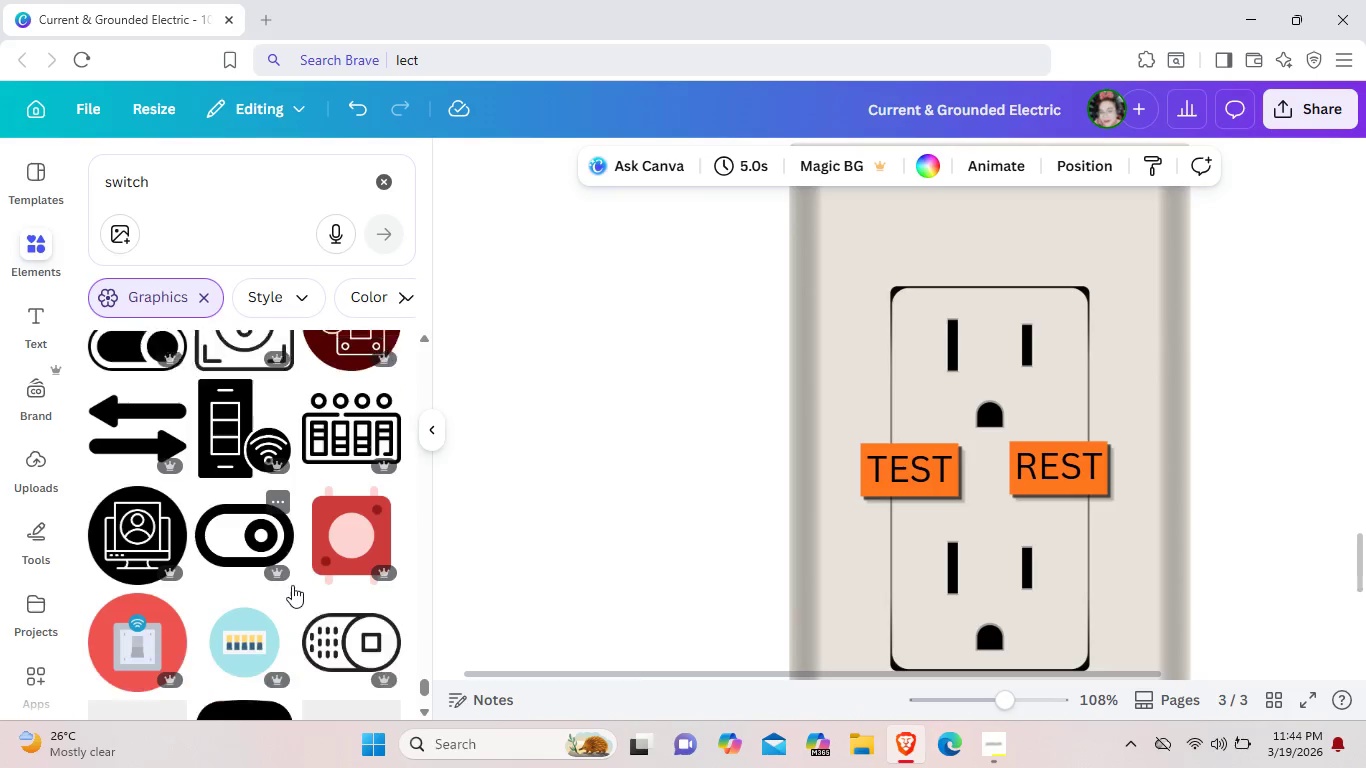 
scroll: coordinate [292, 585], scroll_direction: down, amount: 12.0
 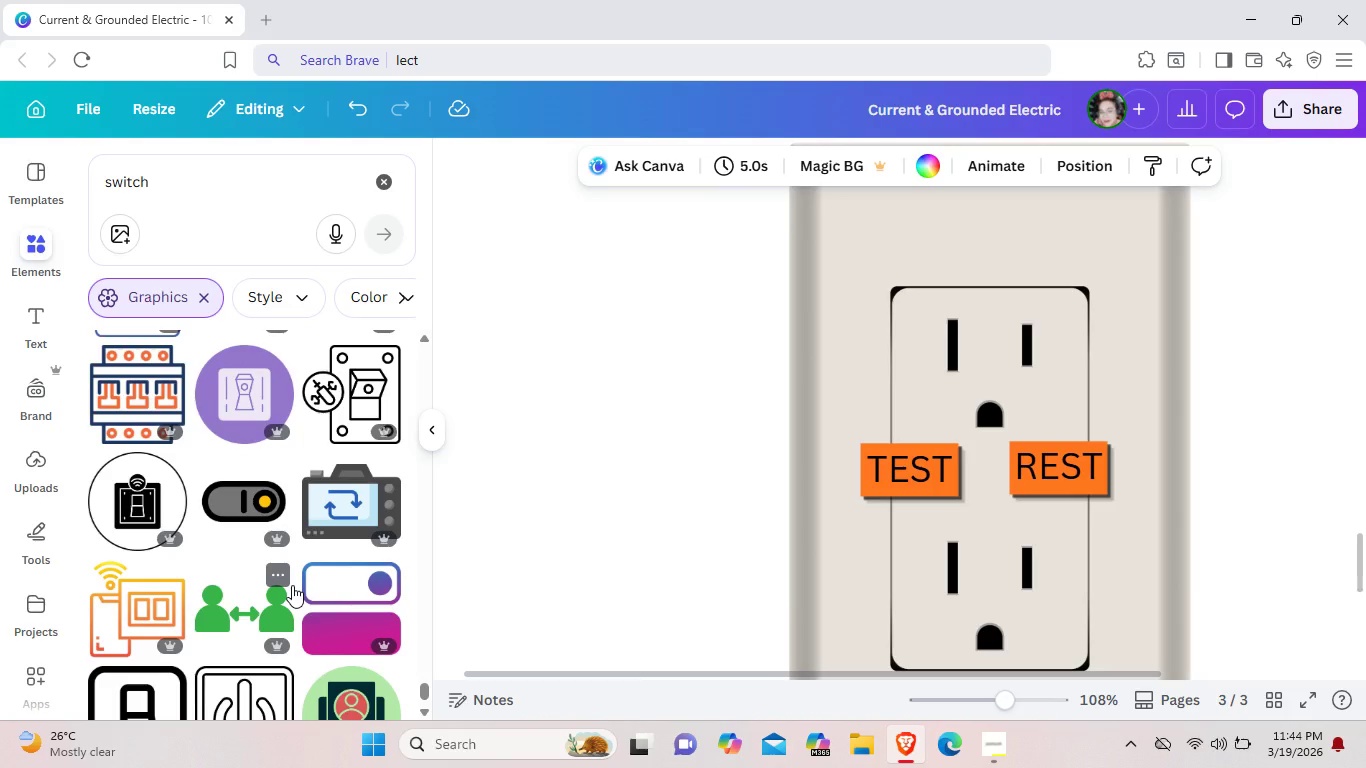 
scroll: coordinate [292, 585], scroll_direction: down, amount: 11.0
 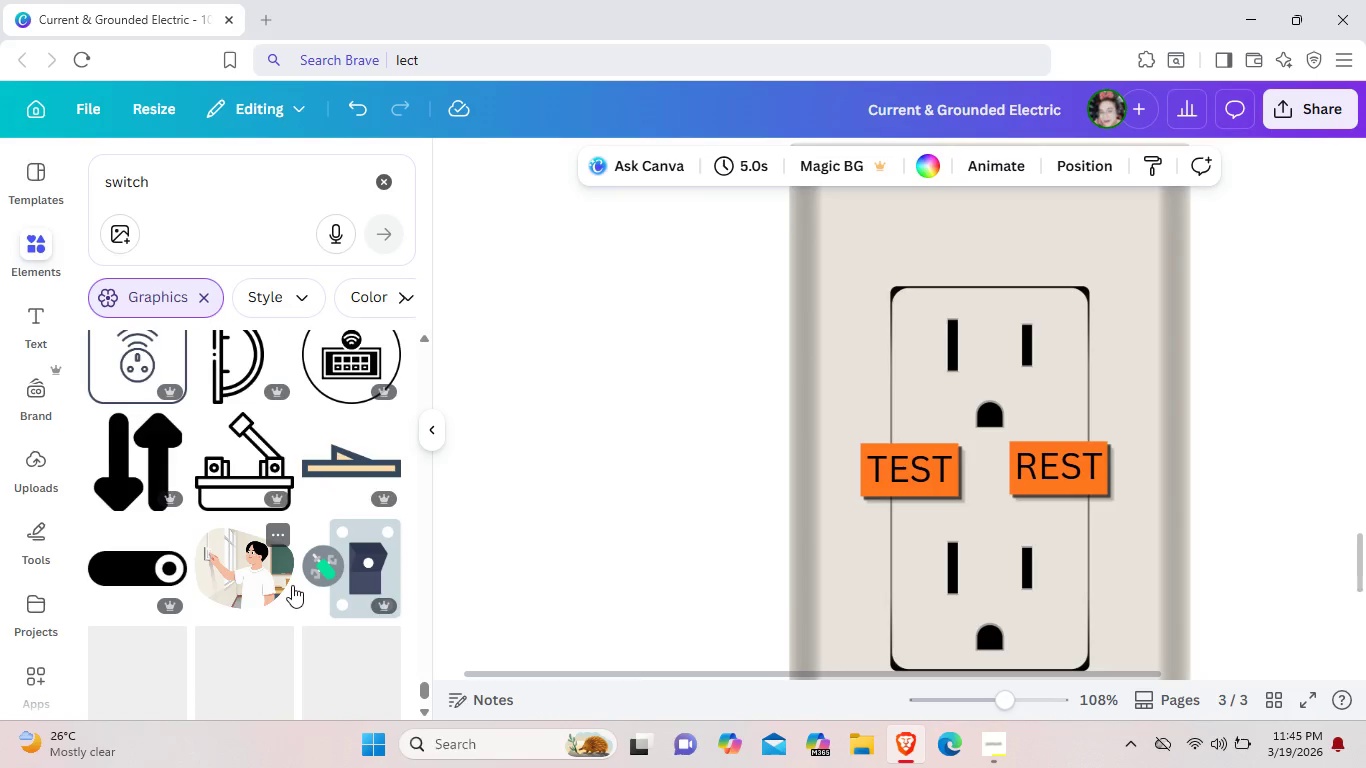 
scroll: coordinate [292, 585], scroll_direction: down, amount: 12.0
 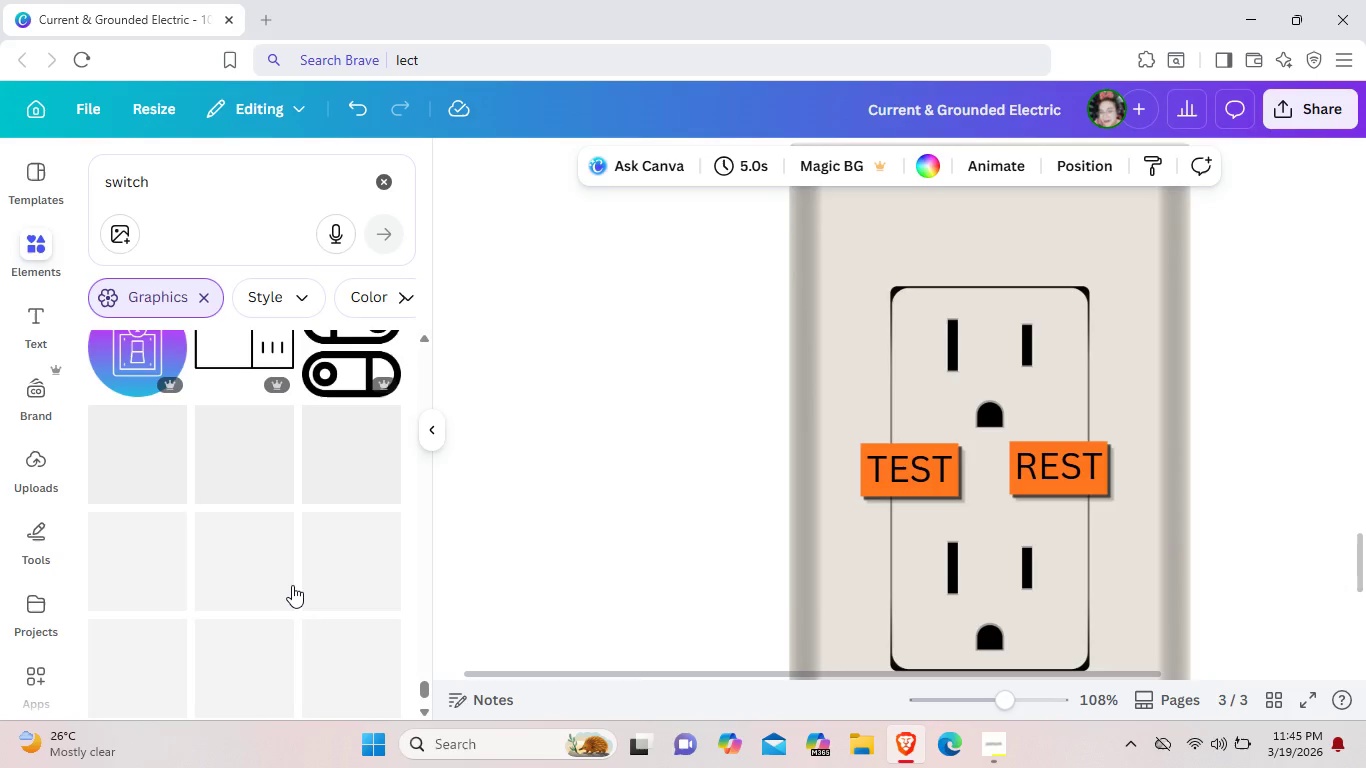 
scroll: coordinate [342, 544], scroll_direction: down, amount: 17.0
 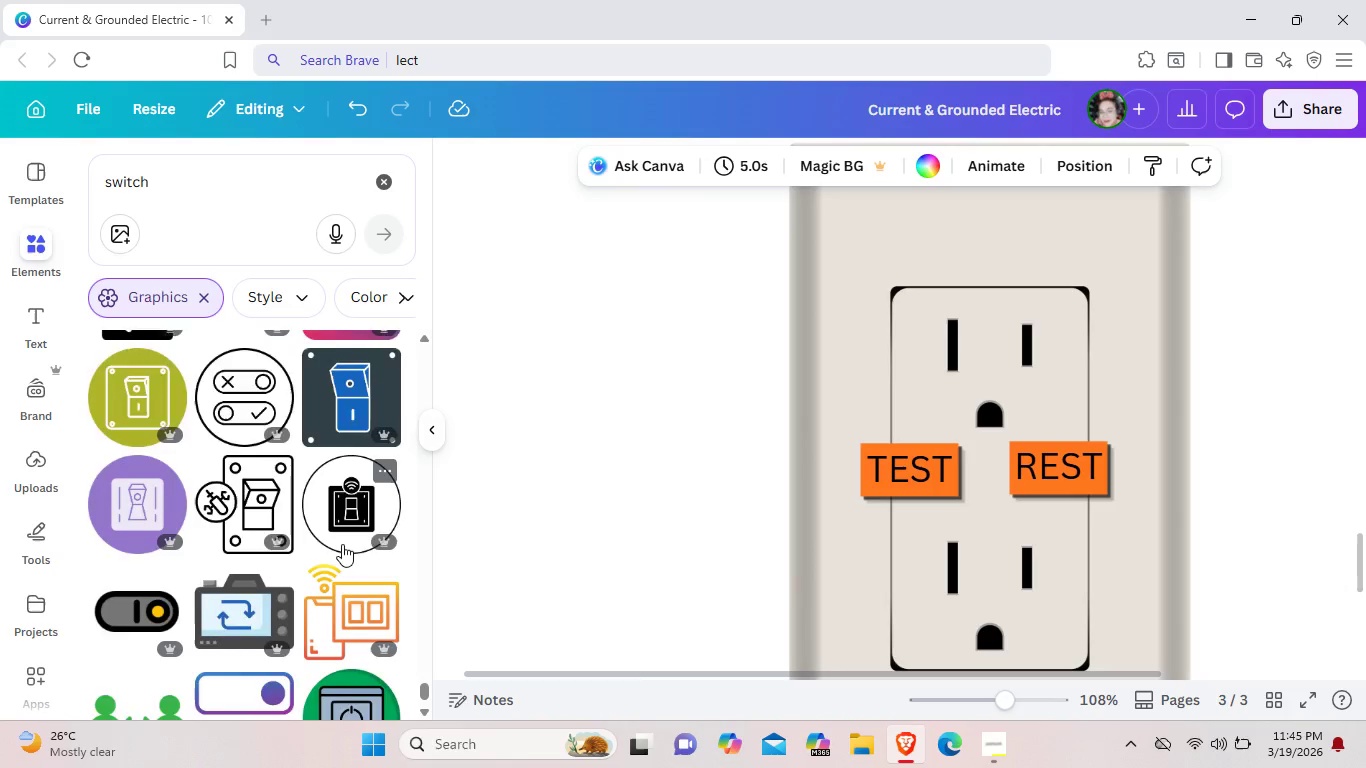 
scroll: coordinate [340, 555], scroll_direction: down, amount: 8.0
 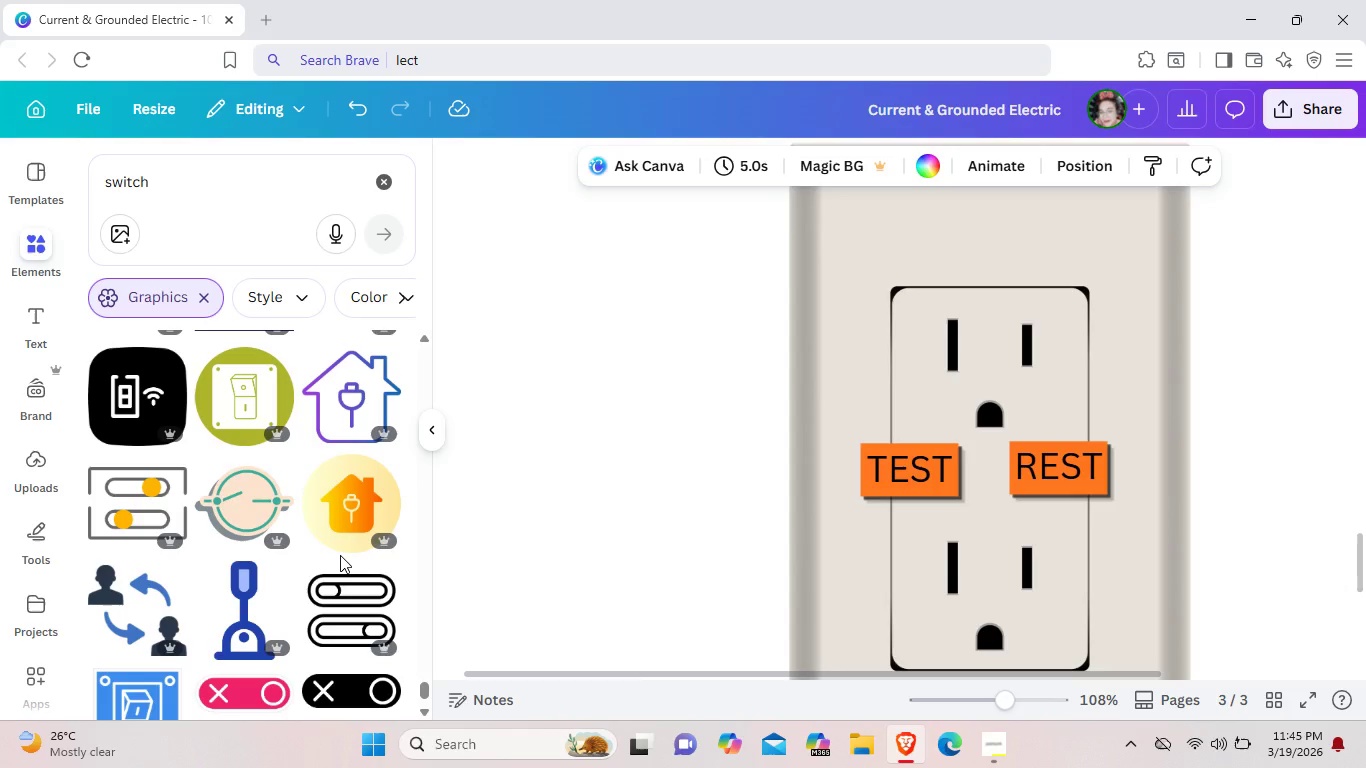 
wait(7.57)
 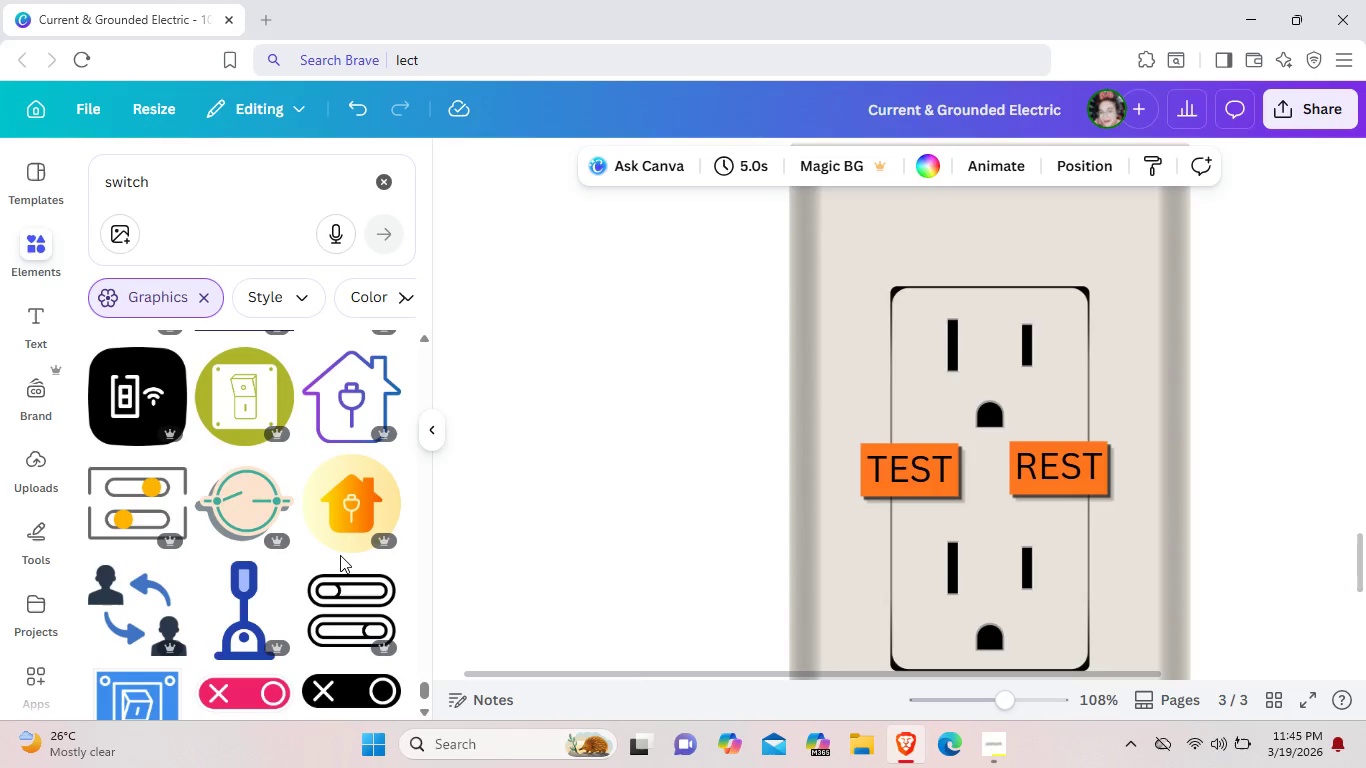 
scroll: coordinate [340, 558], scroll_direction: down, amount: 7.0
 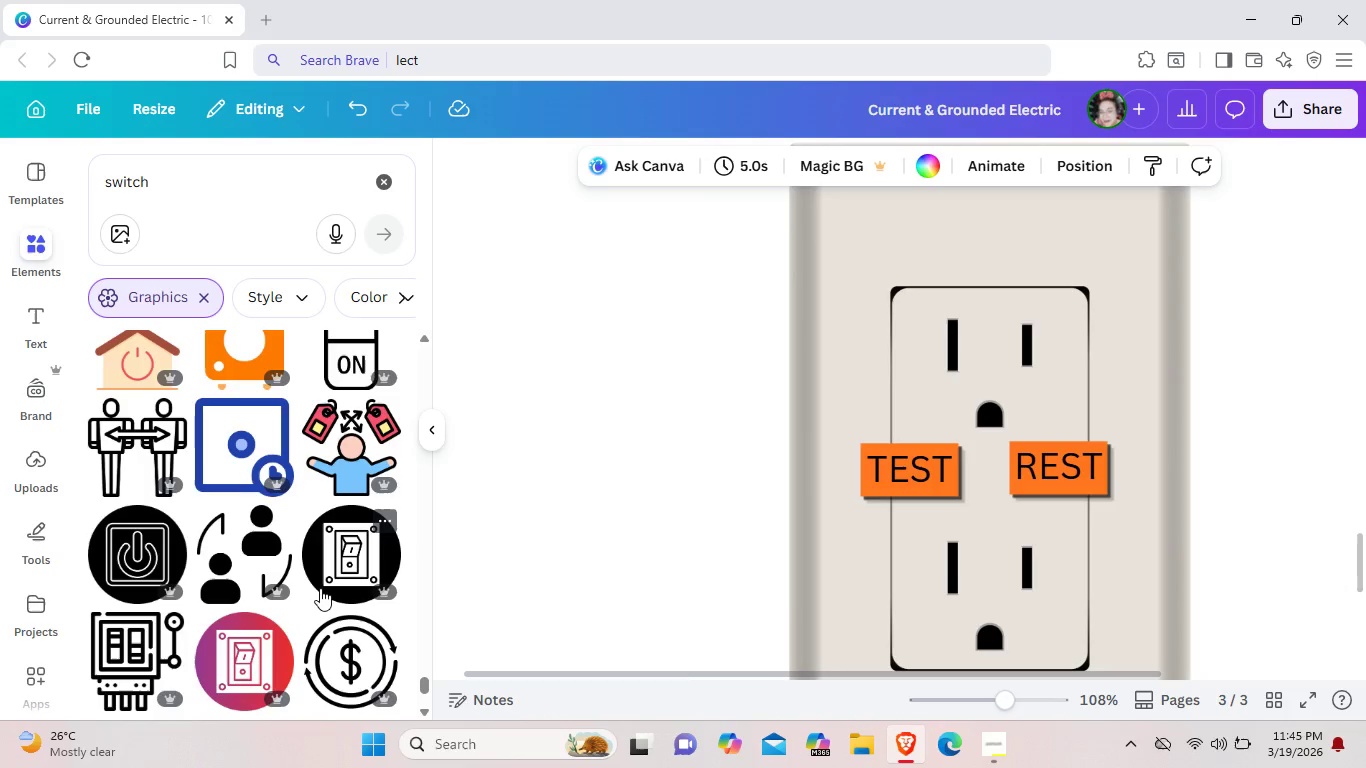 
wait(11.5)
 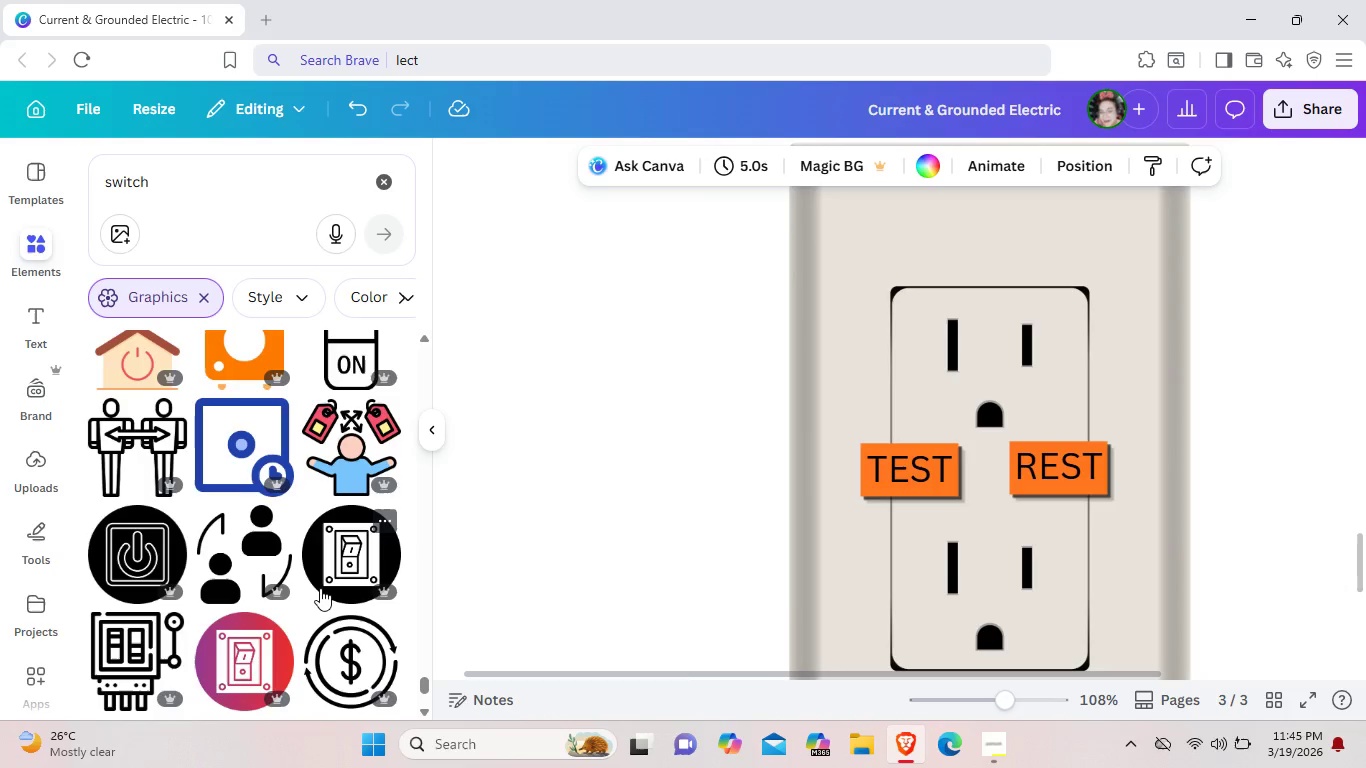 
scroll: coordinate [315, 619], scroll_direction: down, amount: 14.0
 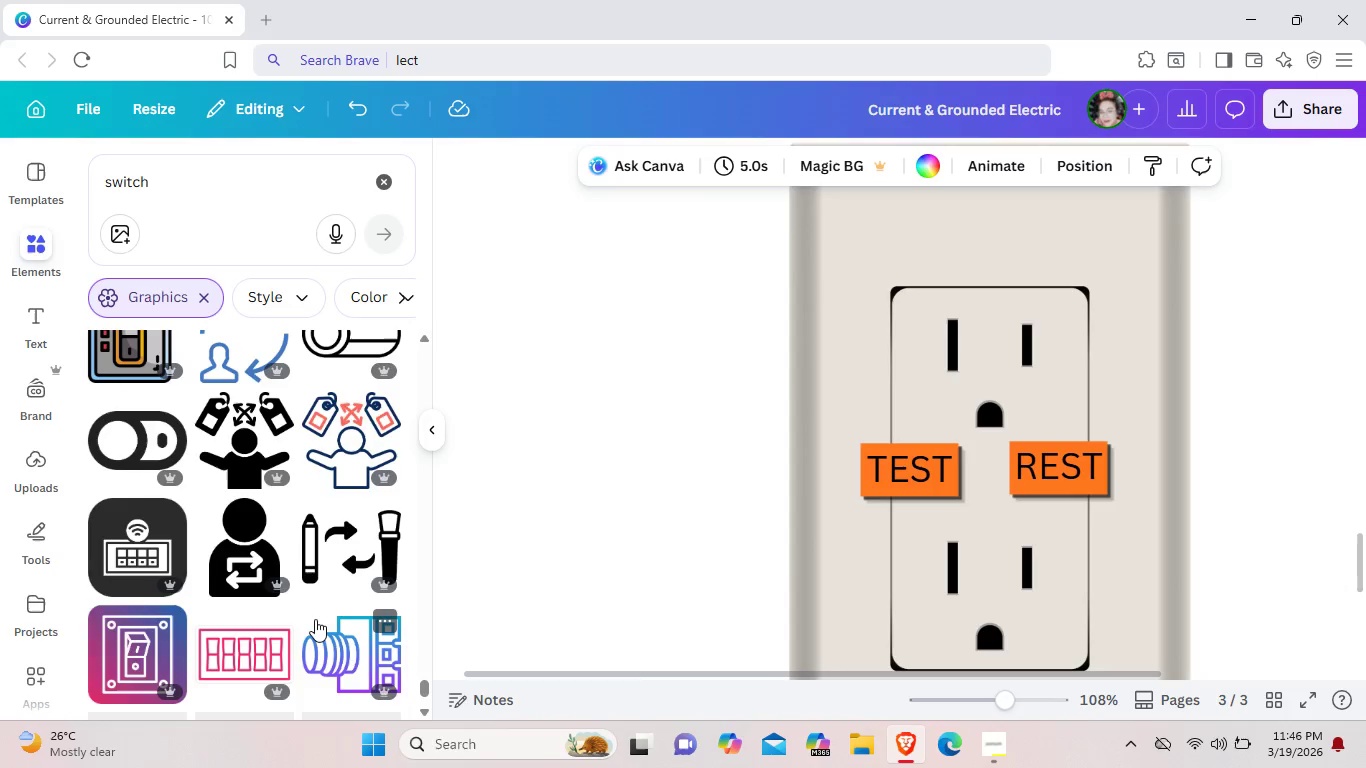 
scroll: coordinate [310, 645], scroll_direction: down, amount: 10.0
 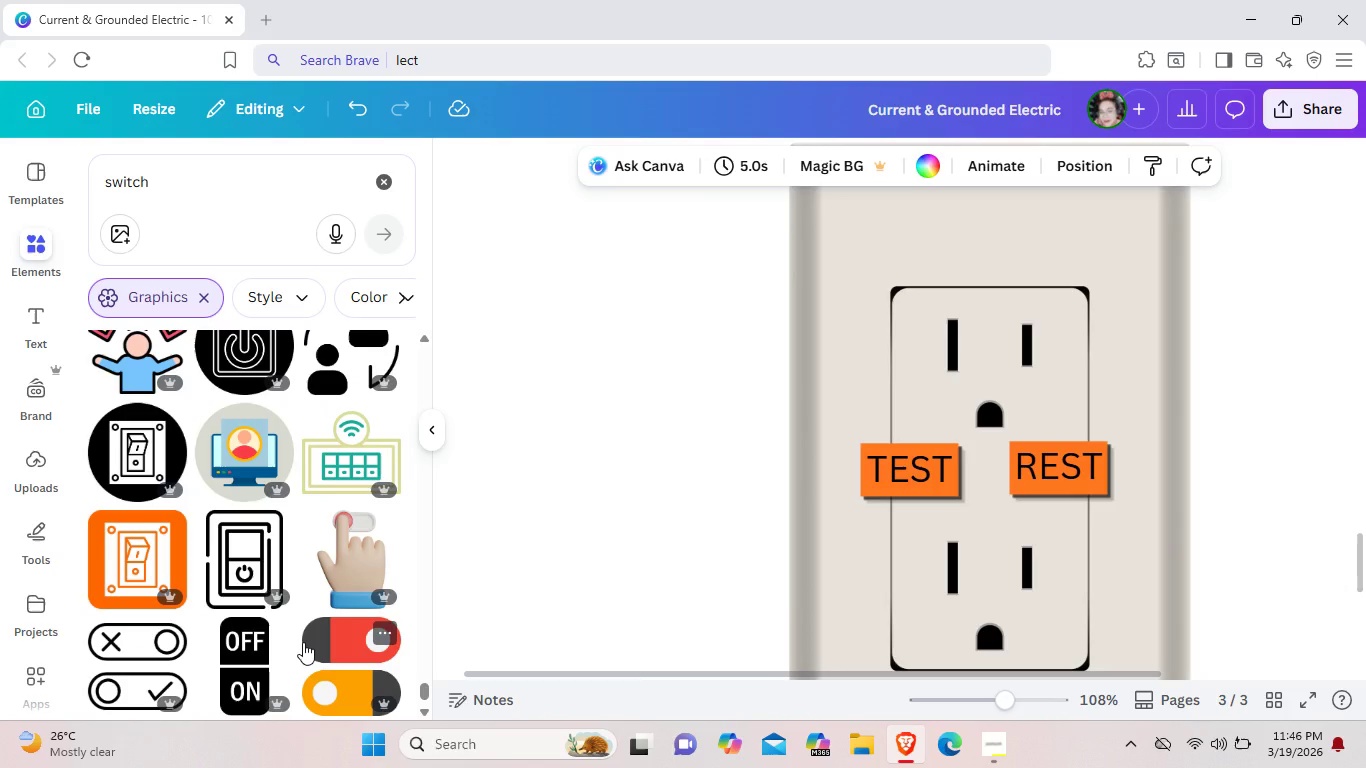 
wait(8.85)
 